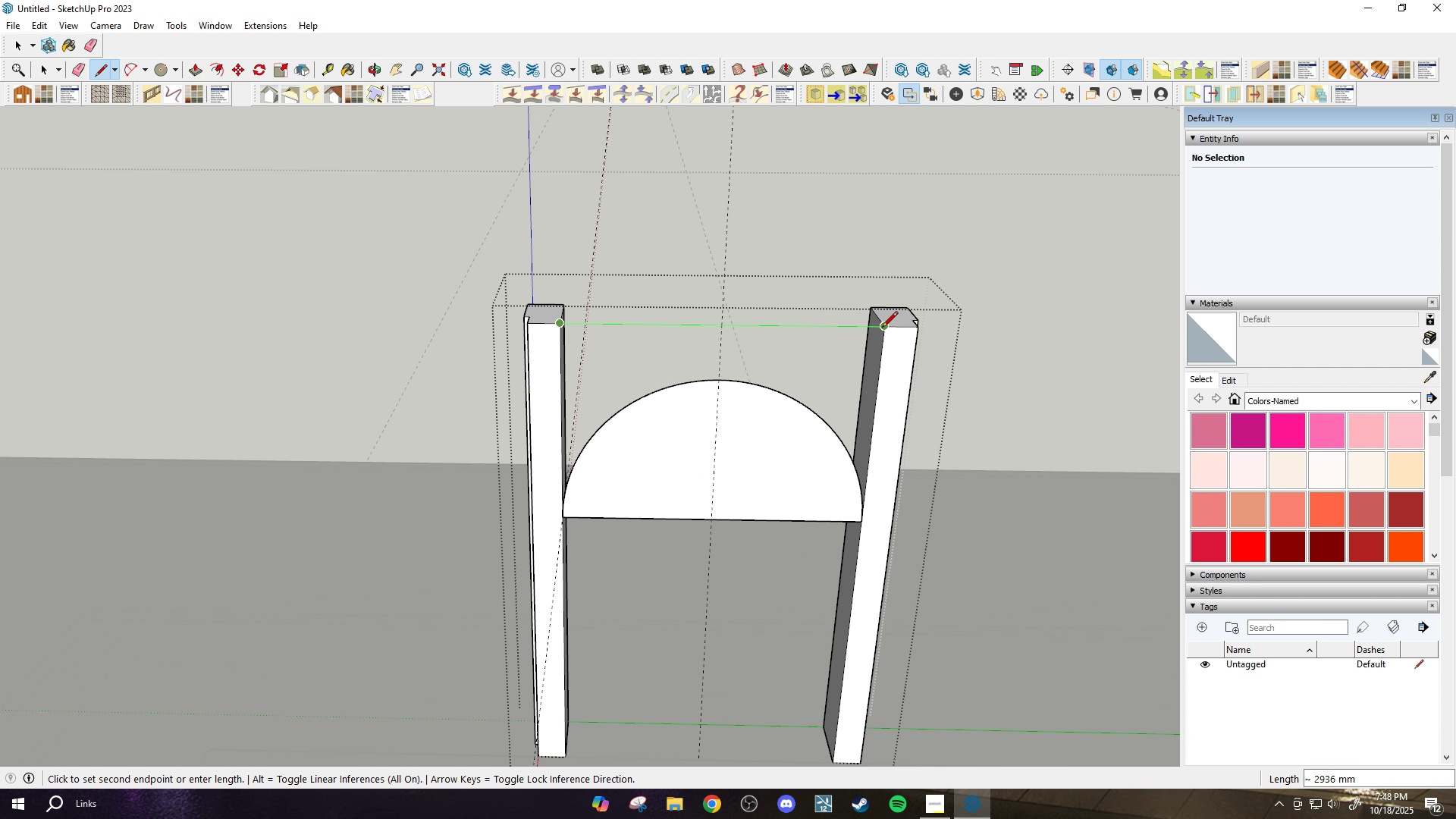 
left_click([882, 328])
 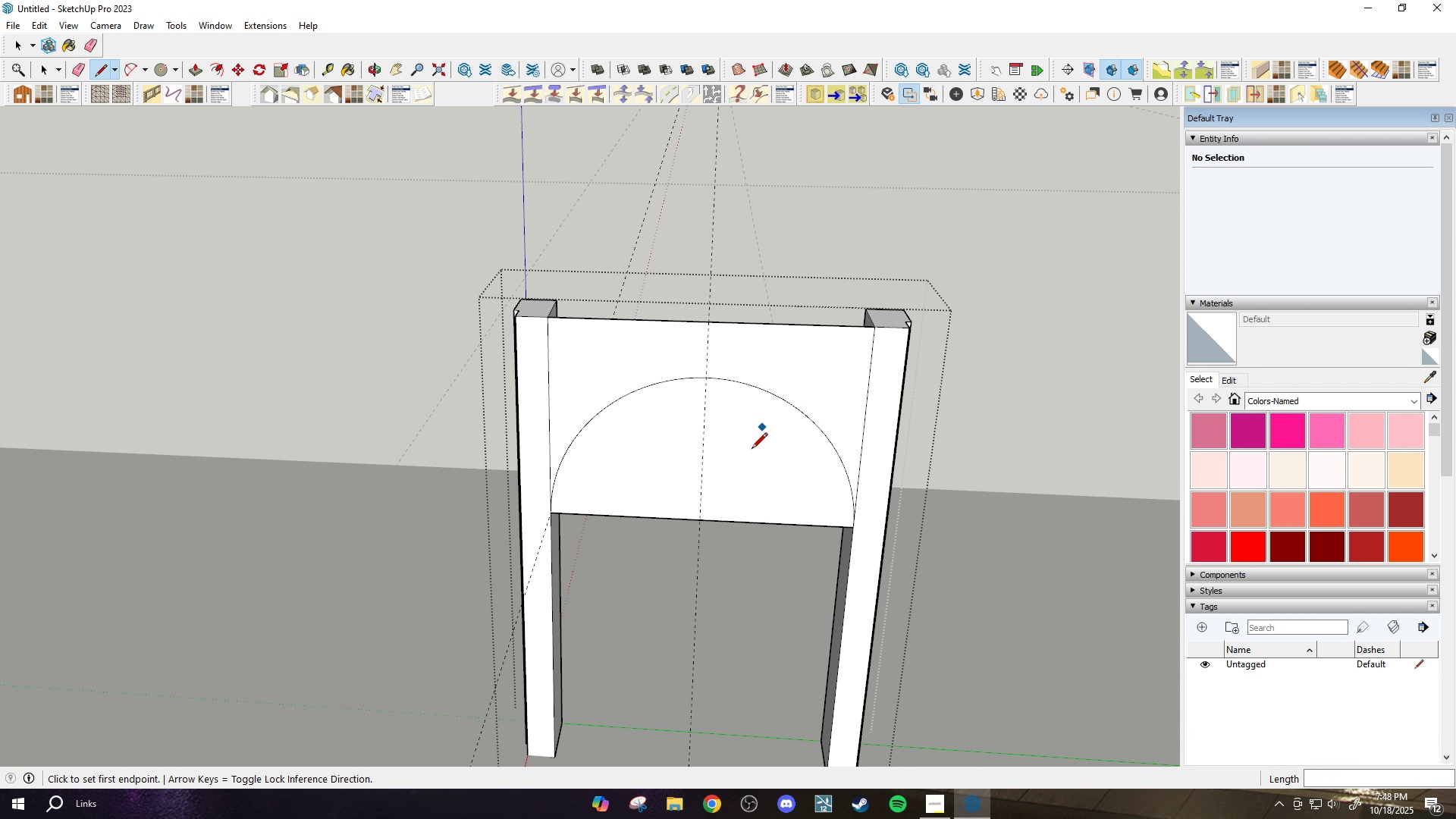 
type(ep)
 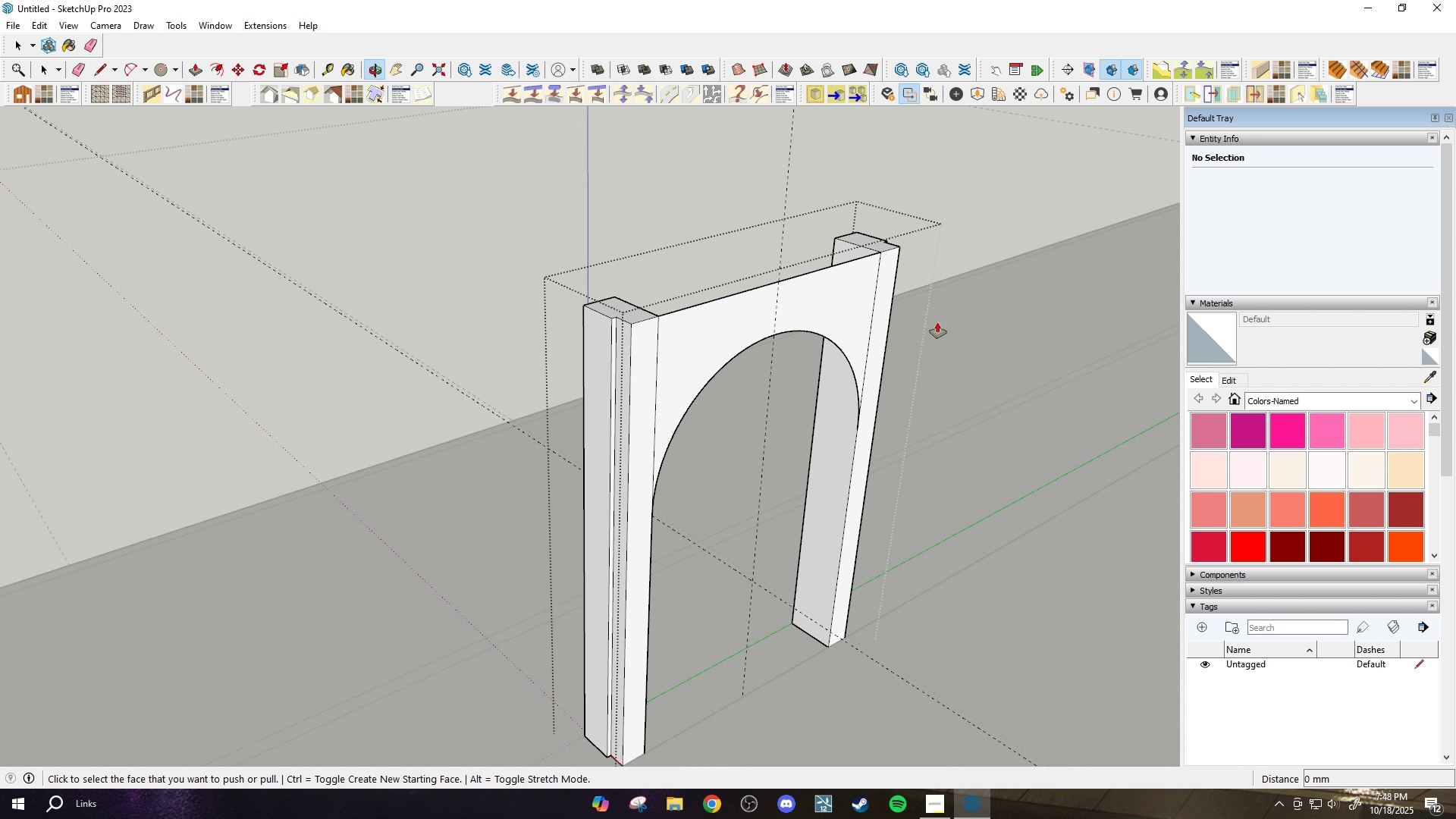 
left_click_drag(start_coordinate=[745, 506], to_coordinate=[749, 554])
 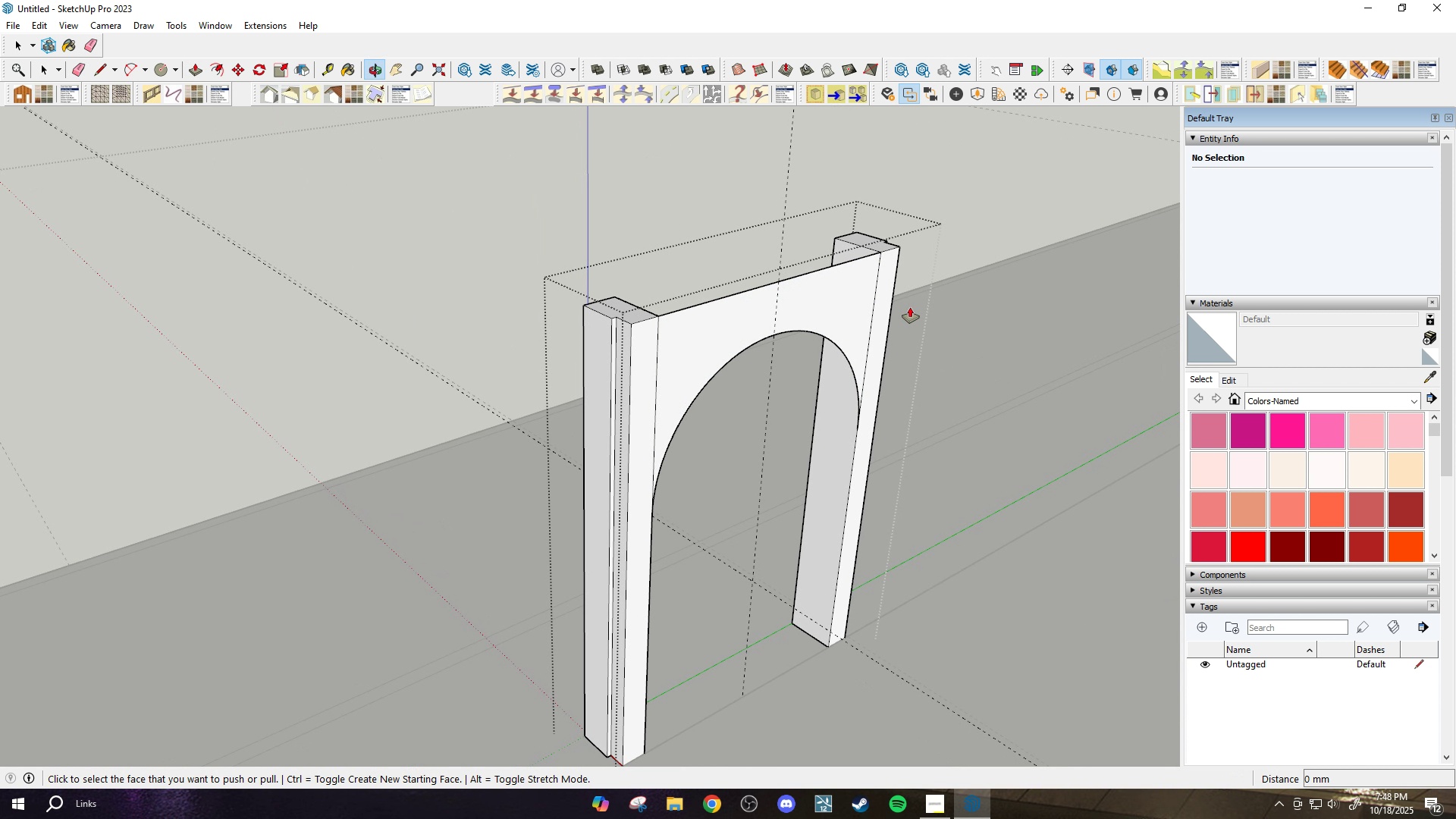 
left_click([868, 275])
 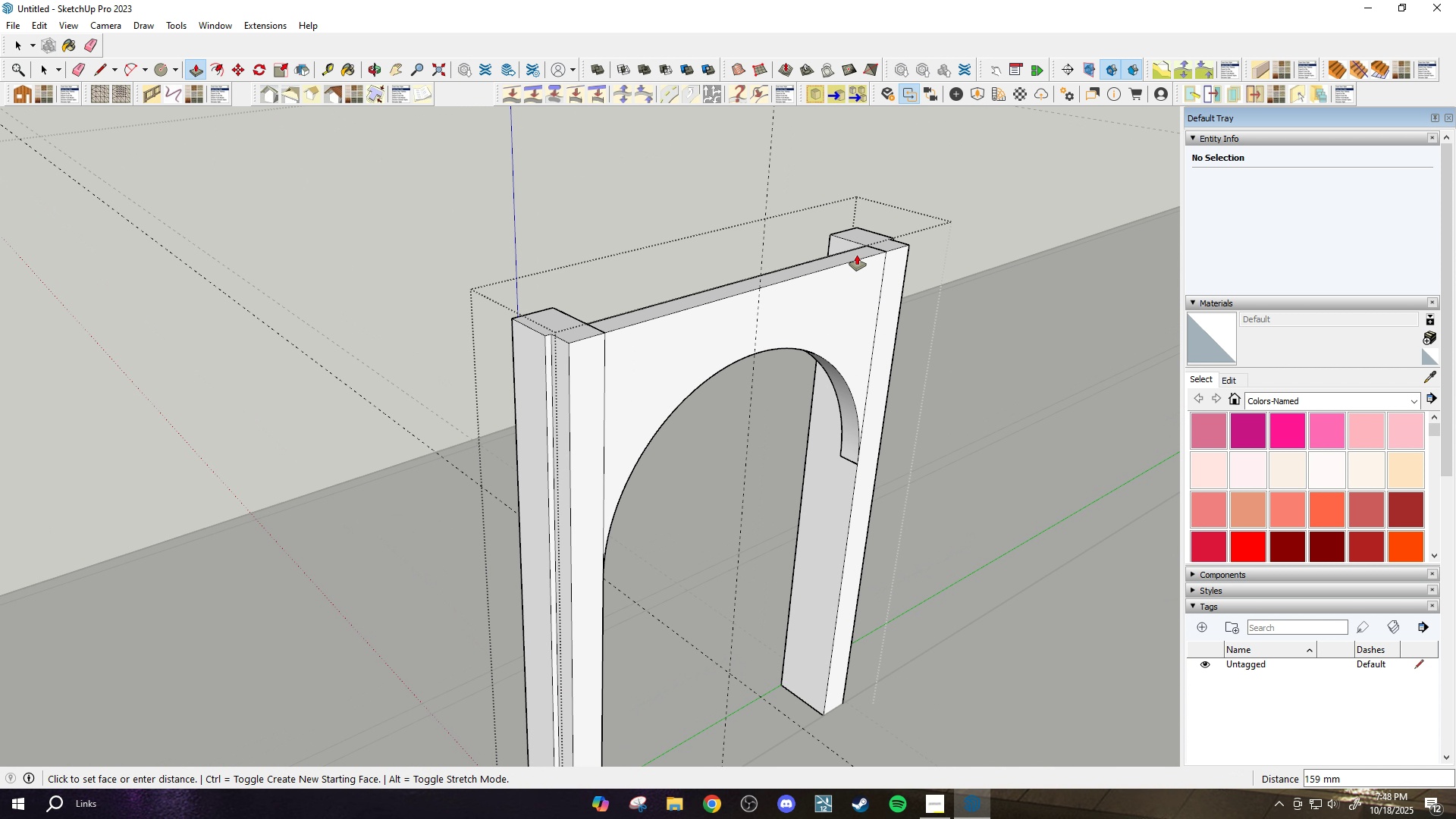 
scroll: coordinate [855, 253], scroll_direction: up, amount: 3.0
 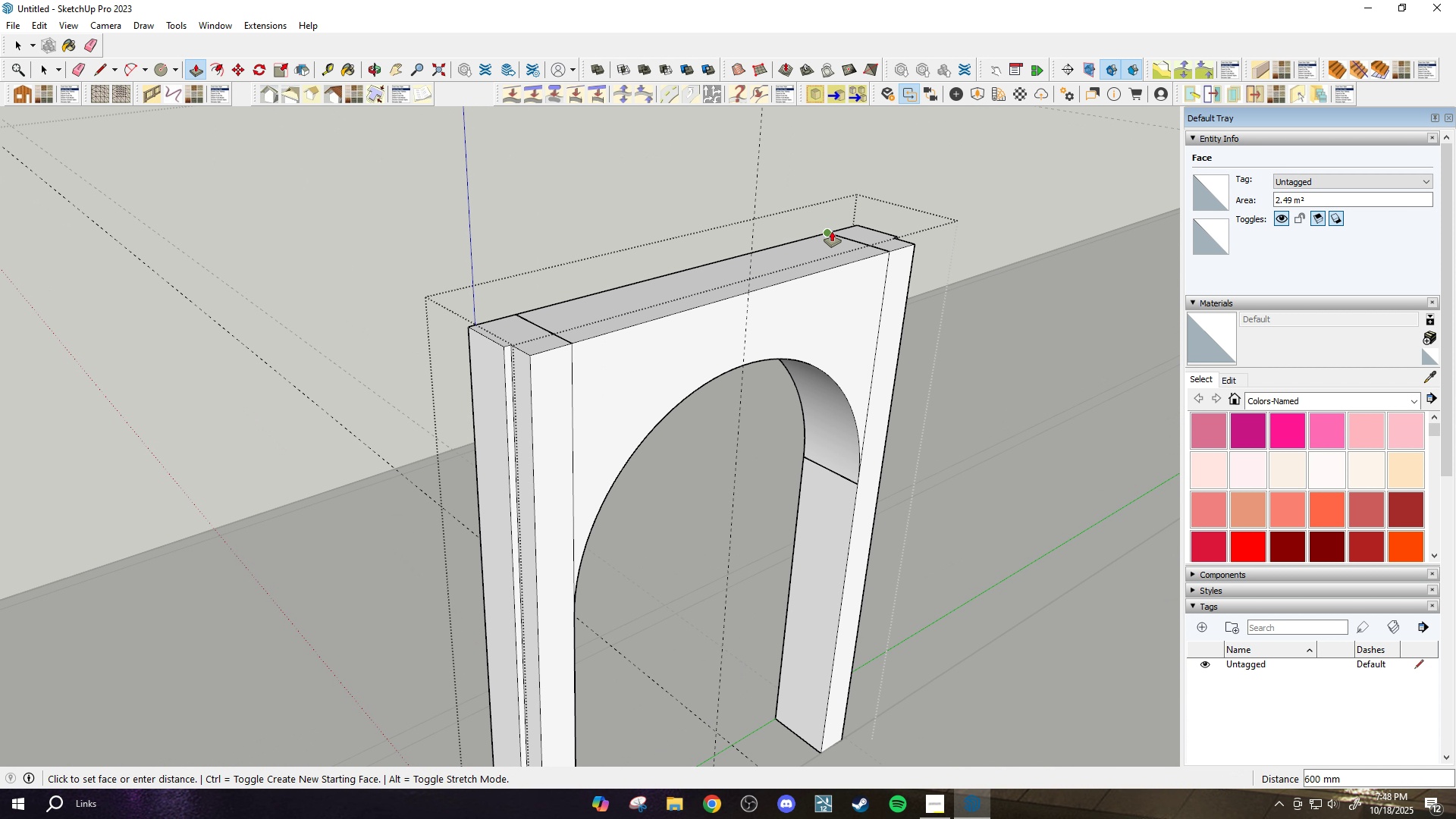 
left_click([831, 231])
 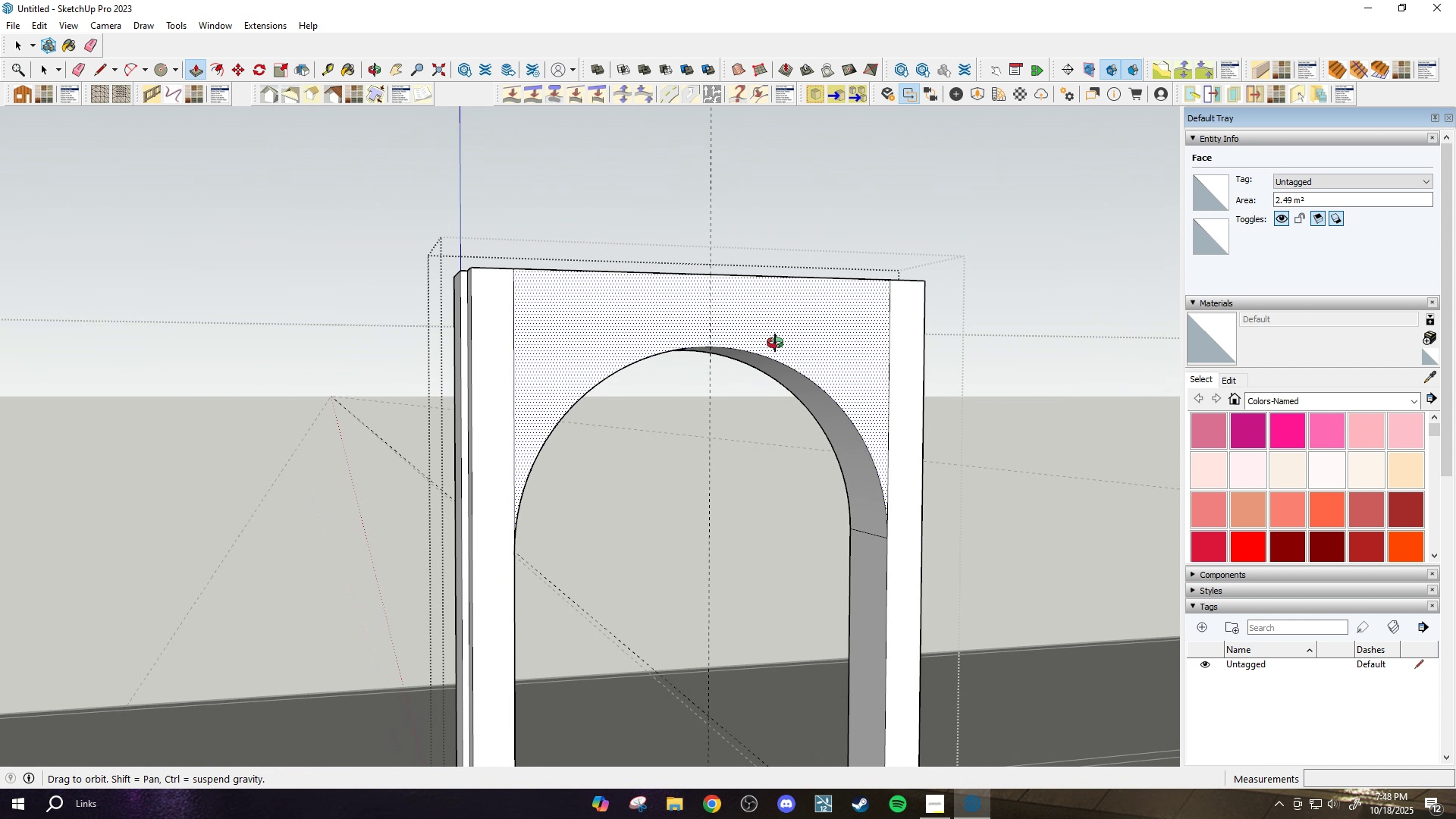 
scroll: coordinate [663, 375], scroll_direction: down, amount: 5.0
 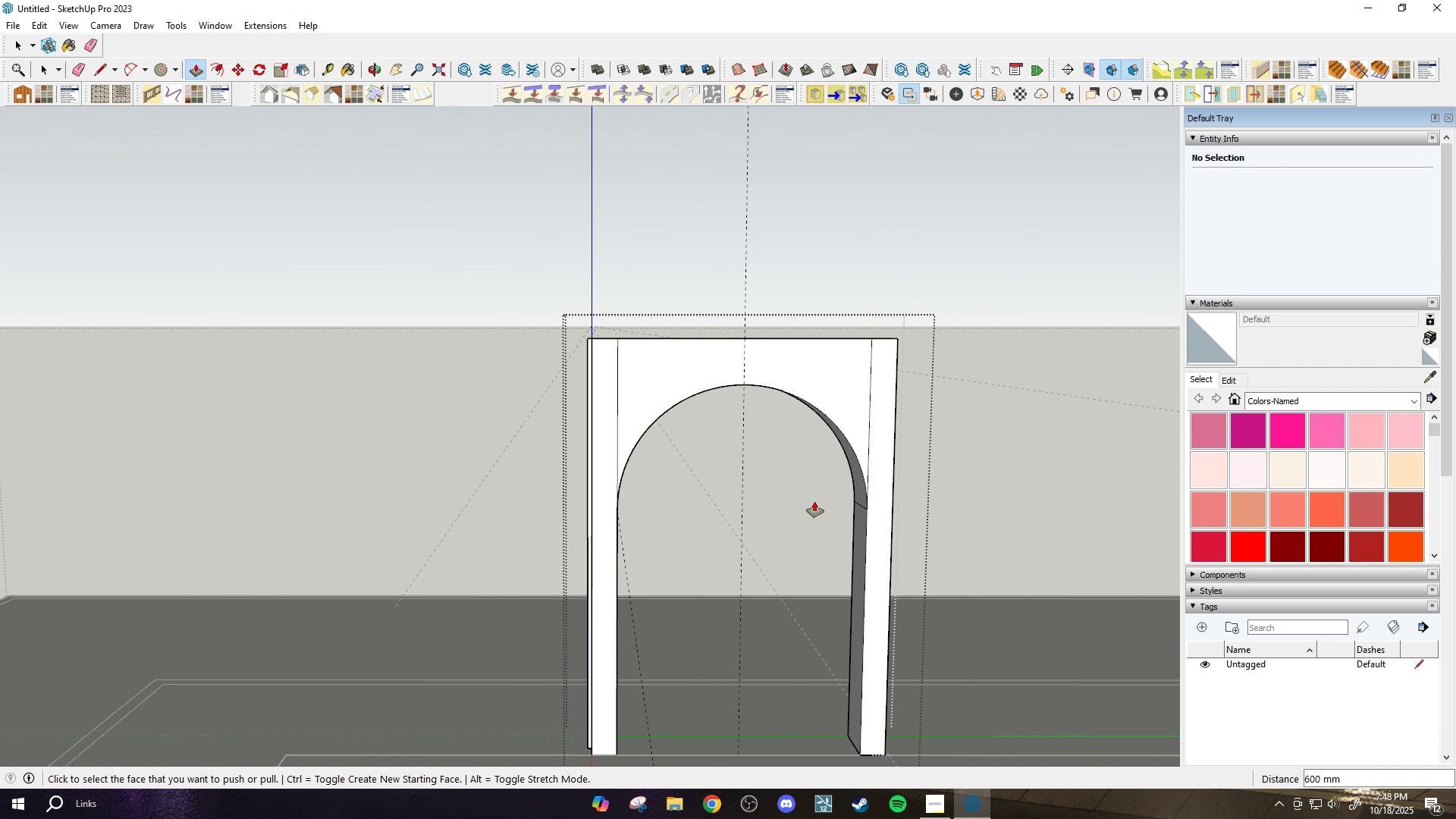 
wait(9.74)
 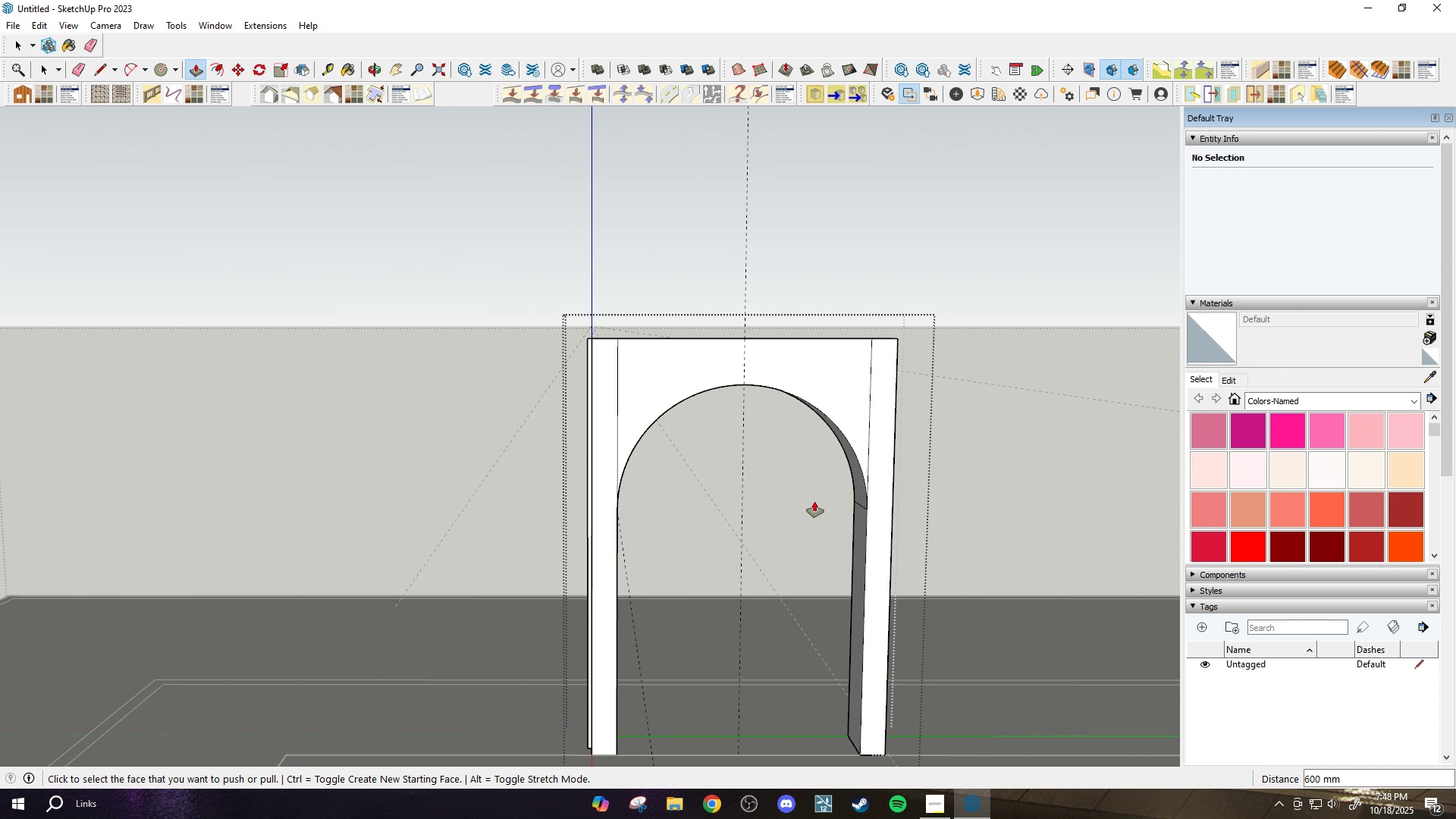 
scroll: coordinate [635, 382], scroll_direction: up, amount: 6.0
 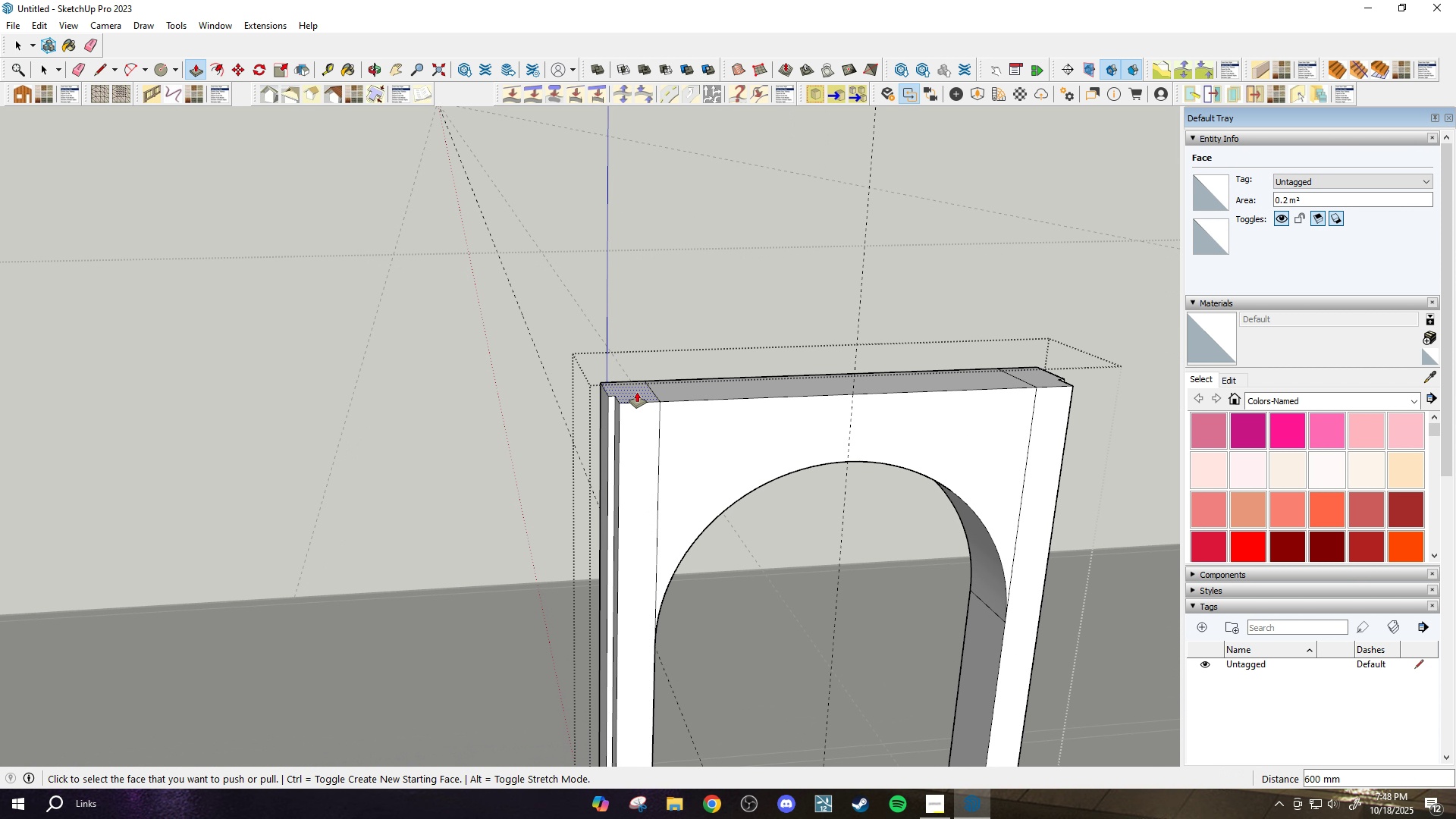 
key(Escape)
 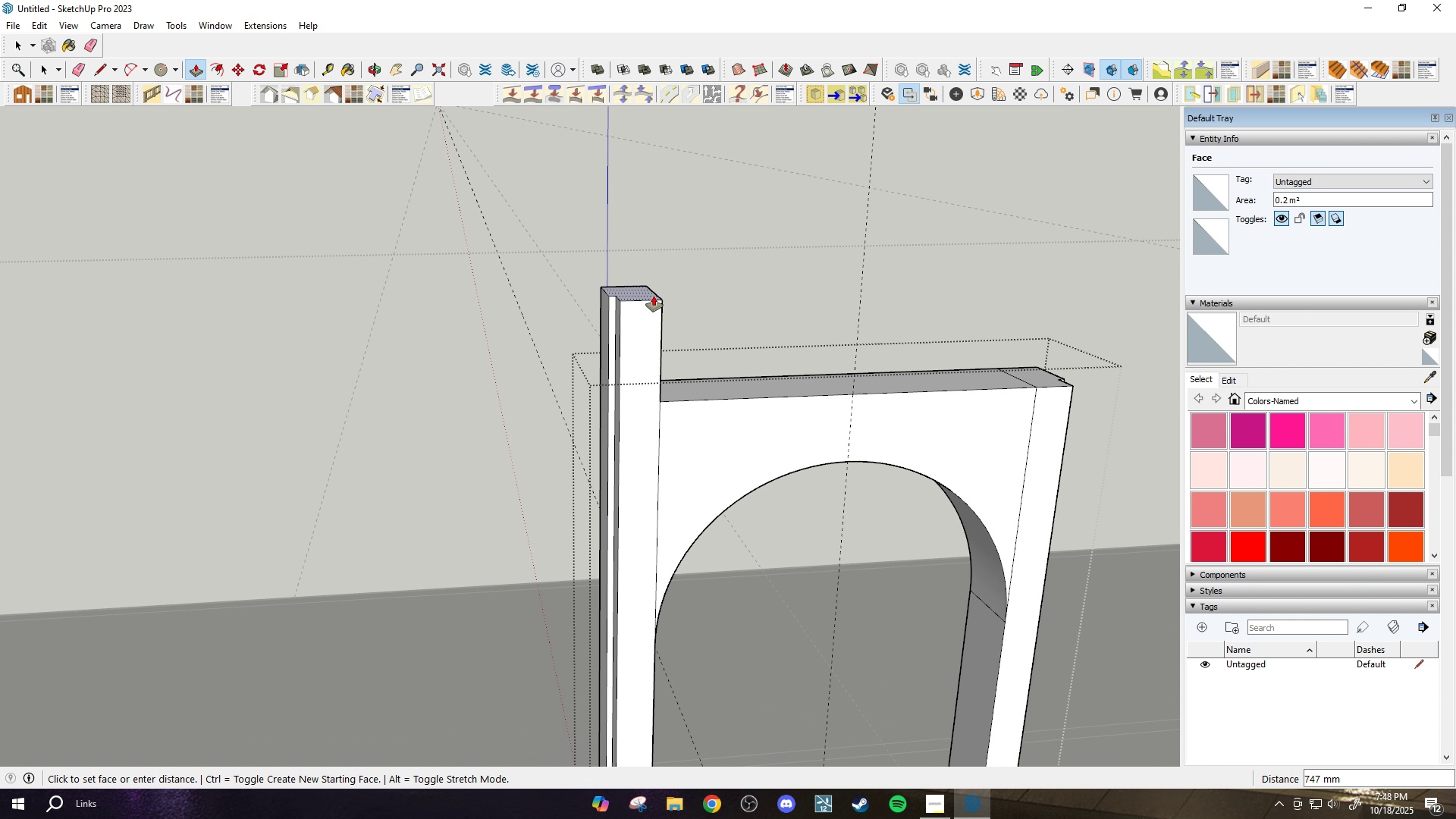 
wait(6.14)
 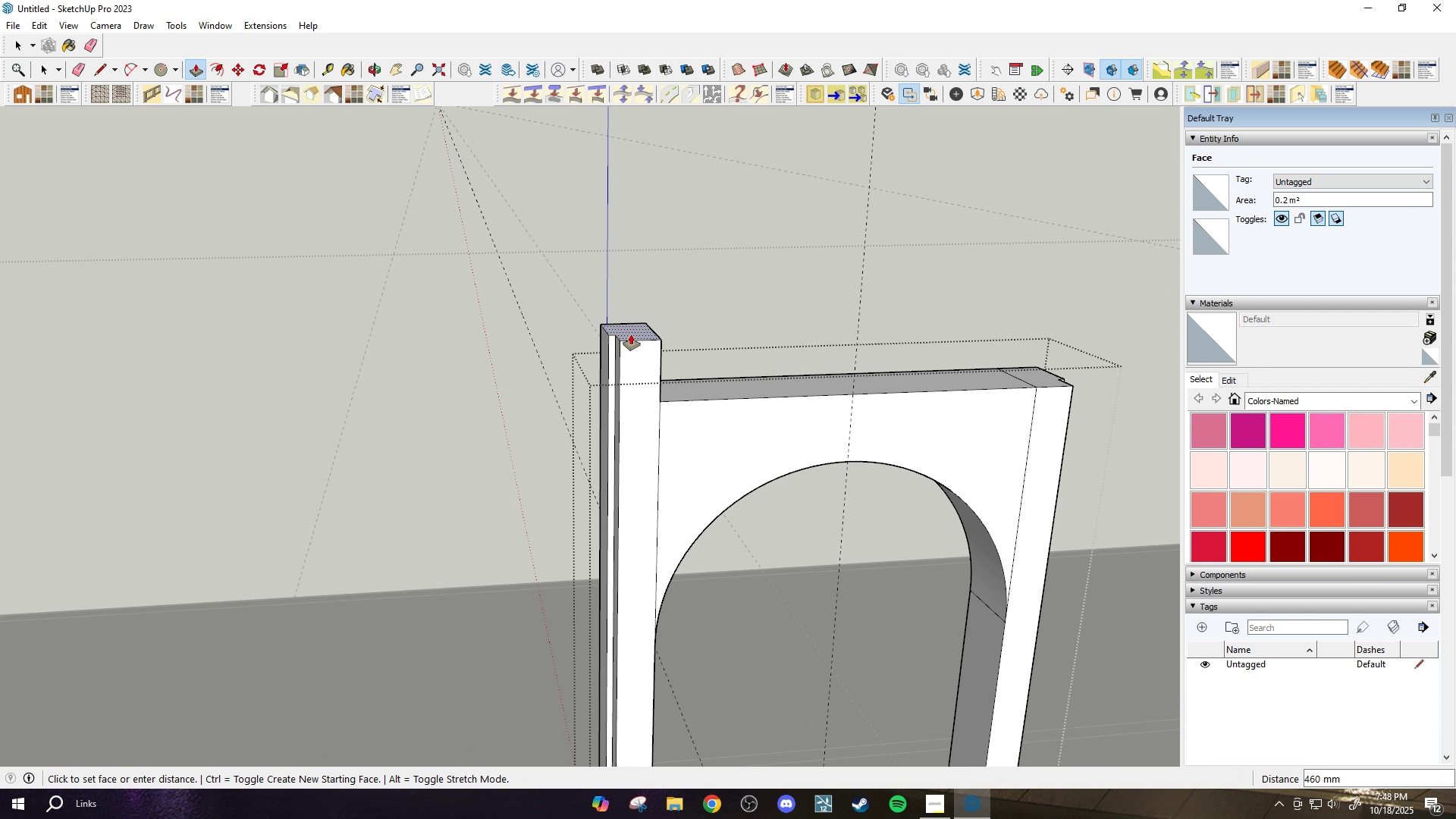 
type(700)
 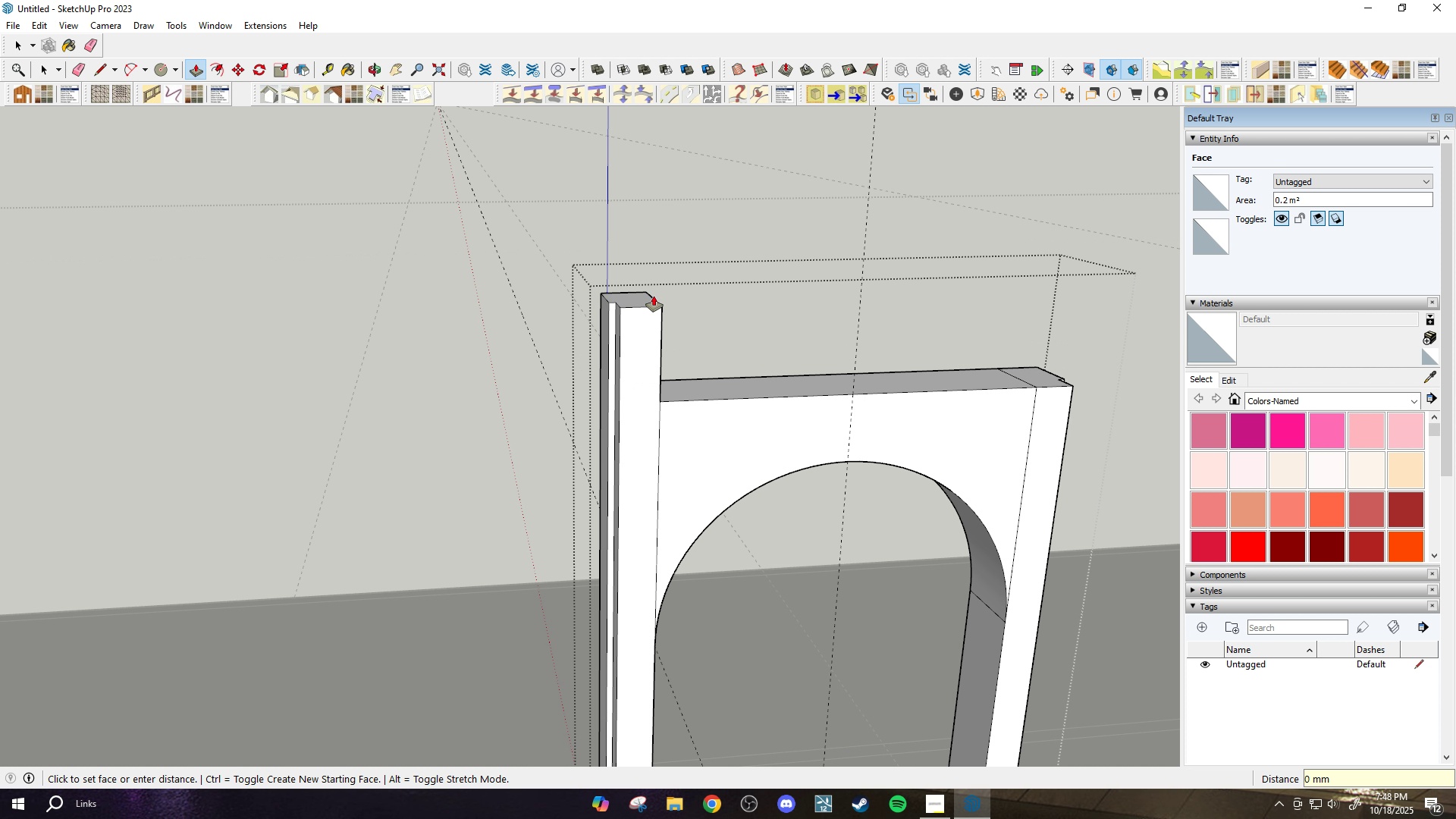 
key(Enter)
 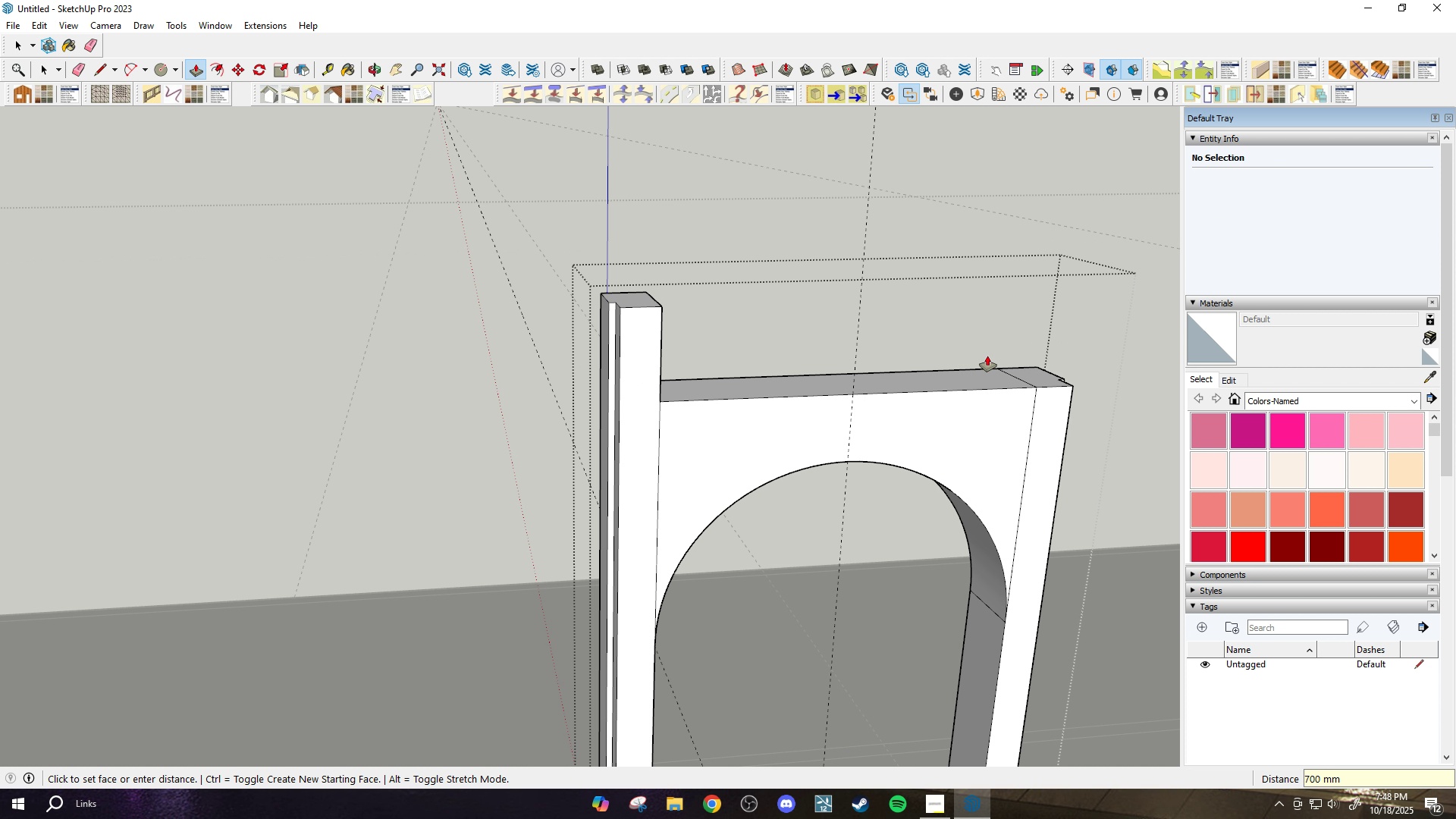 
scroll: coordinate [1012, 362], scroll_direction: up, amount: 2.0
 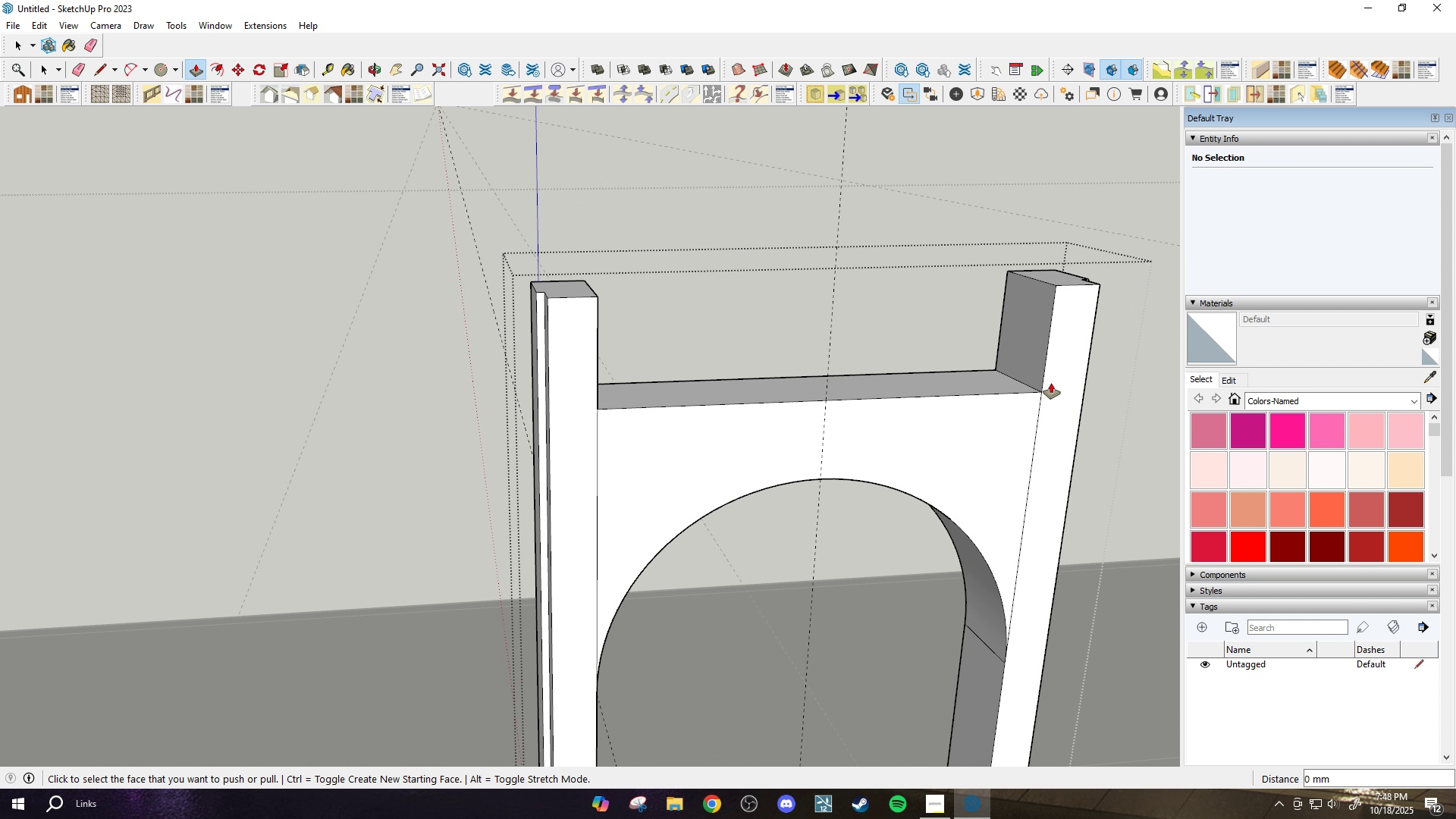 
double_click([1051, 383])
 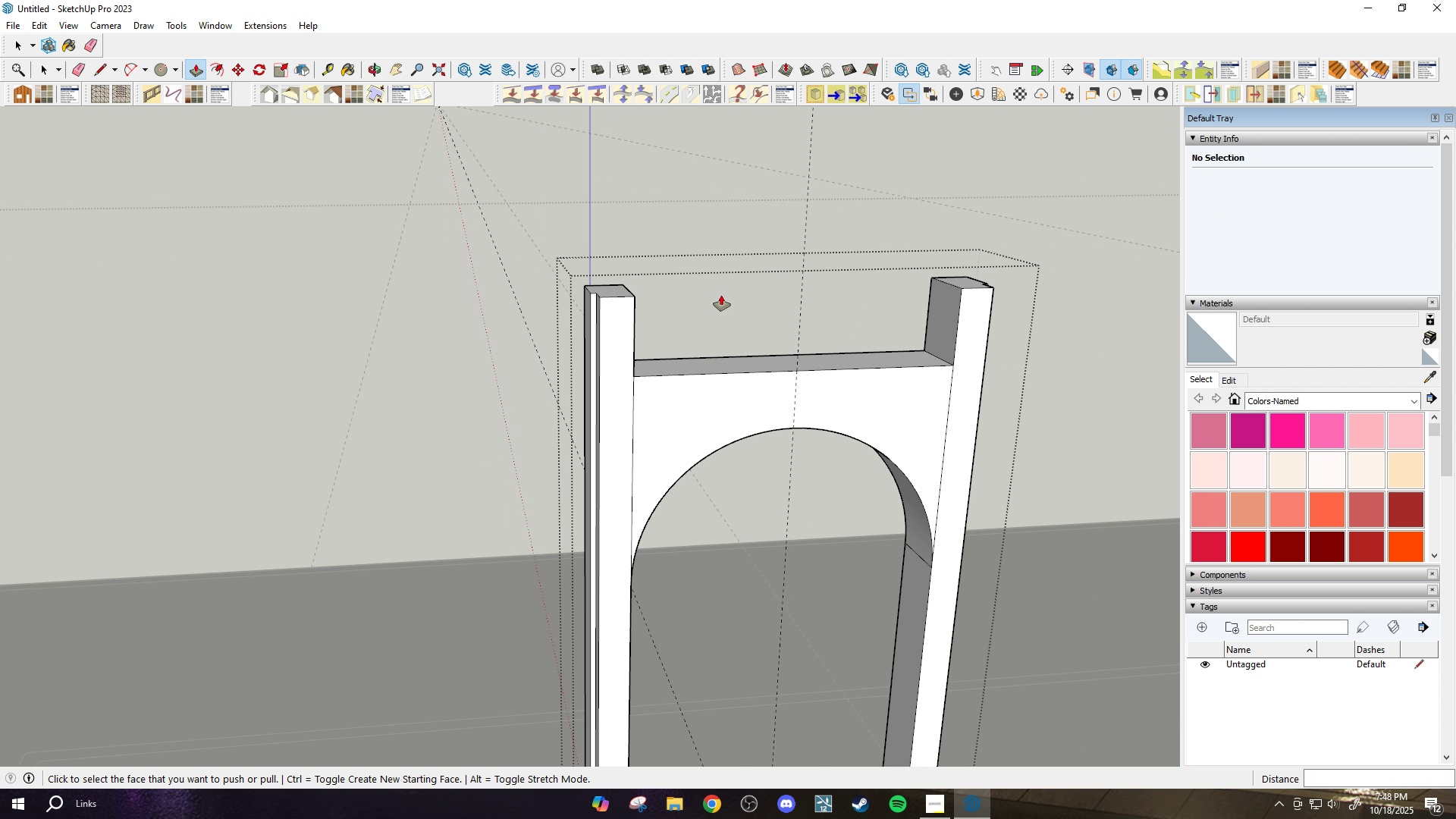 
scroll: coordinate [758, 366], scroll_direction: down, amount: 7.0
 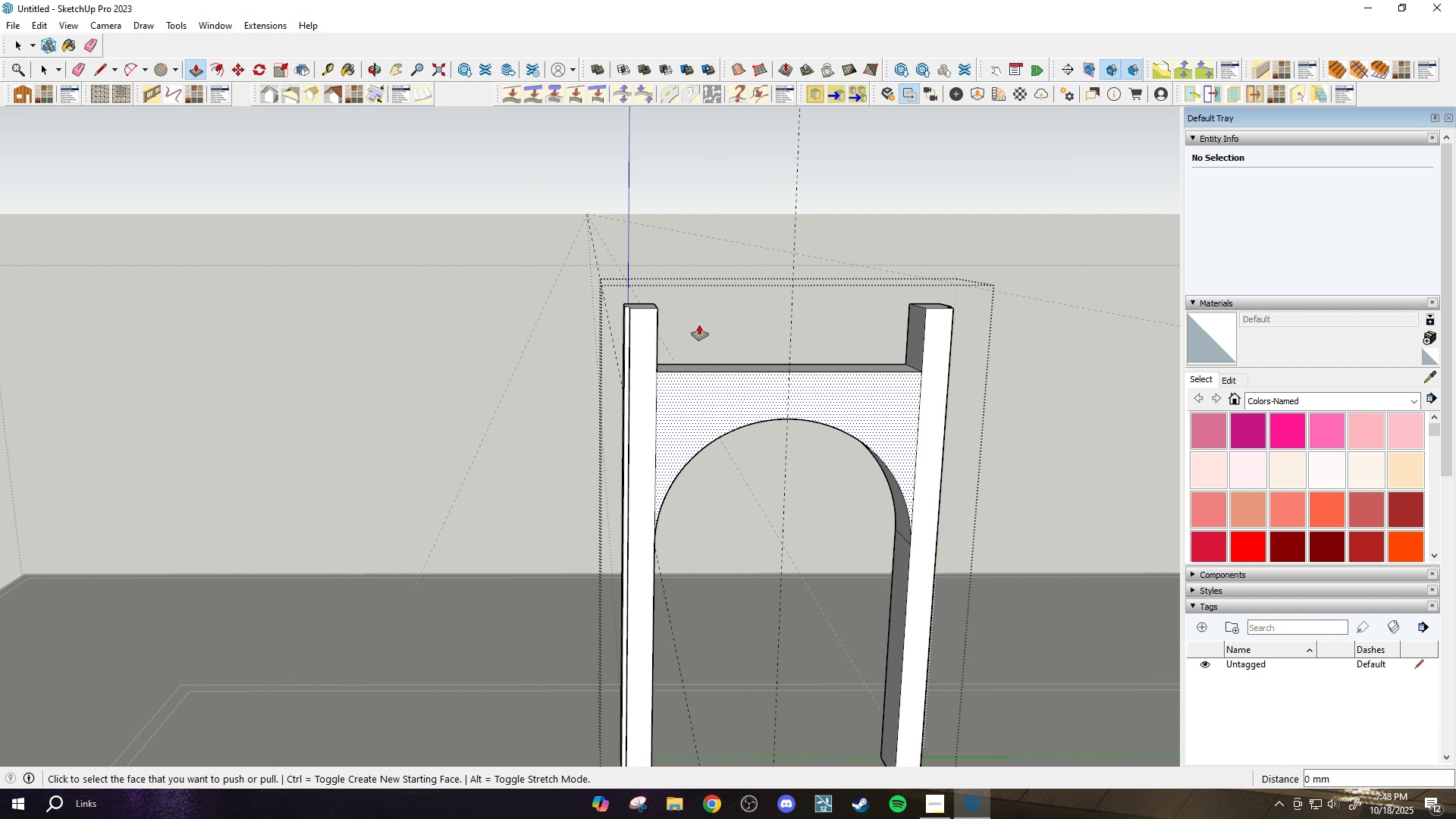 
key(Space)
 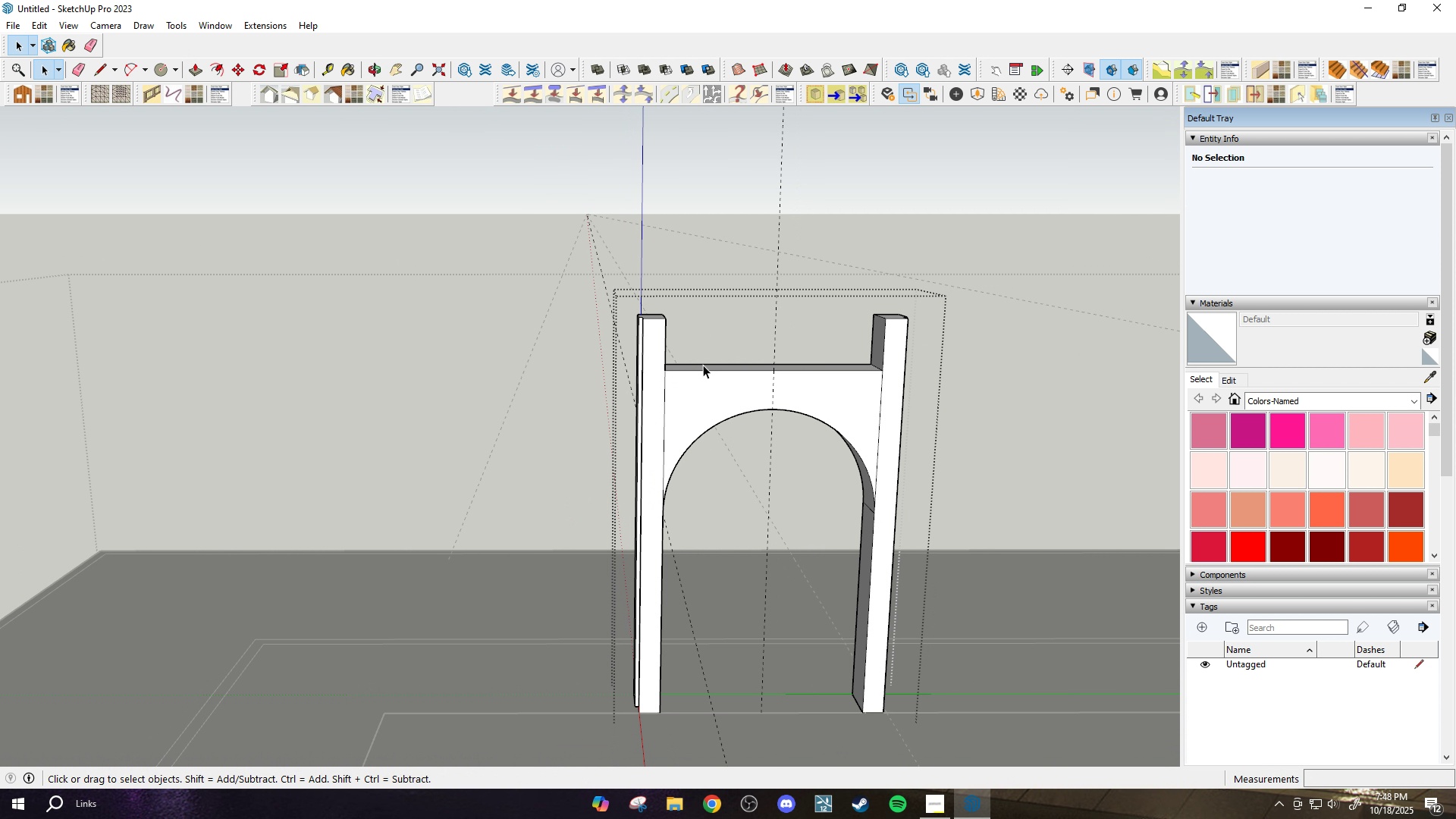 
scroll: coordinate [711, 365], scroll_direction: down, amount: 7.0
 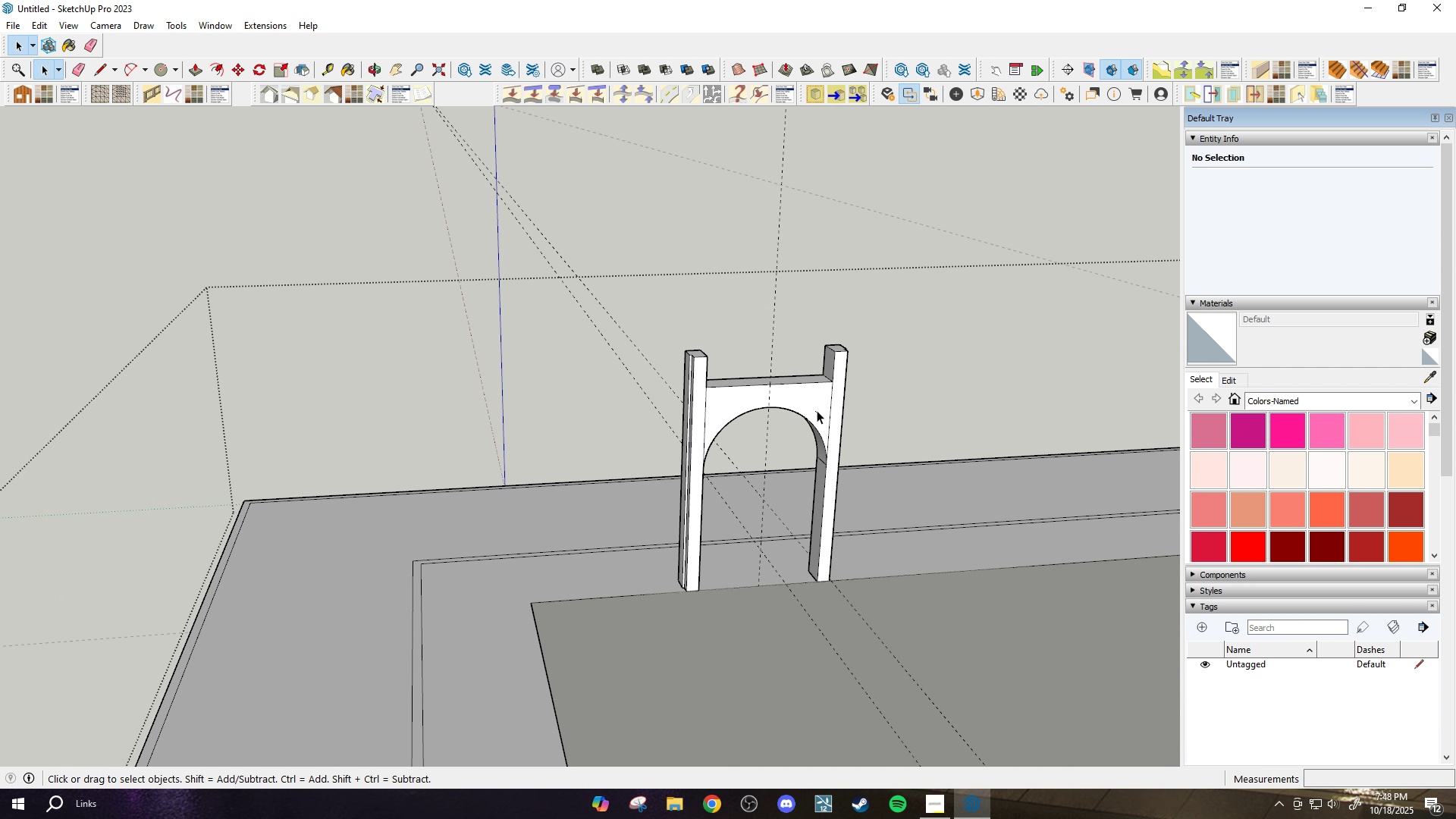 
key(Escape)
 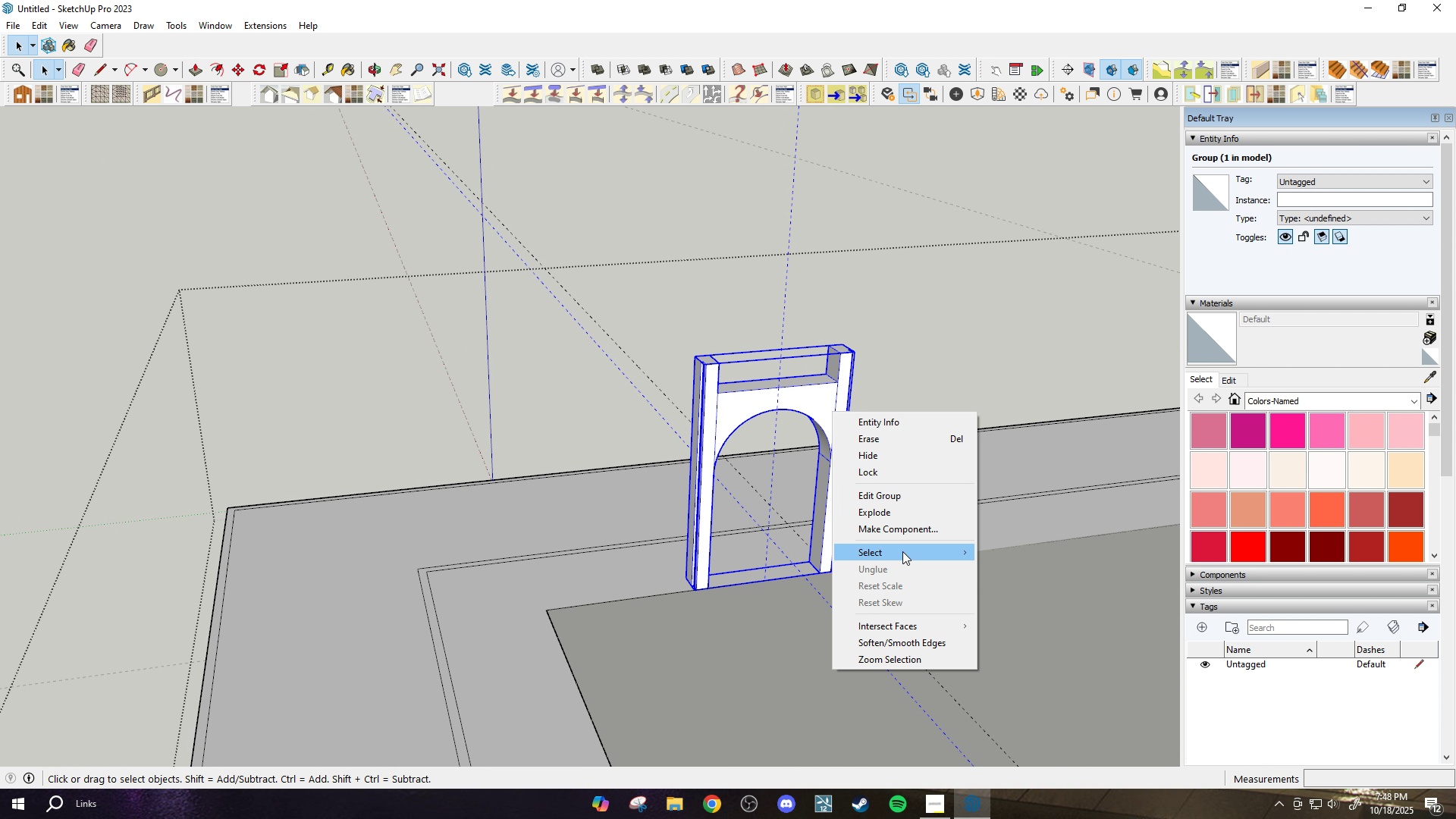 
left_click([902, 525])
 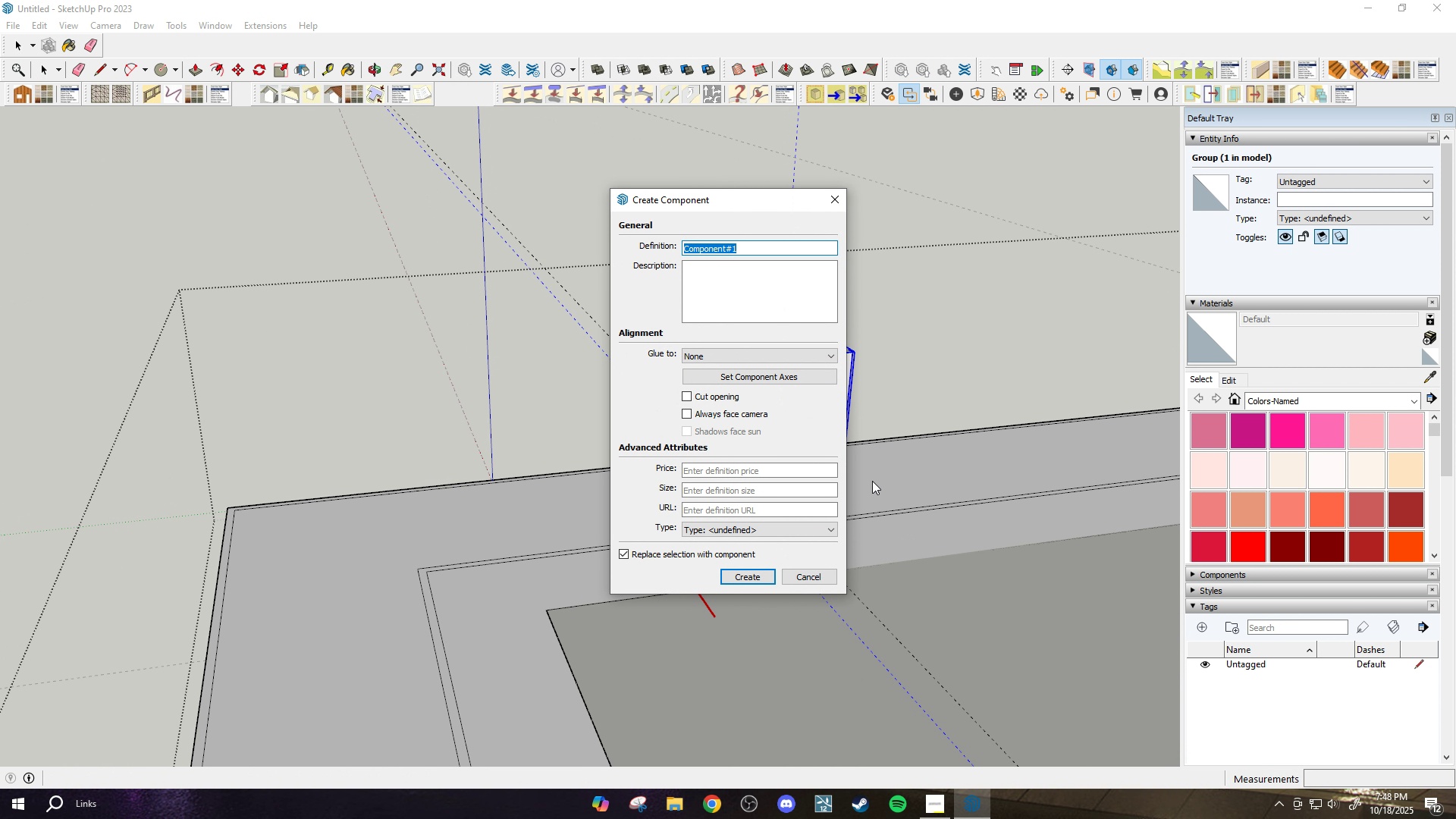 
type(arch)
 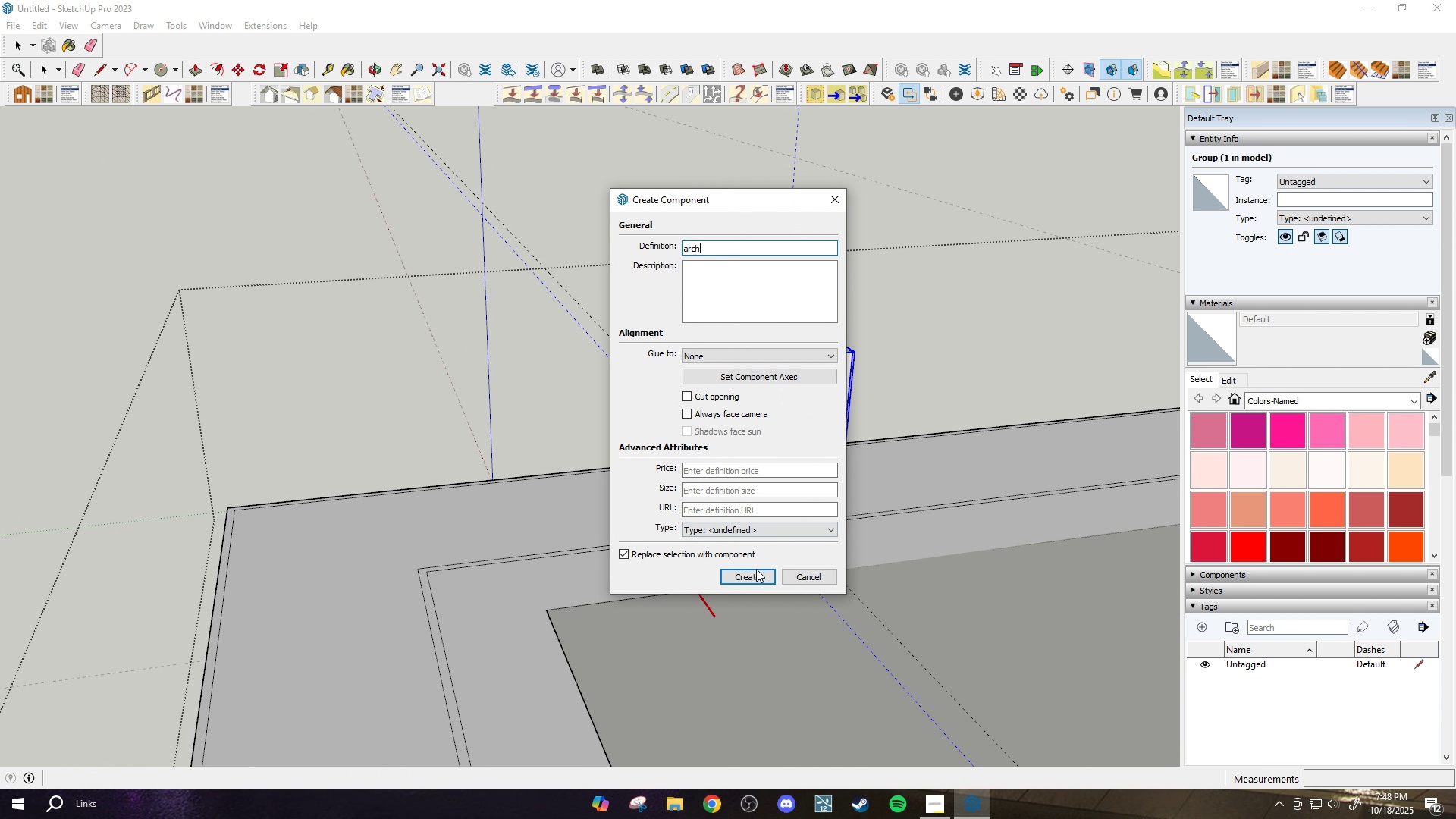 
left_click([742, 579])
 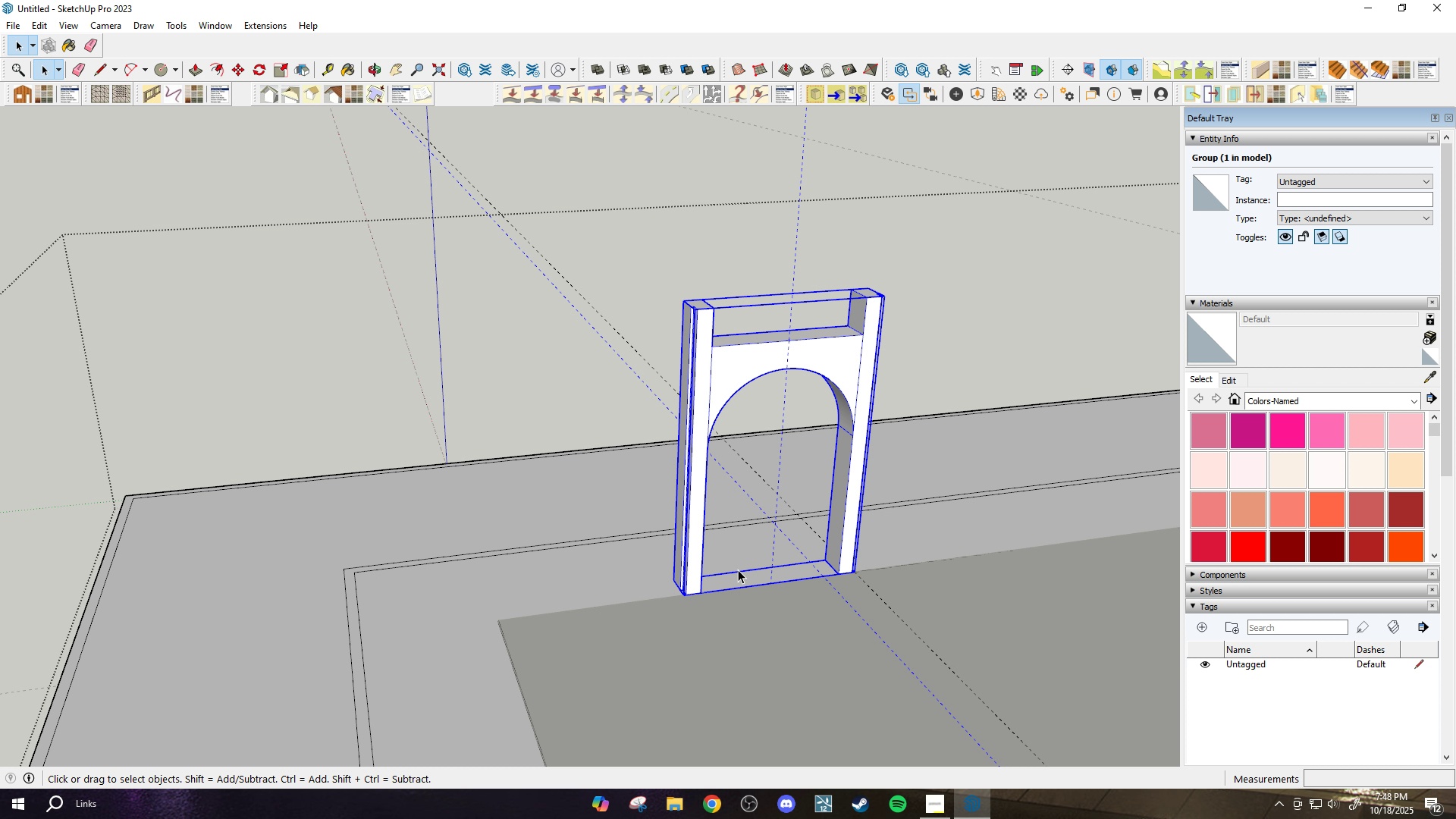 
scroll: coordinate [668, 573], scroll_direction: up, amount: 11.0
 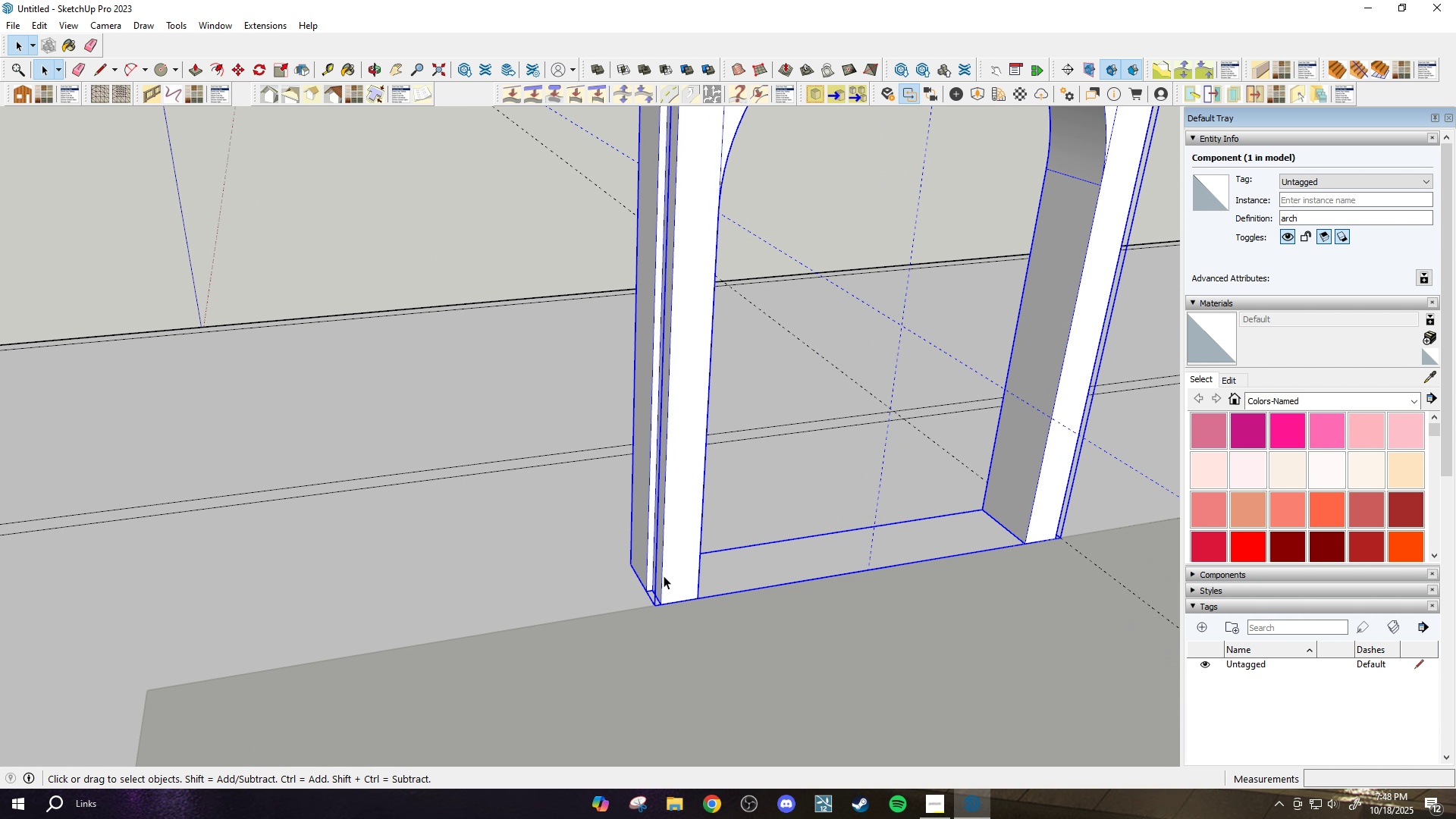 
key(M)
 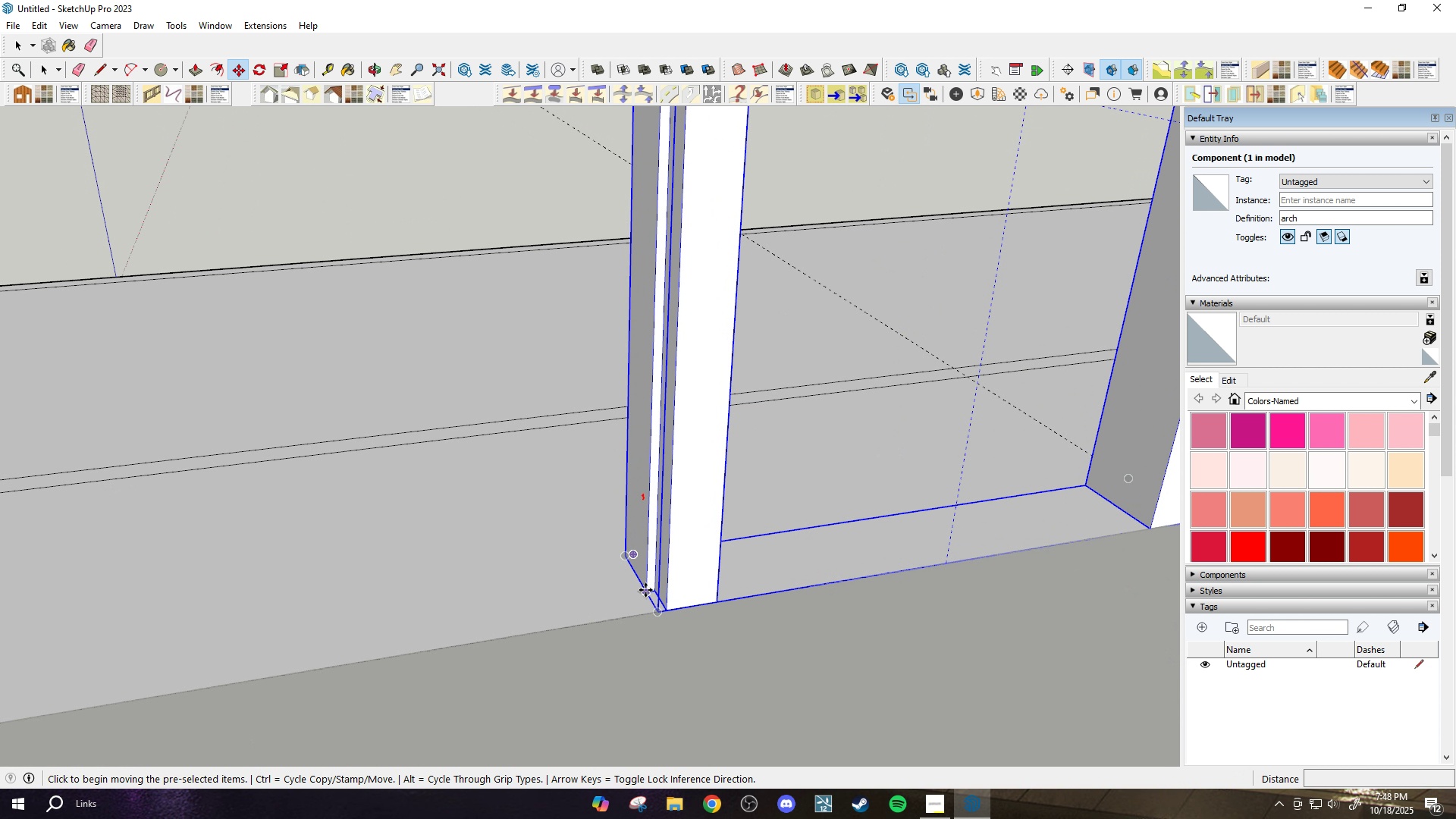 
scroll: coordinate [646, 589], scroll_direction: up, amount: 3.0
 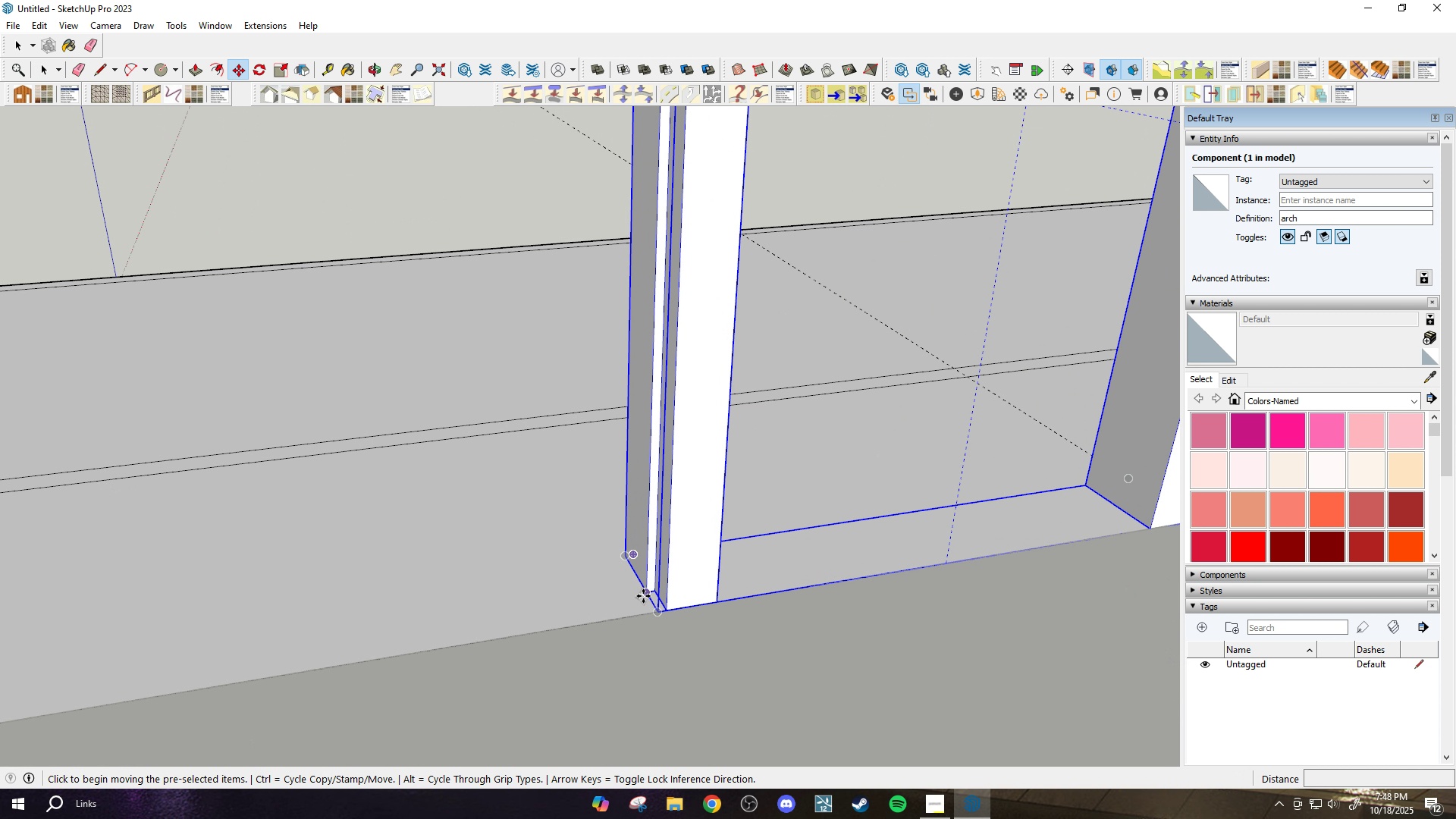 
key(Control+ControlLeft)
 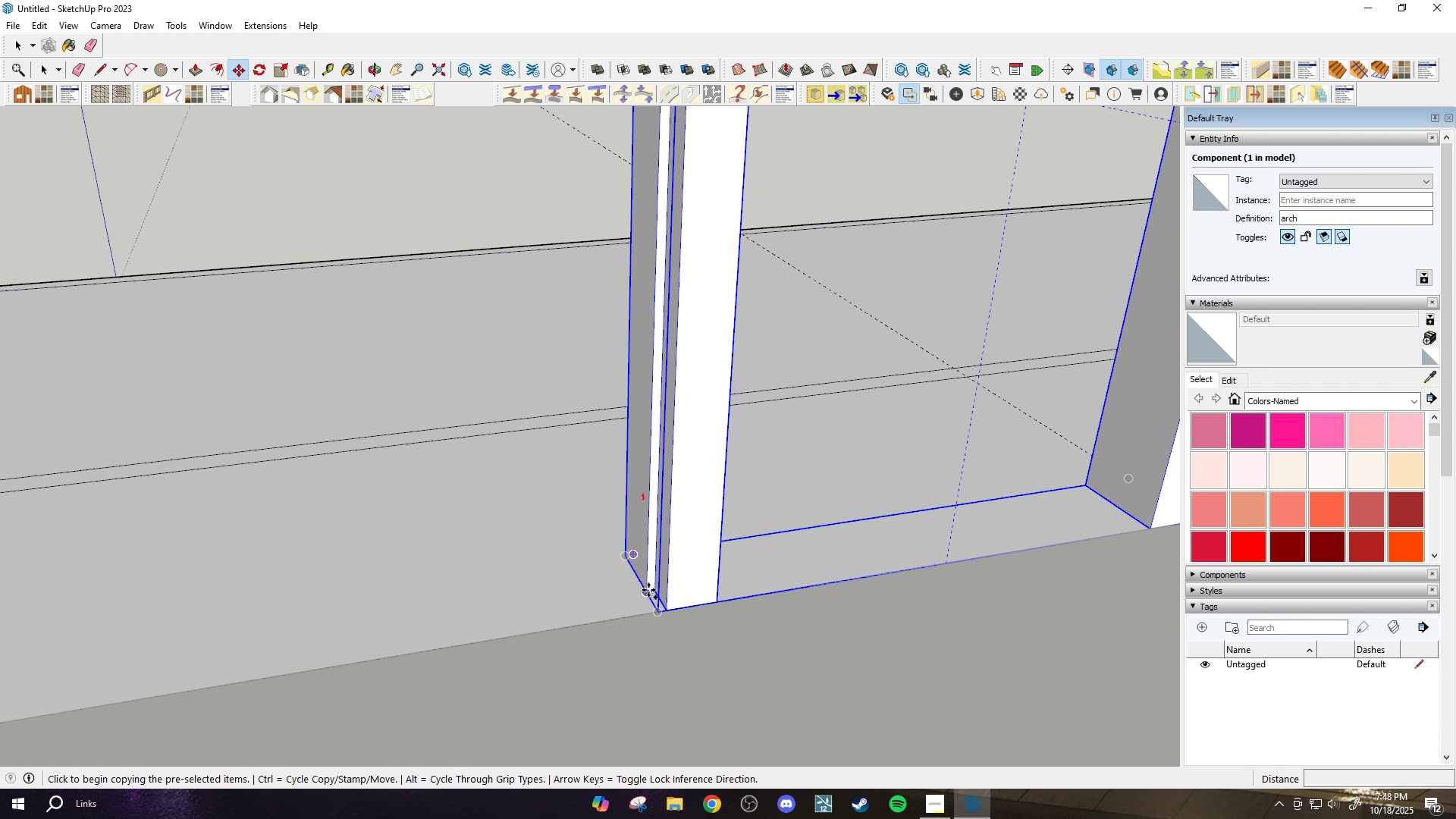 
left_click_drag(start_coordinate=[648, 590], to_coordinate=[639, 595])
 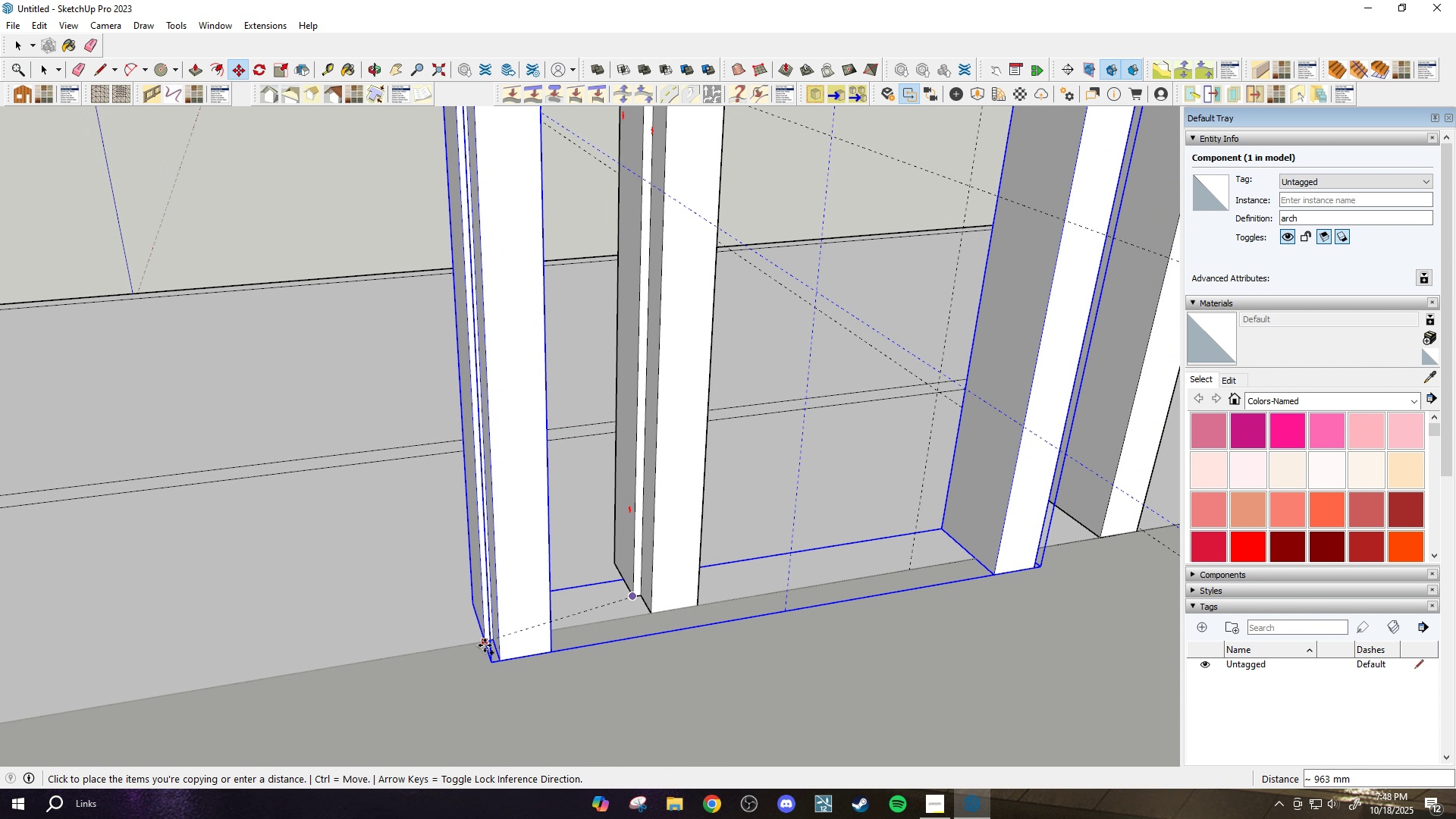 
scroll: coordinate [893, 566], scroll_direction: down, amount: 4.0
 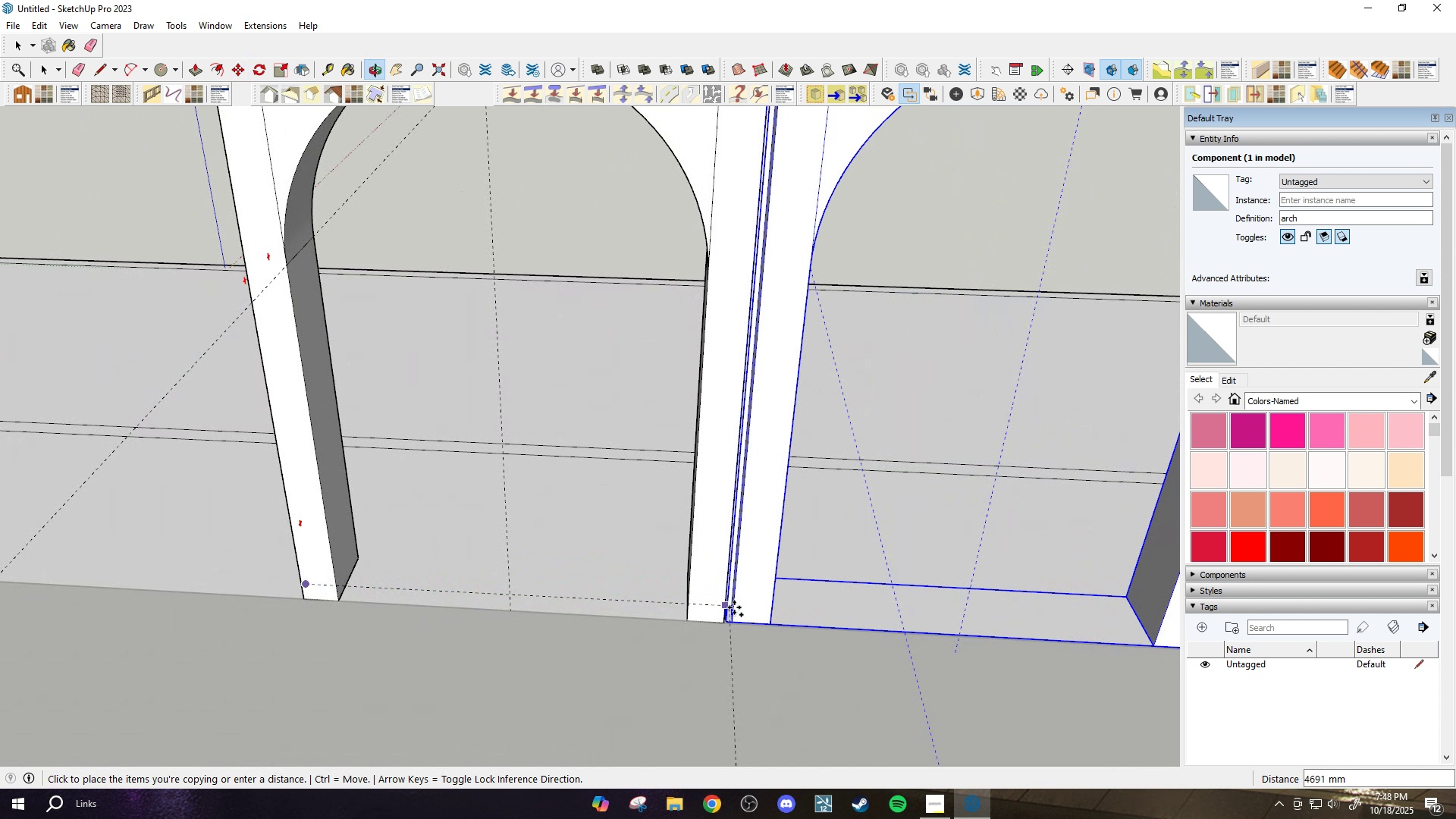 
scroll: coordinate [730, 613], scroll_direction: up, amount: 7.0
 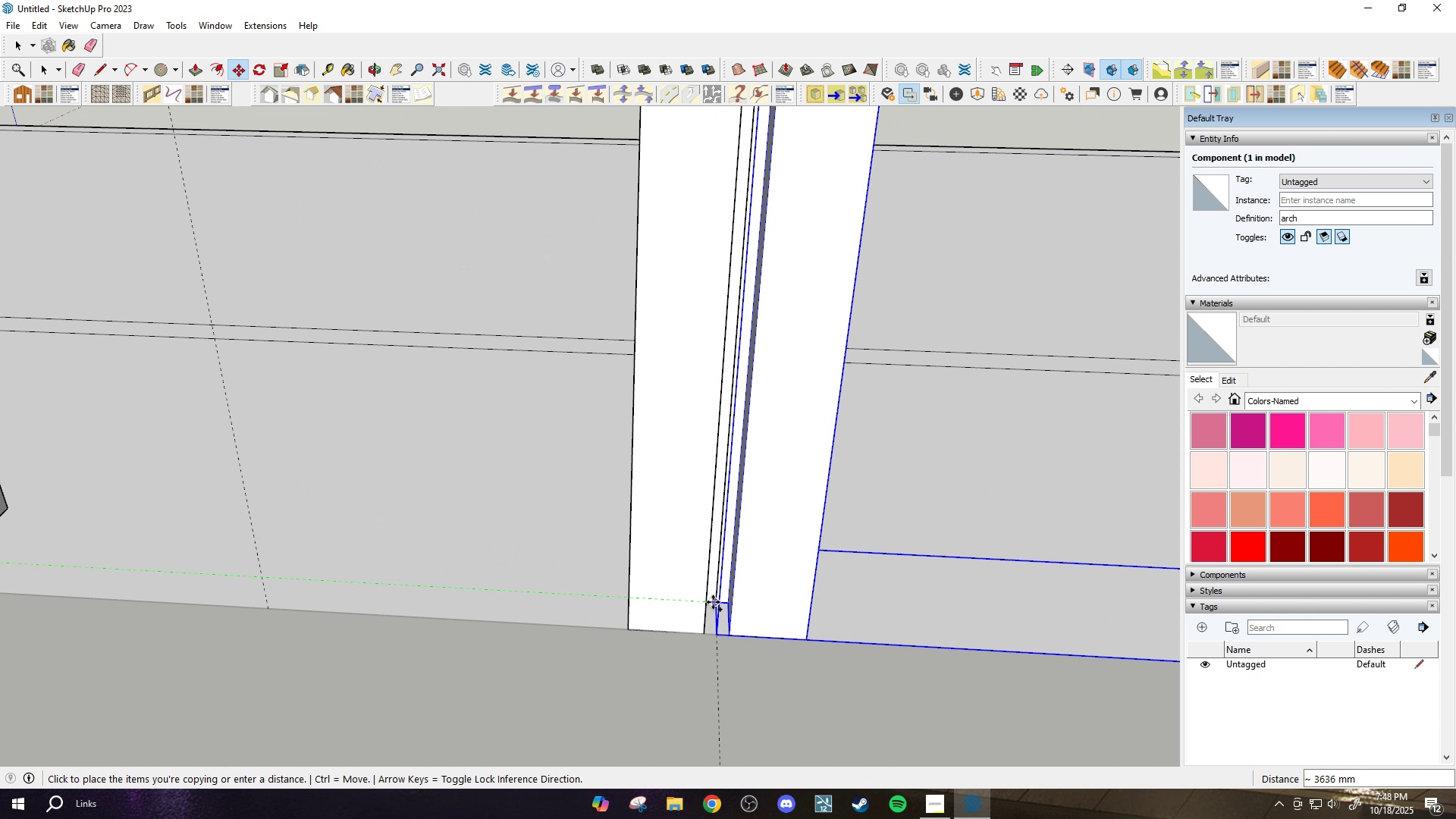 
left_click([713, 602])
 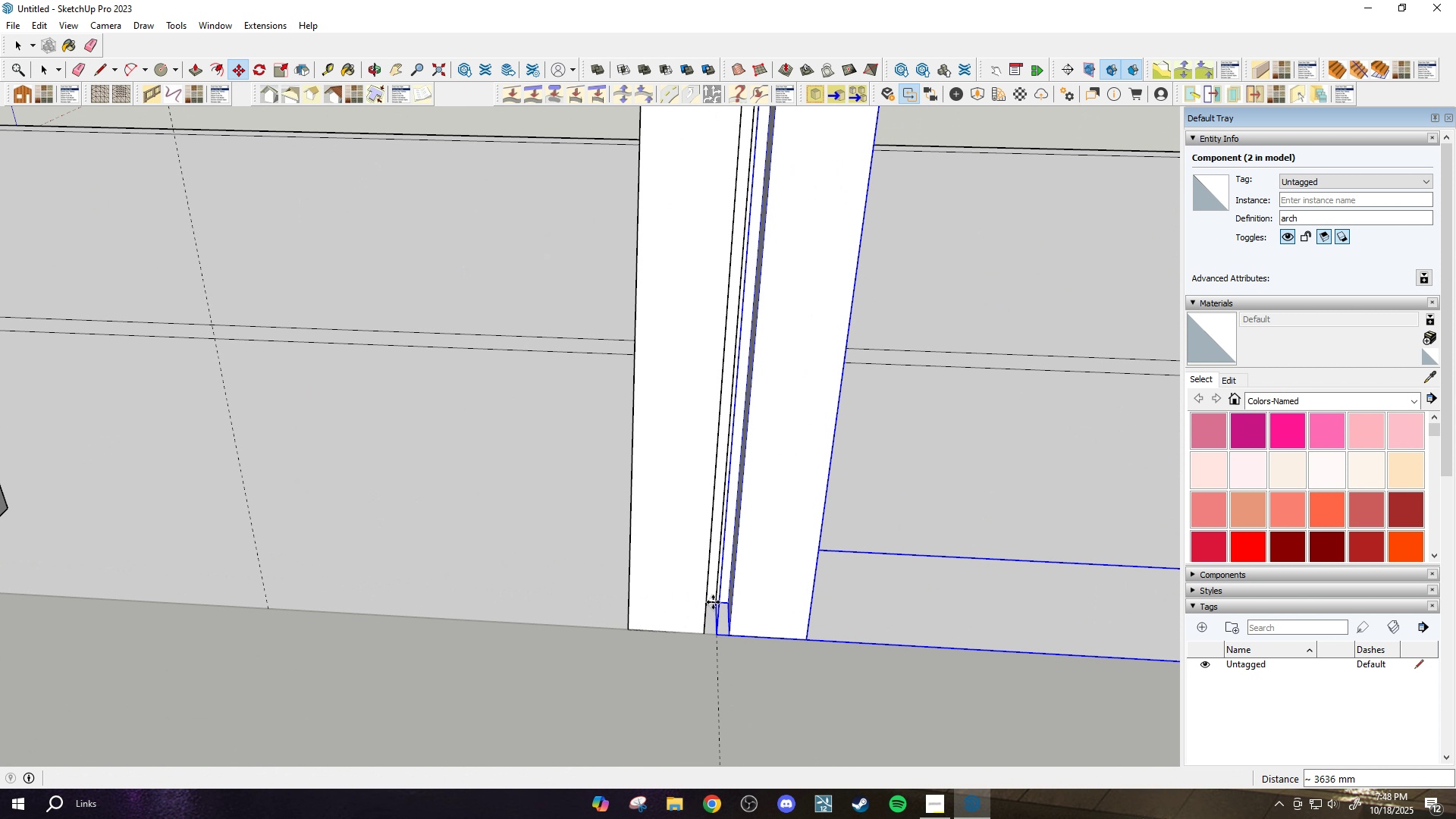 
type(x10)
 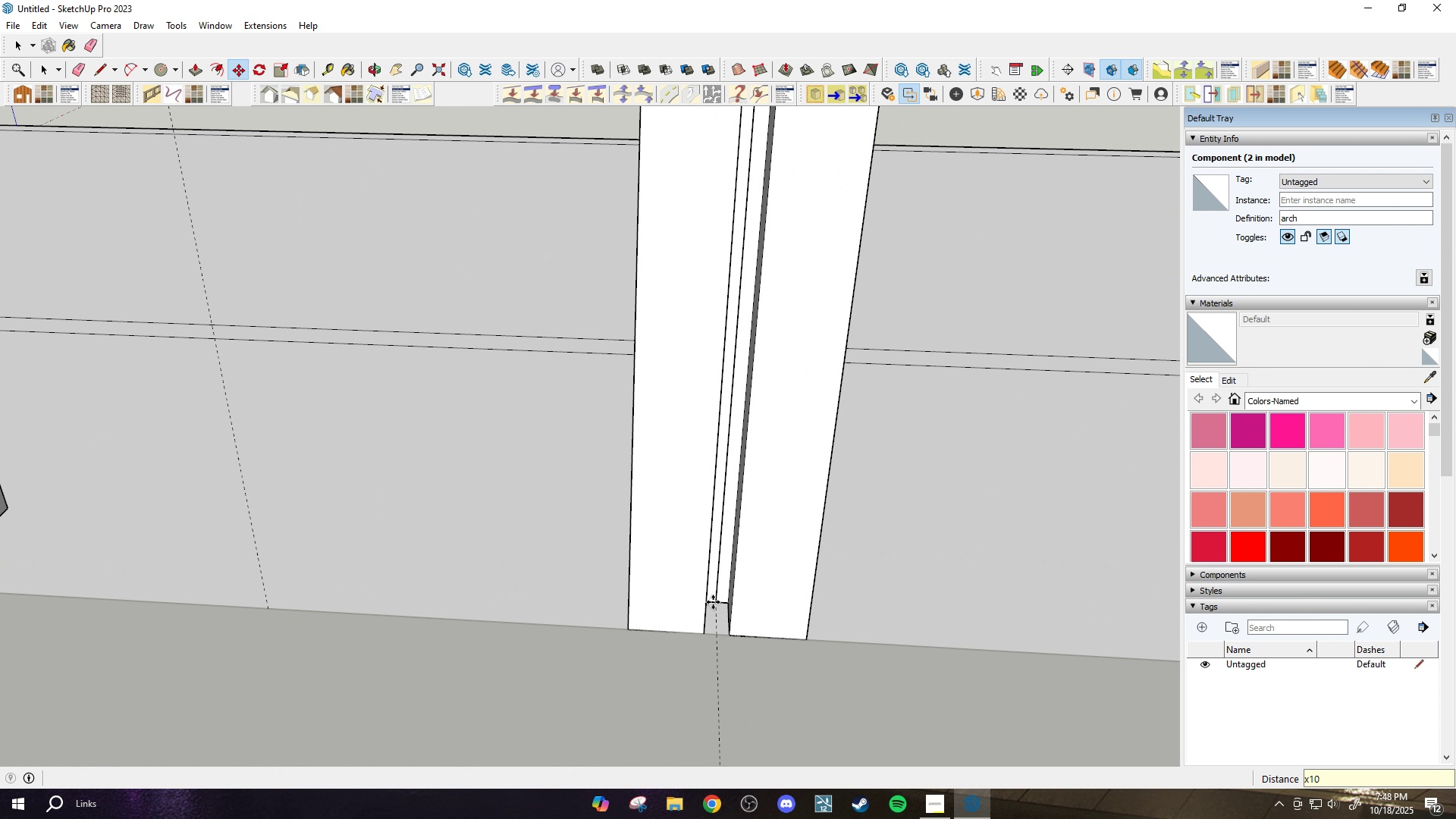 
key(Enter)
 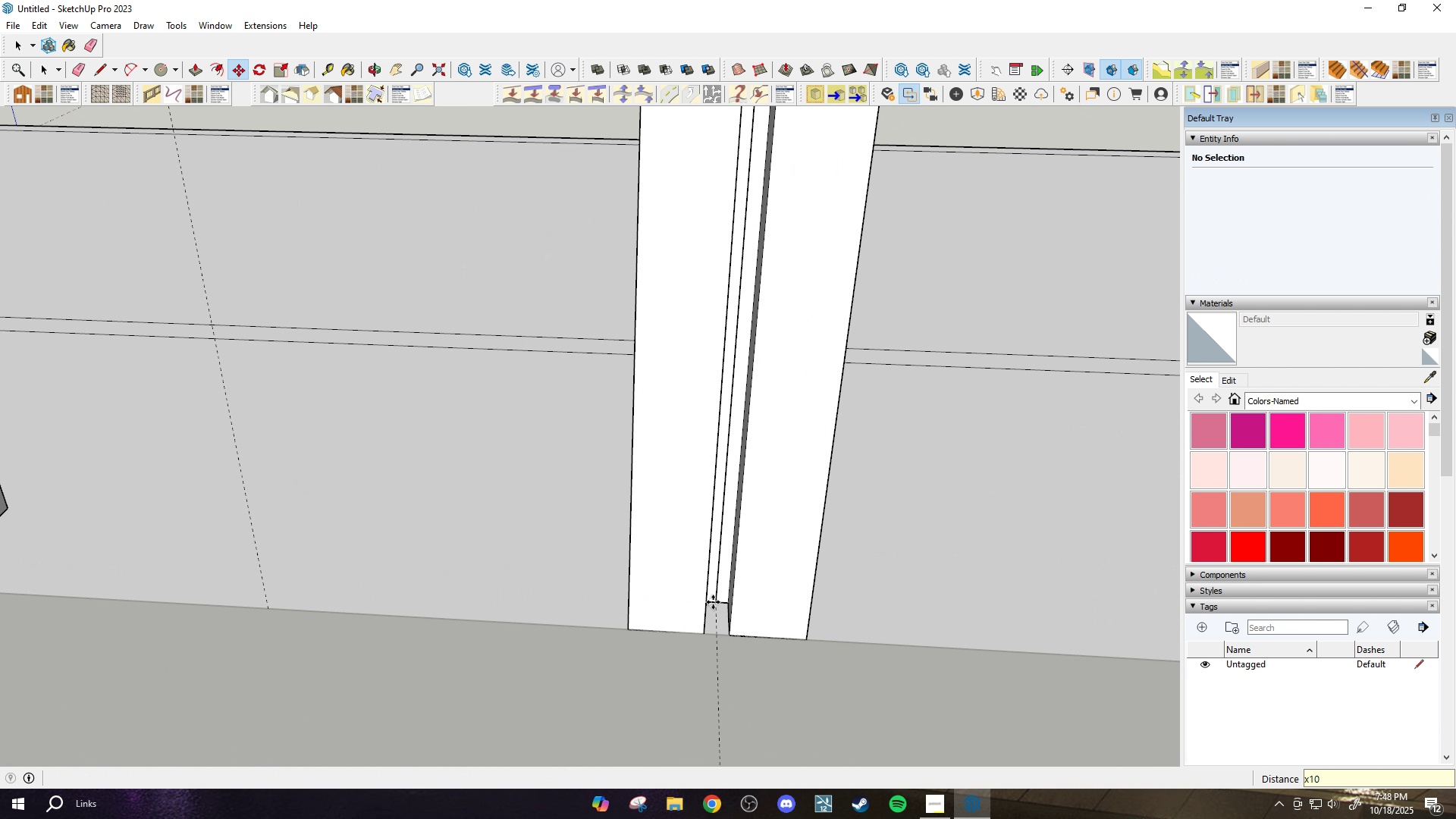 
key(H)
 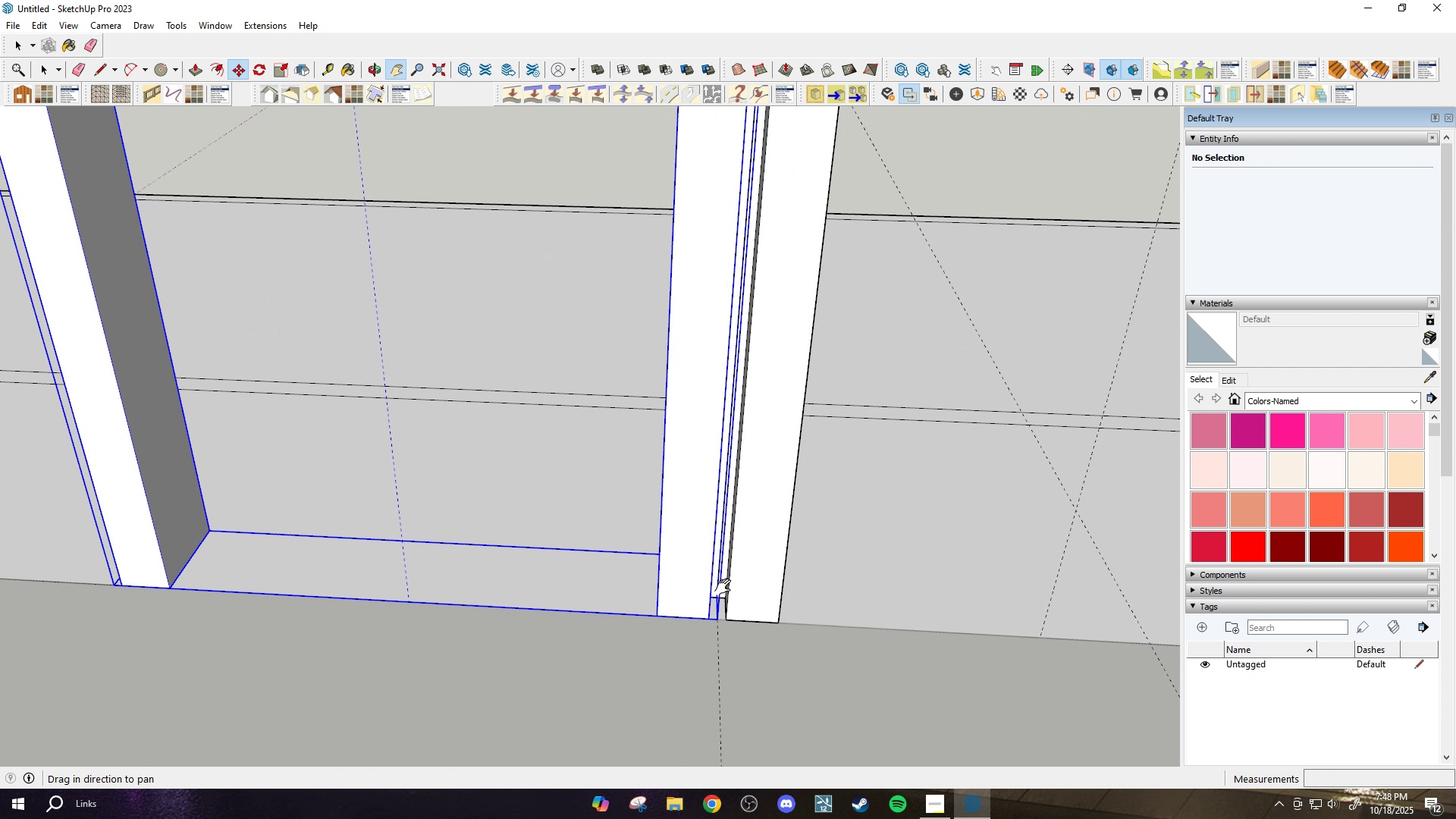 
scroll: coordinate [715, 553], scroll_direction: down, amount: 29.0
 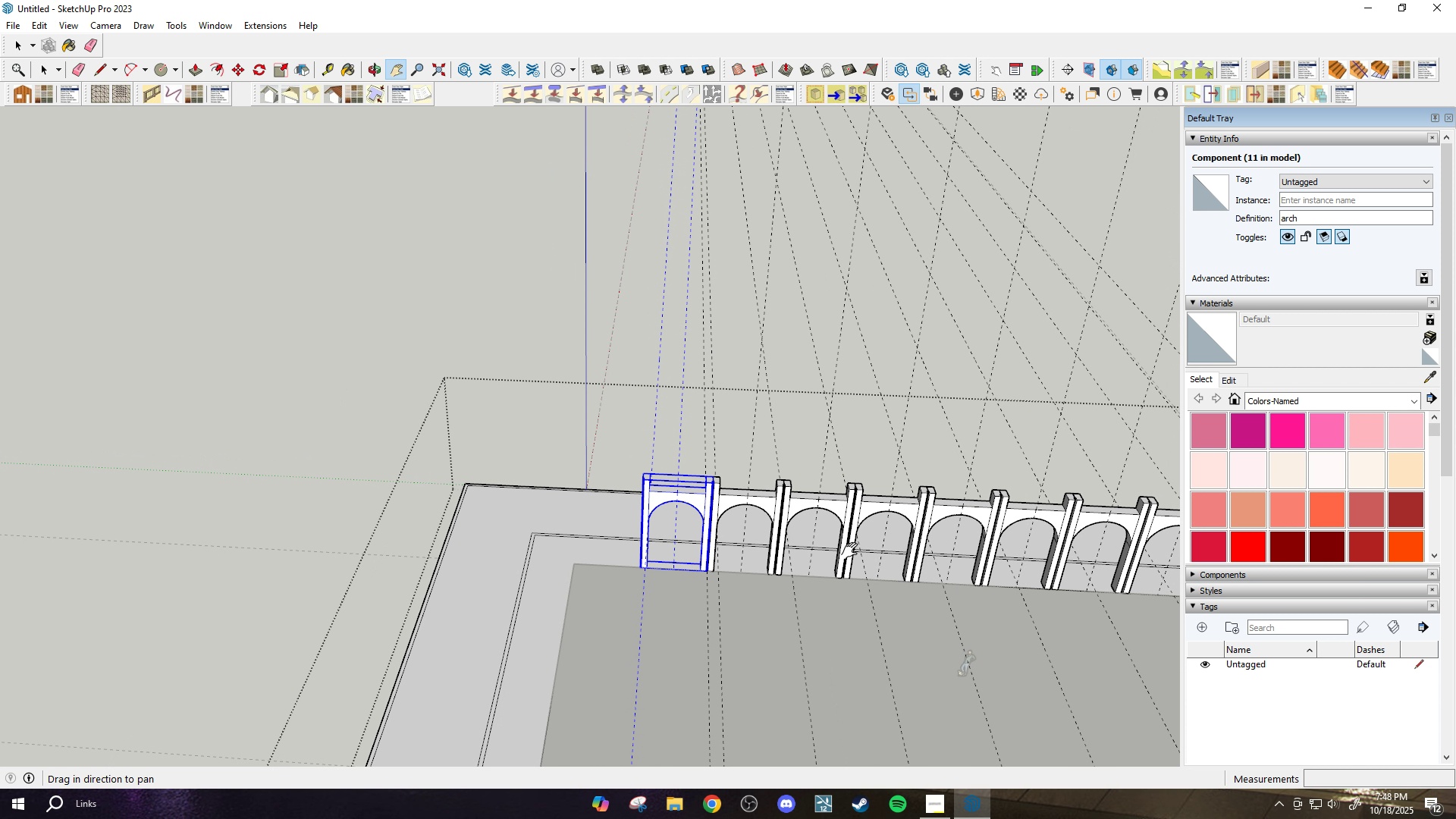 
left_click_drag(start_coordinate=[890, 556], to_coordinate=[524, 556])
 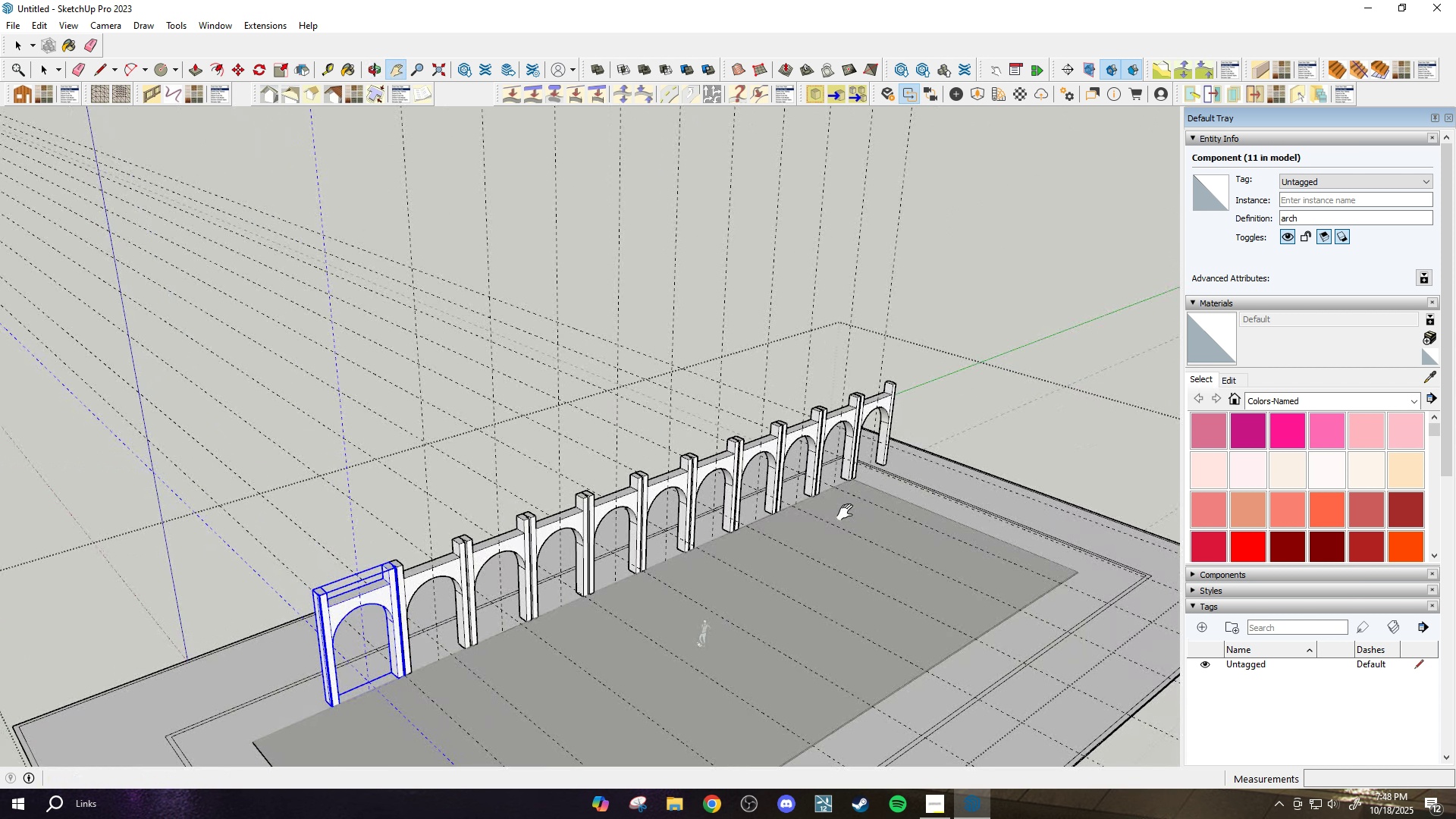 
key(Space)
 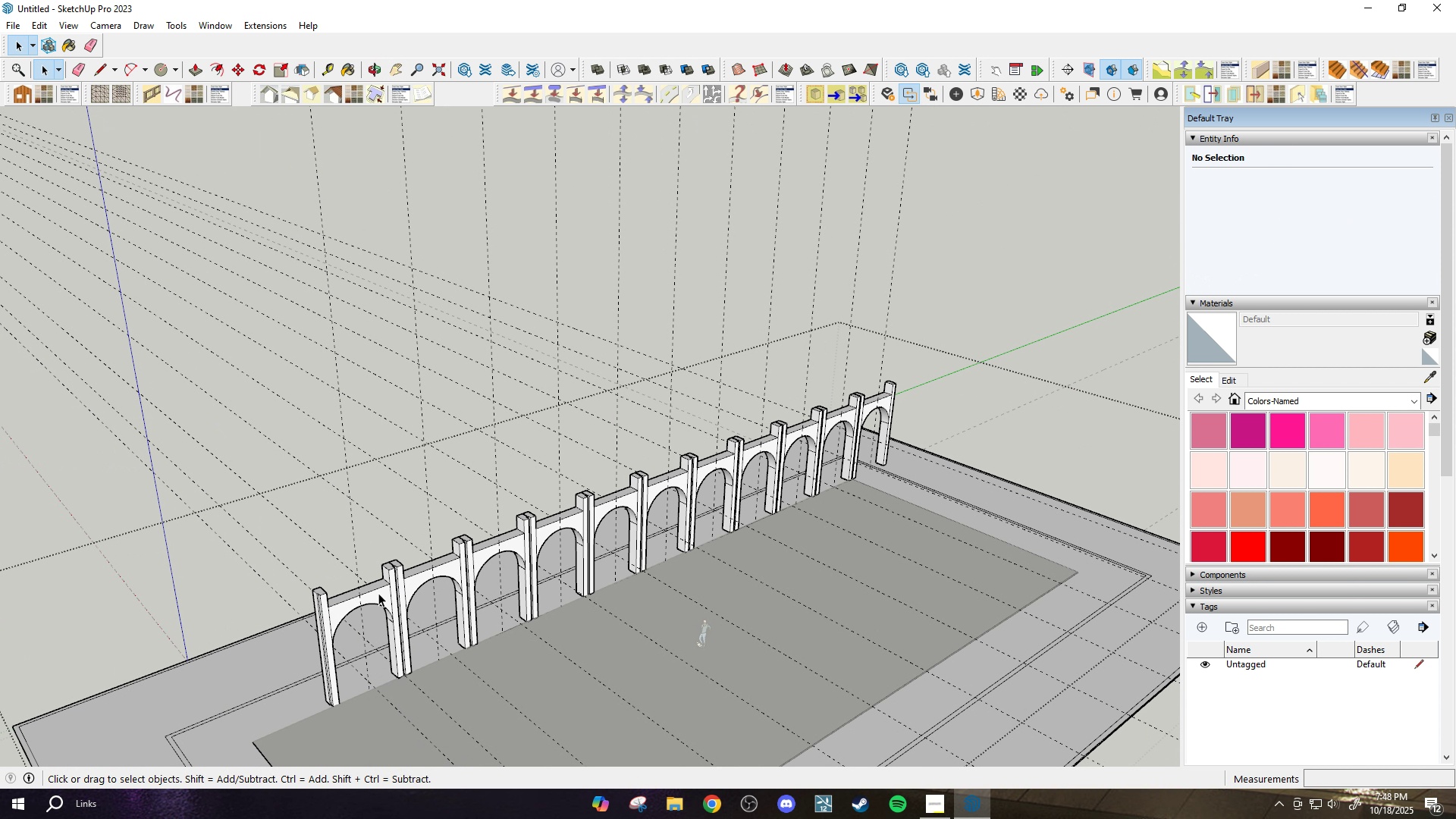 
double_click([378, 592])
 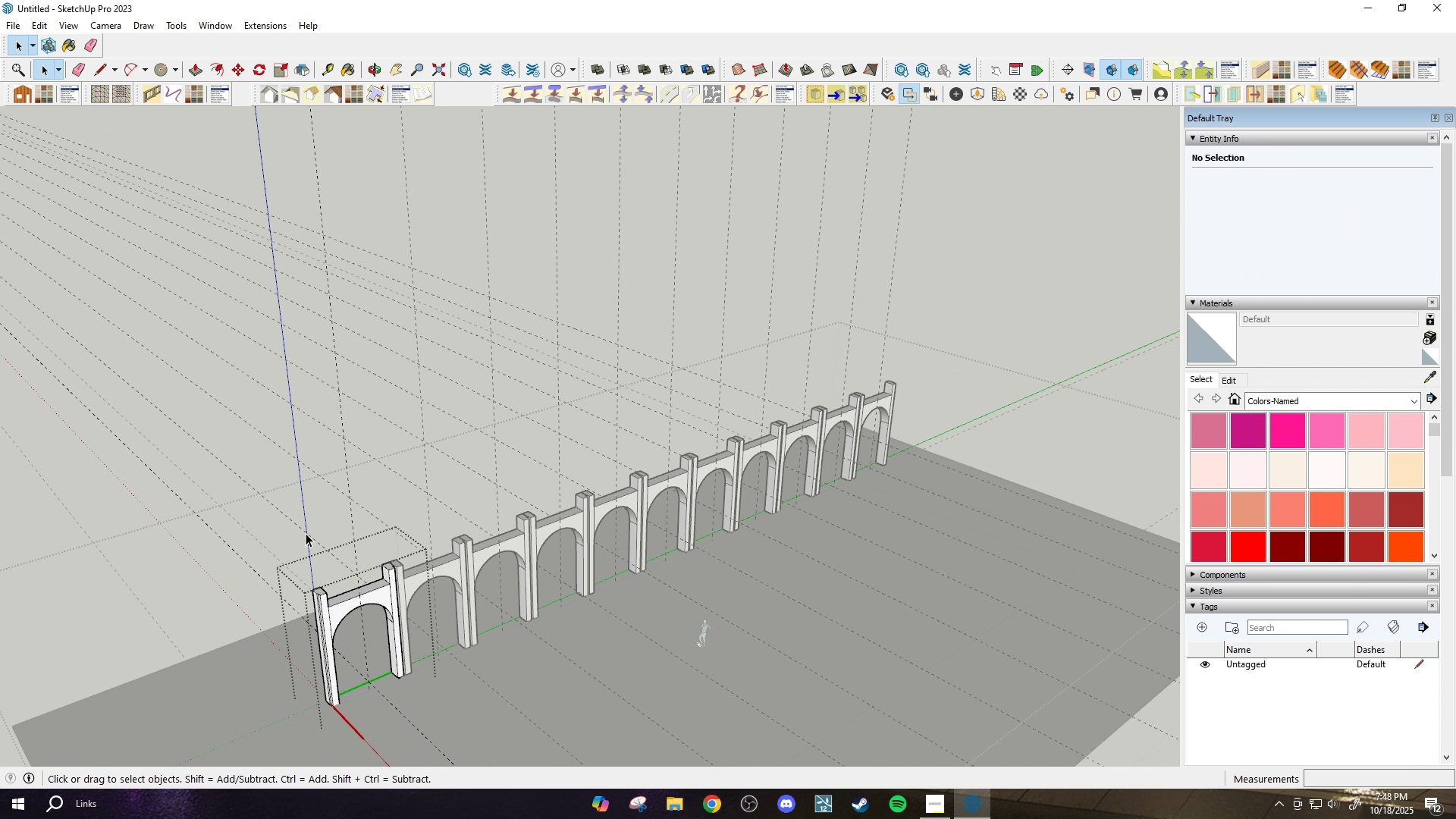 
type(we )
 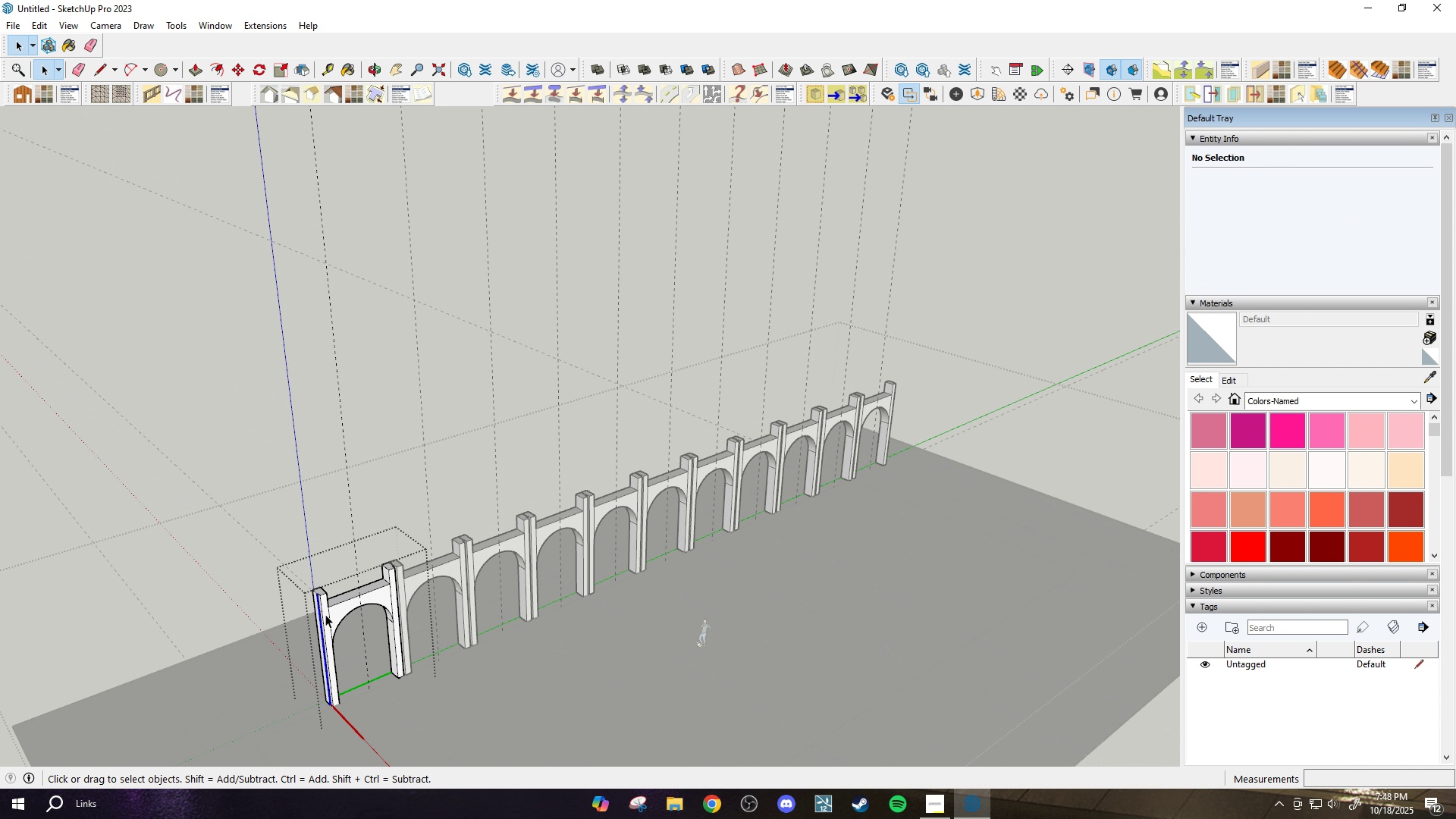 
left_click_drag(start_coordinate=[294, 526], to_coordinate=[302, 519])
 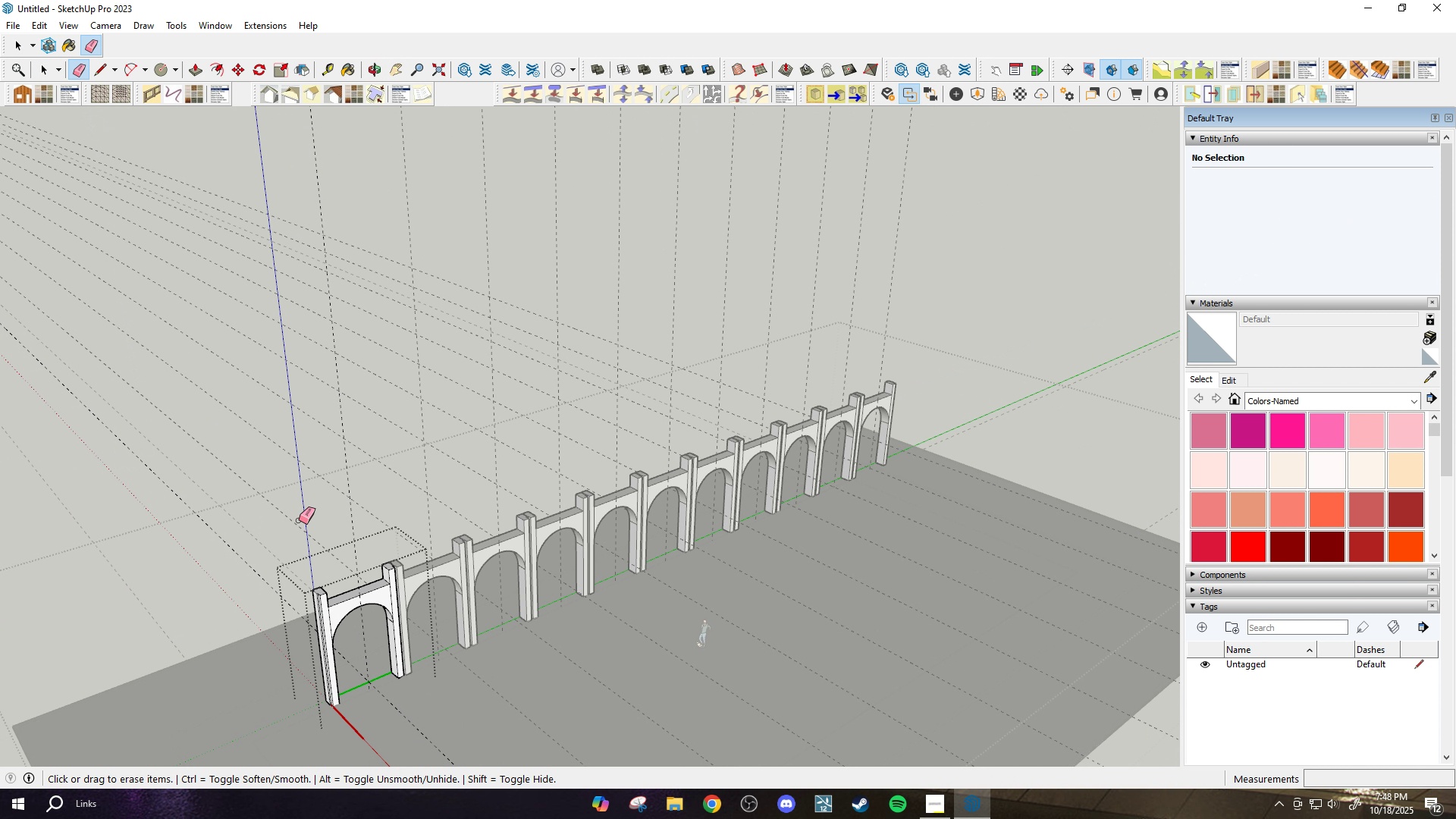 
left_click_drag(start_coordinate=[300, 519], to_coordinate=[253, 552])
 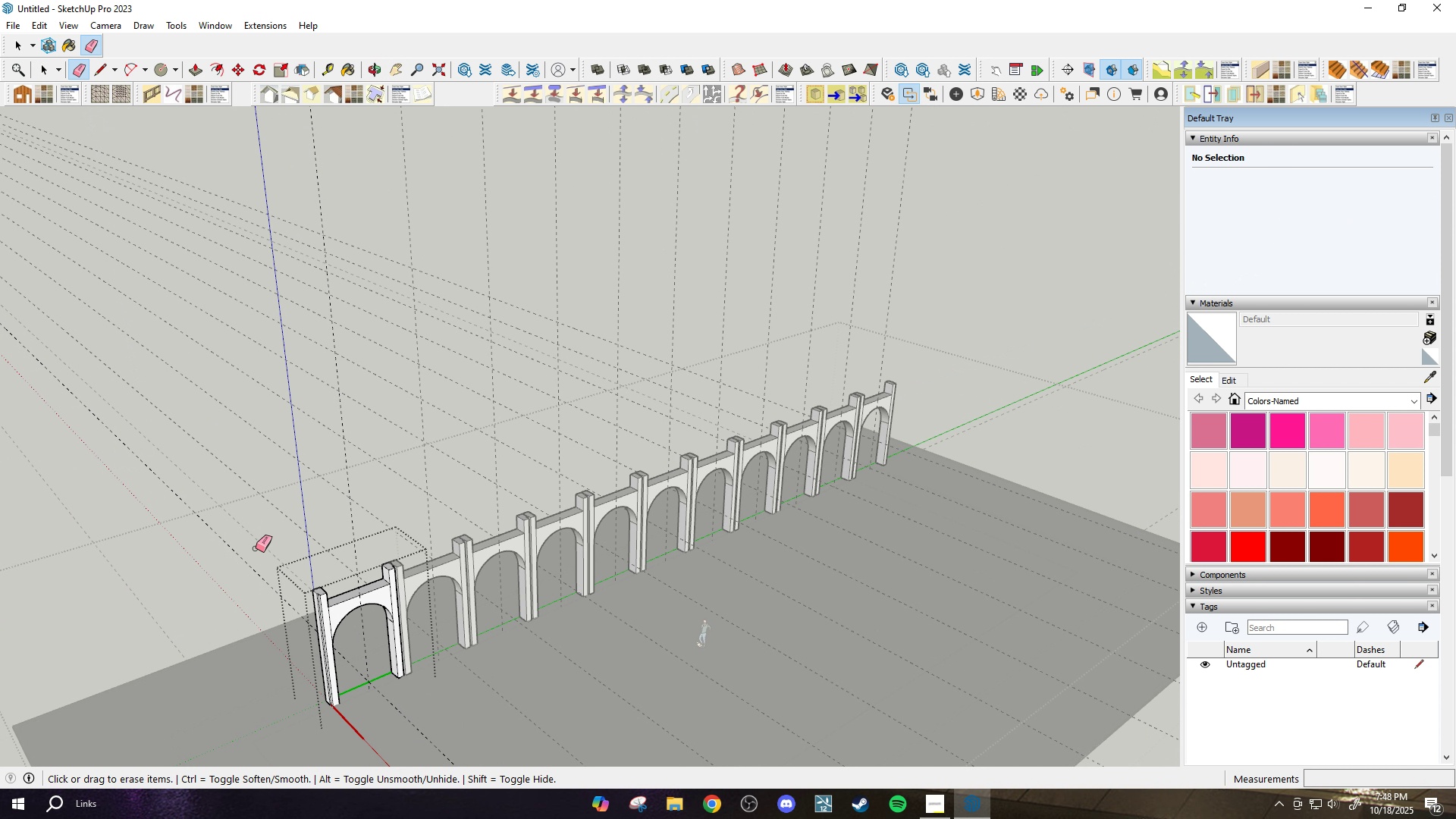 
left_click_drag(start_coordinate=[256, 548], to_coordinate=[242, 558])
 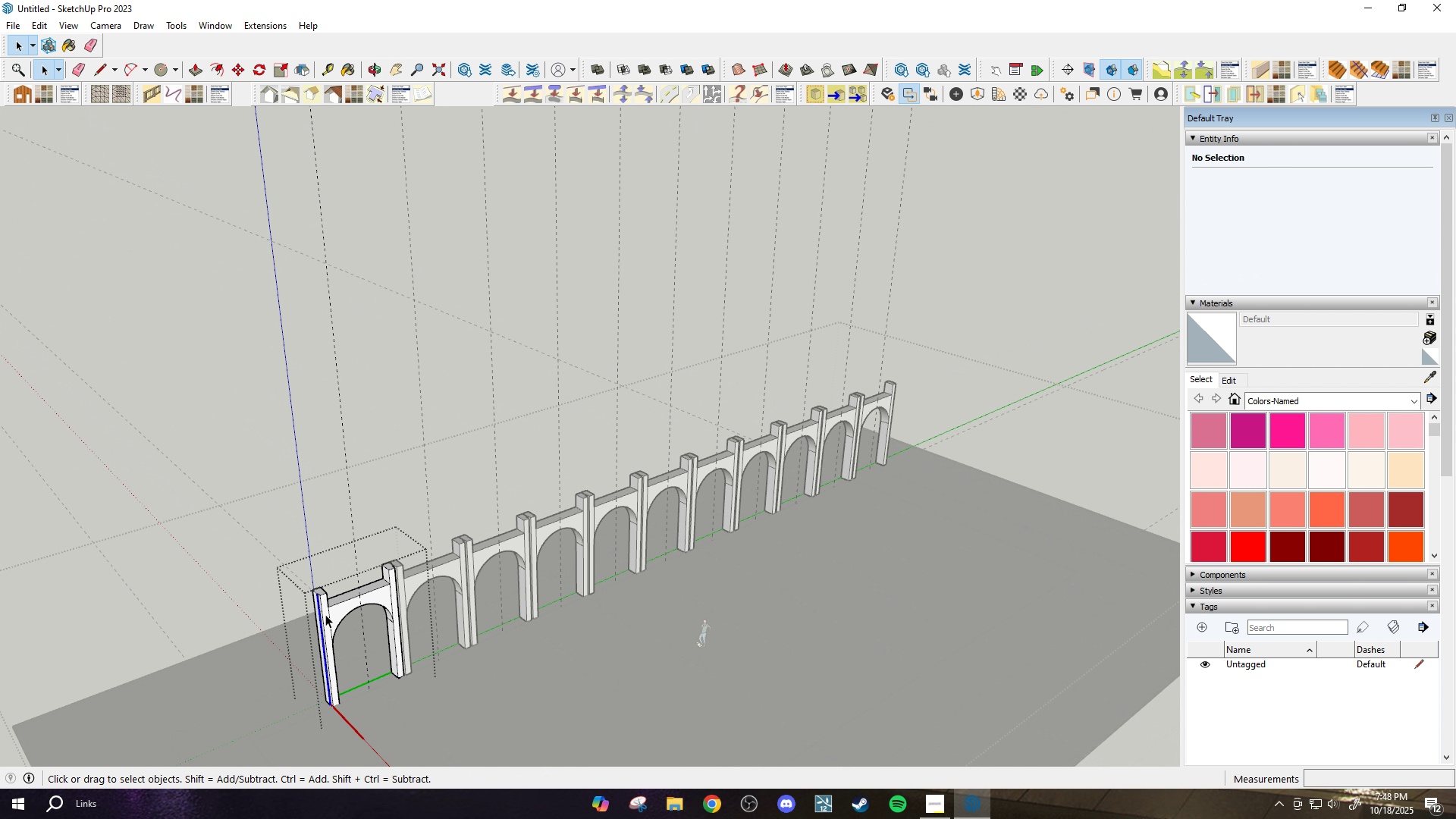 
scroll: coordinate [325, 614], scroll_direction: up, amount: 3.0
 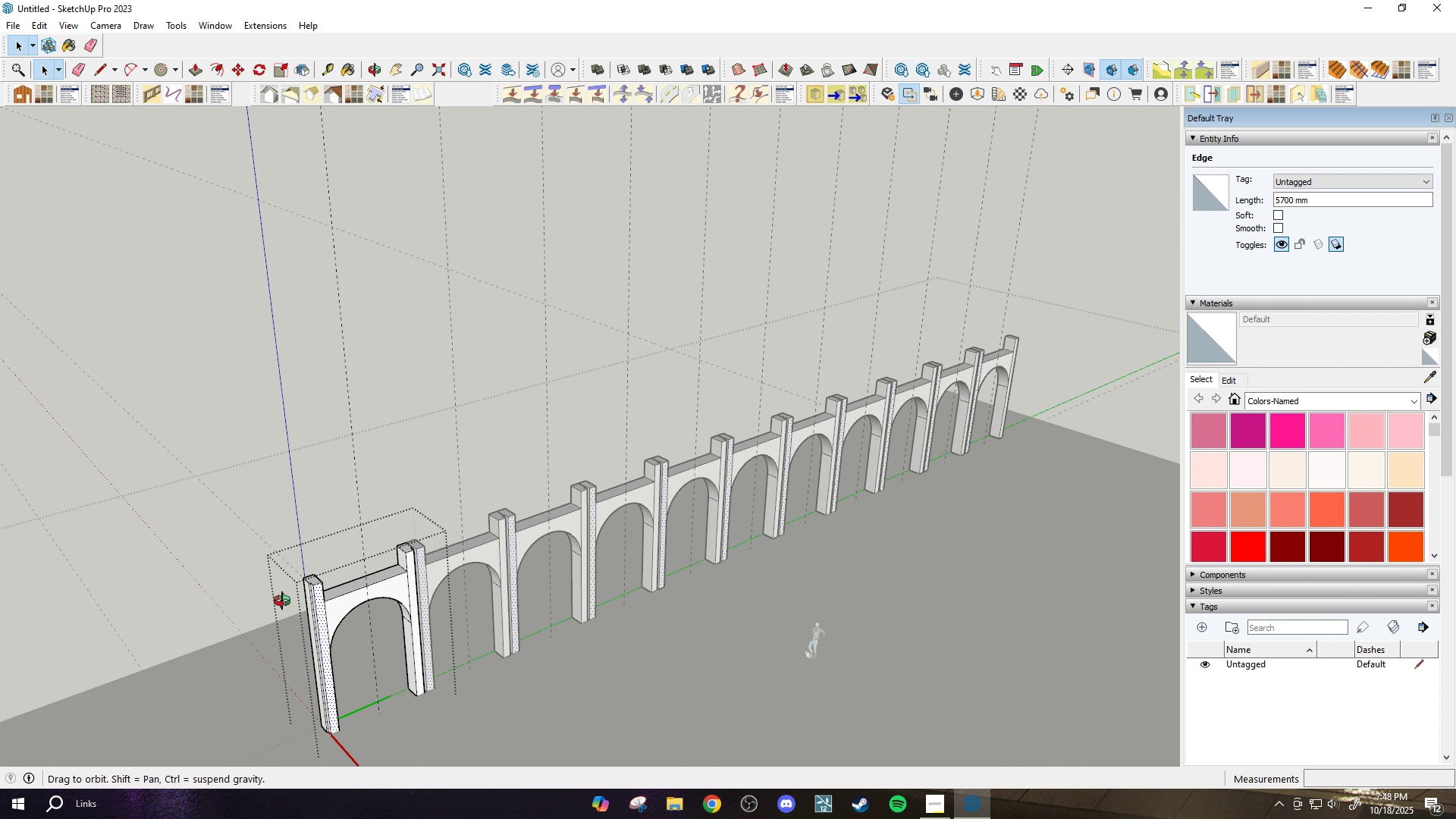 
middle_click([325, 614])
 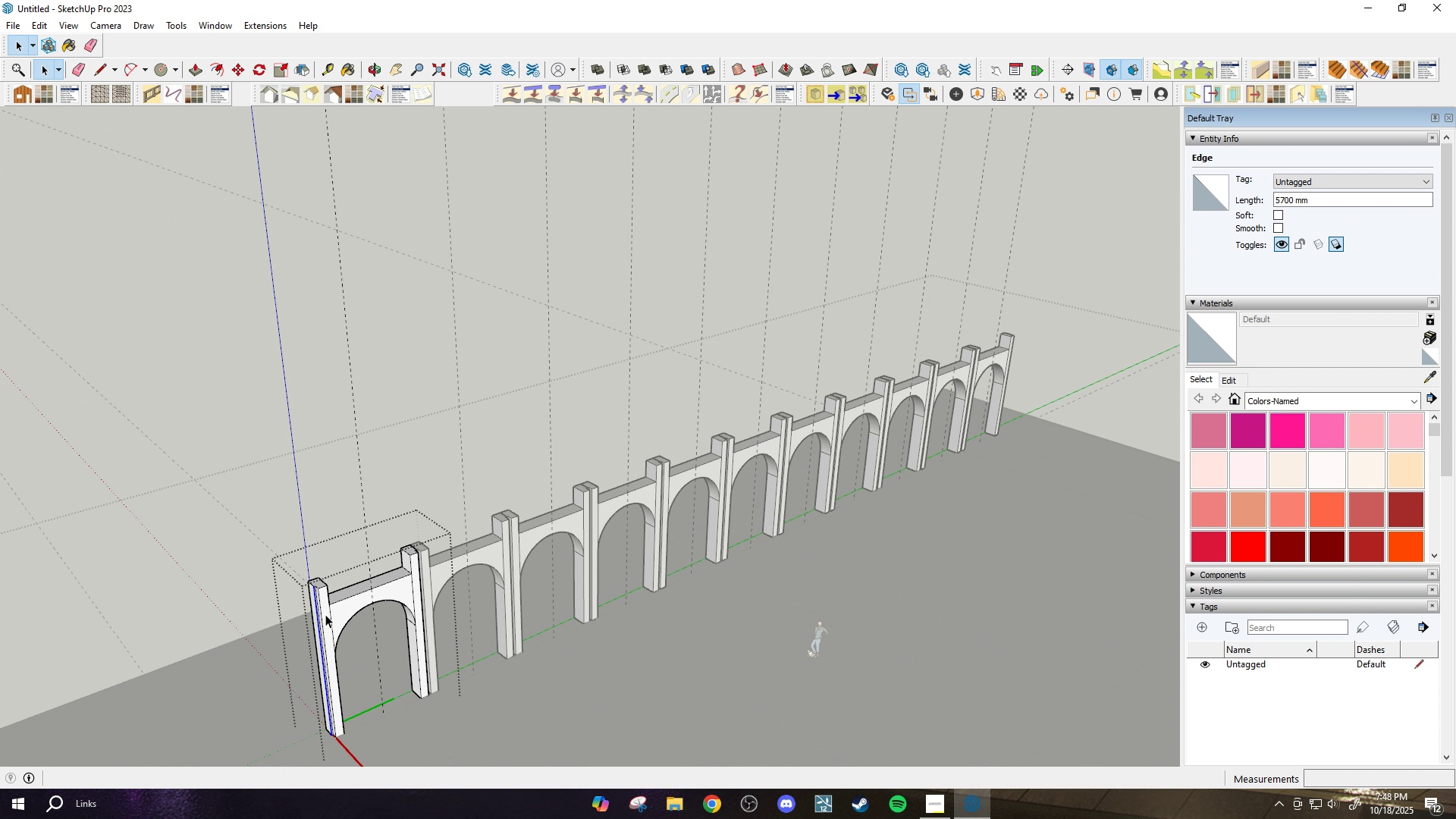 
left_click([325, 614])
 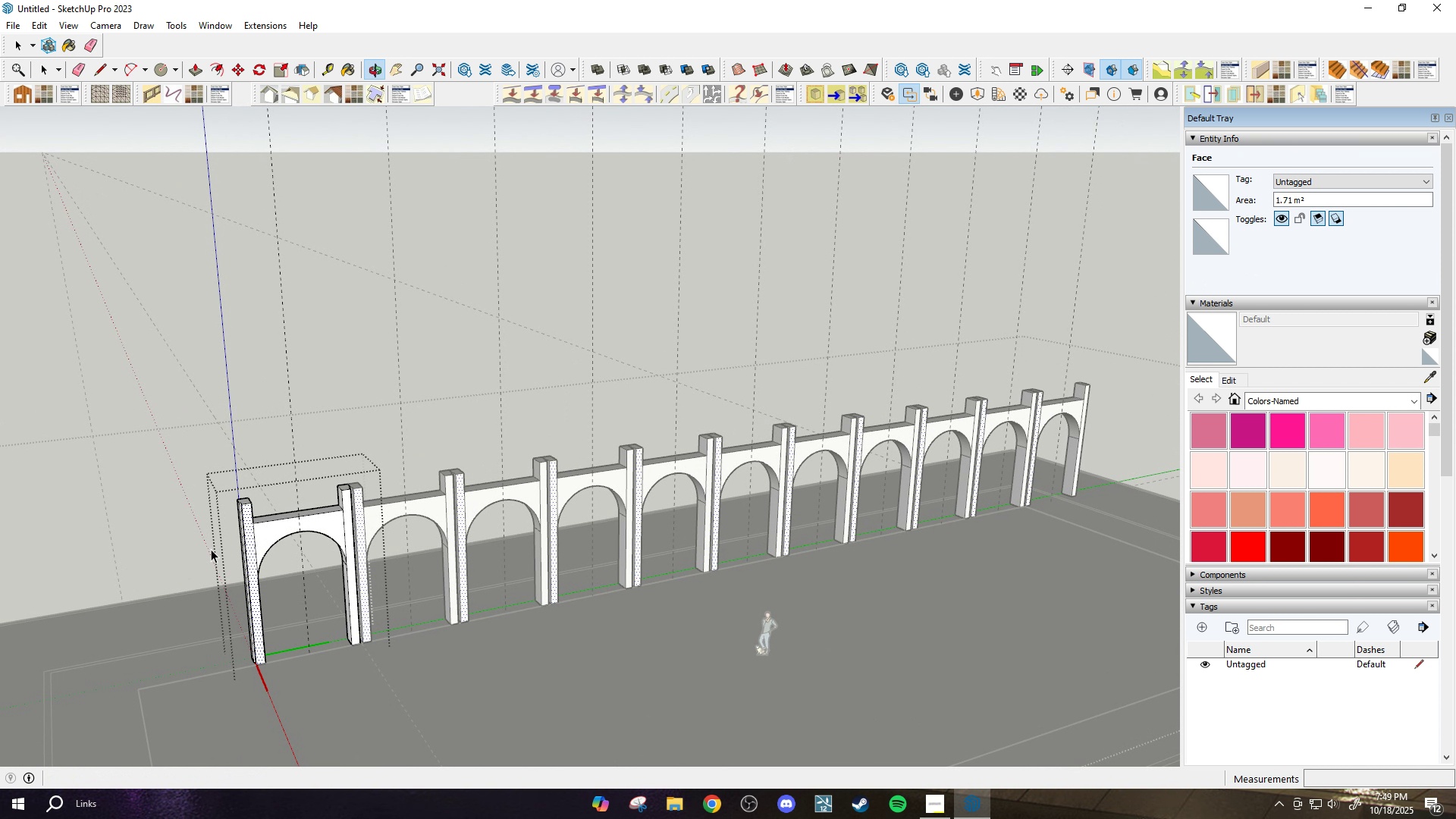 
key(Period)
 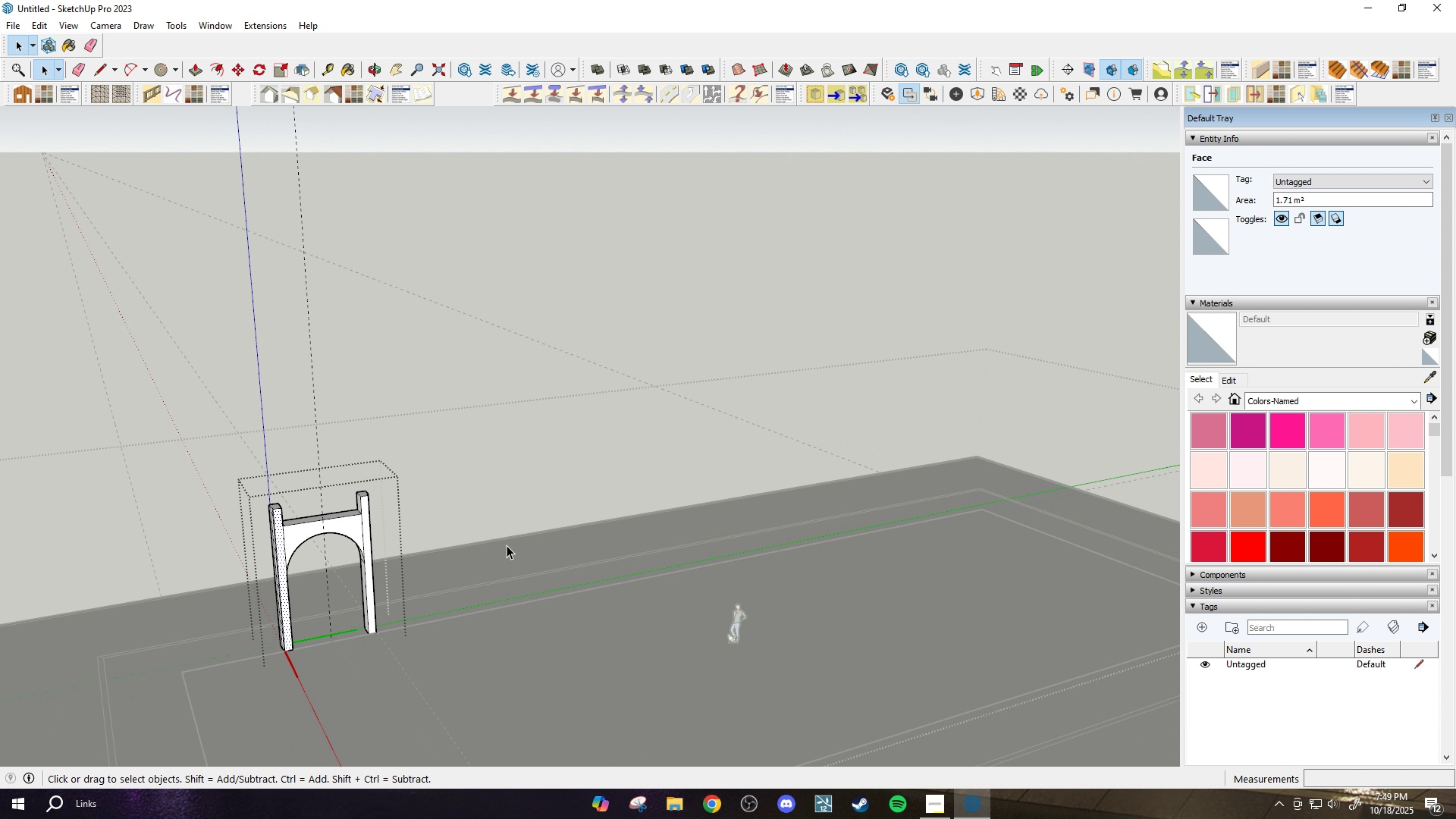 
scroll: coordinate [510, 544], scroll_direction: down, amount: 3.0
 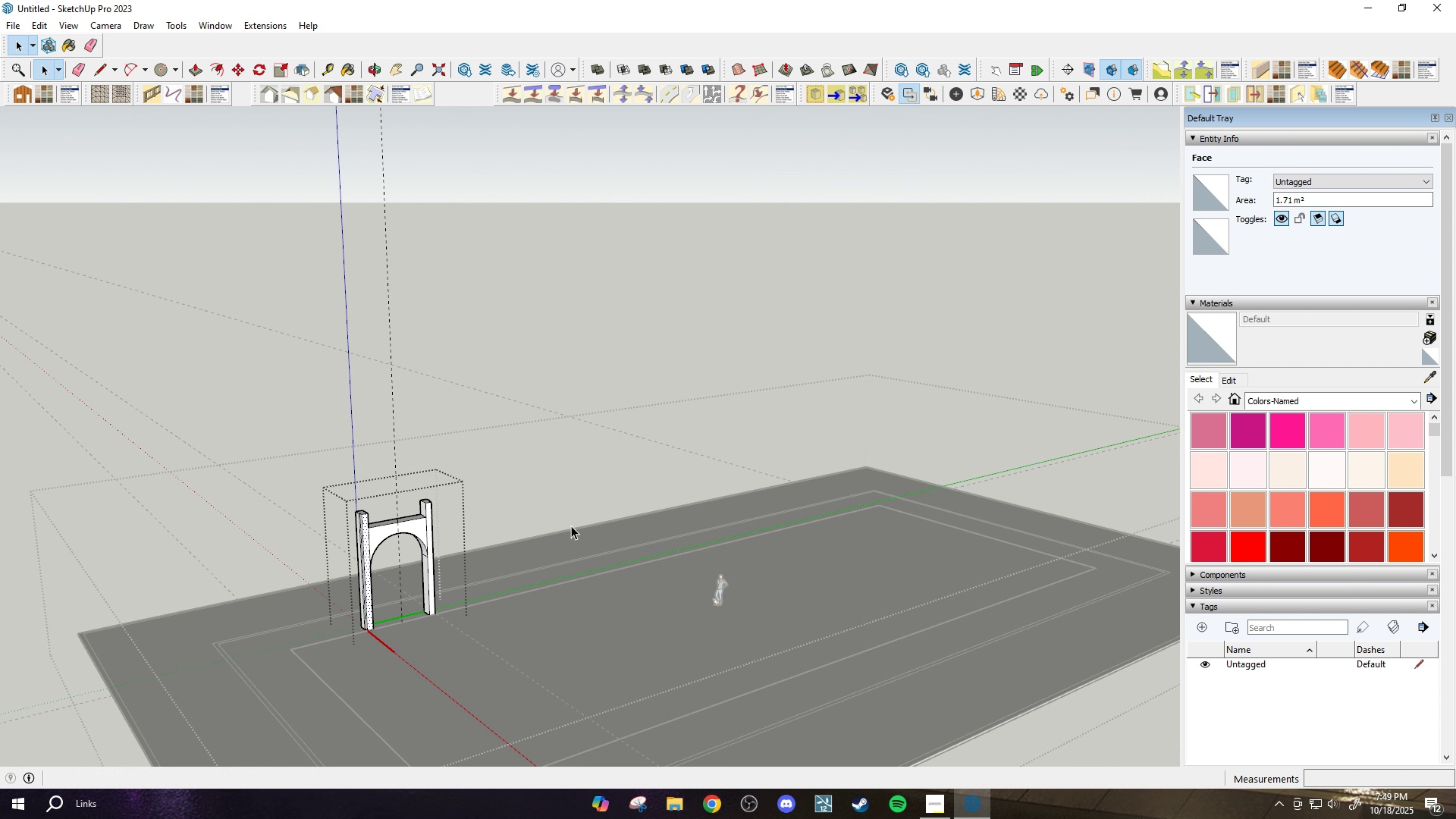 
key(Slash)
 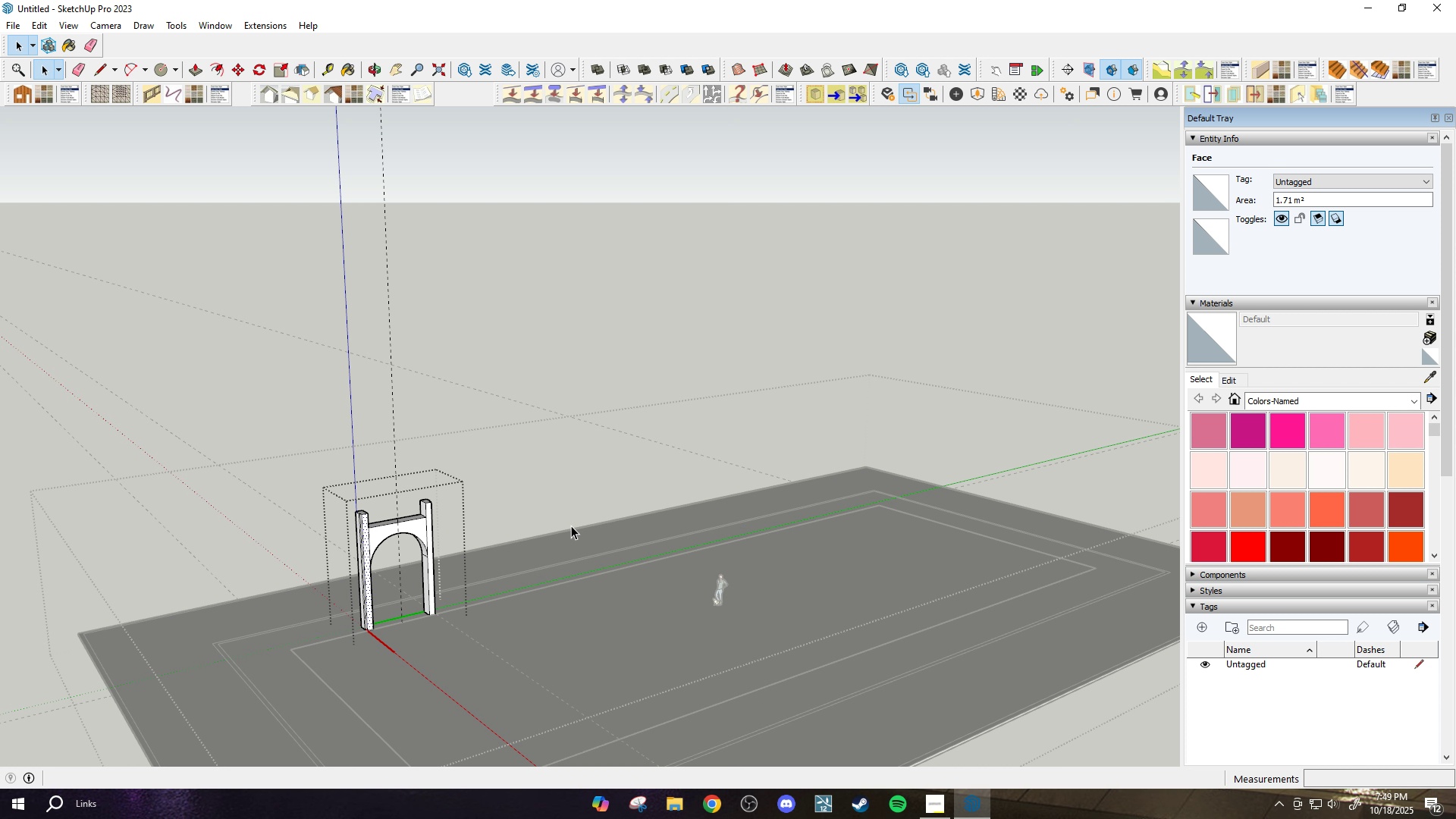 
key(Slash)
 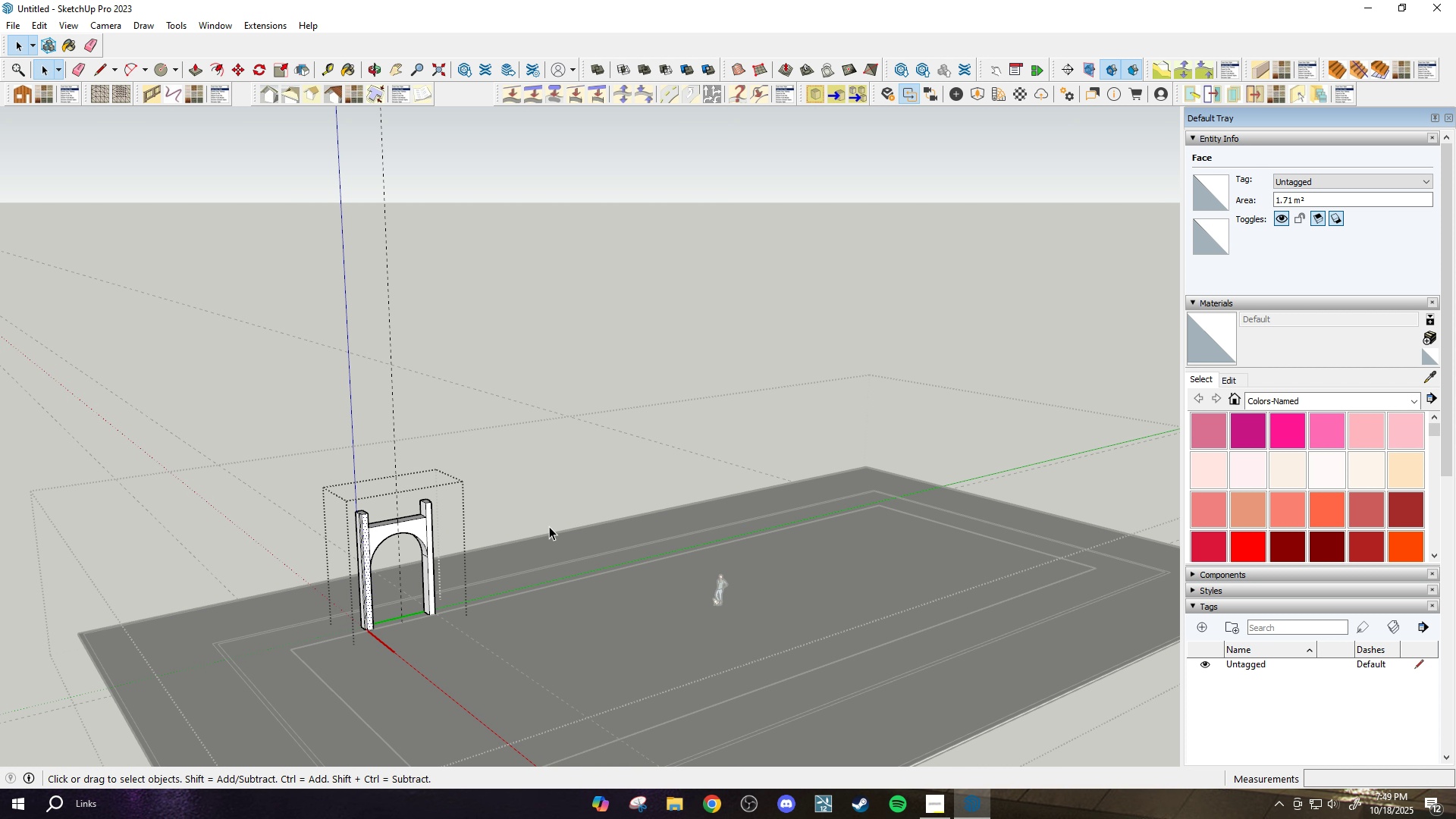 
key(Slash)
 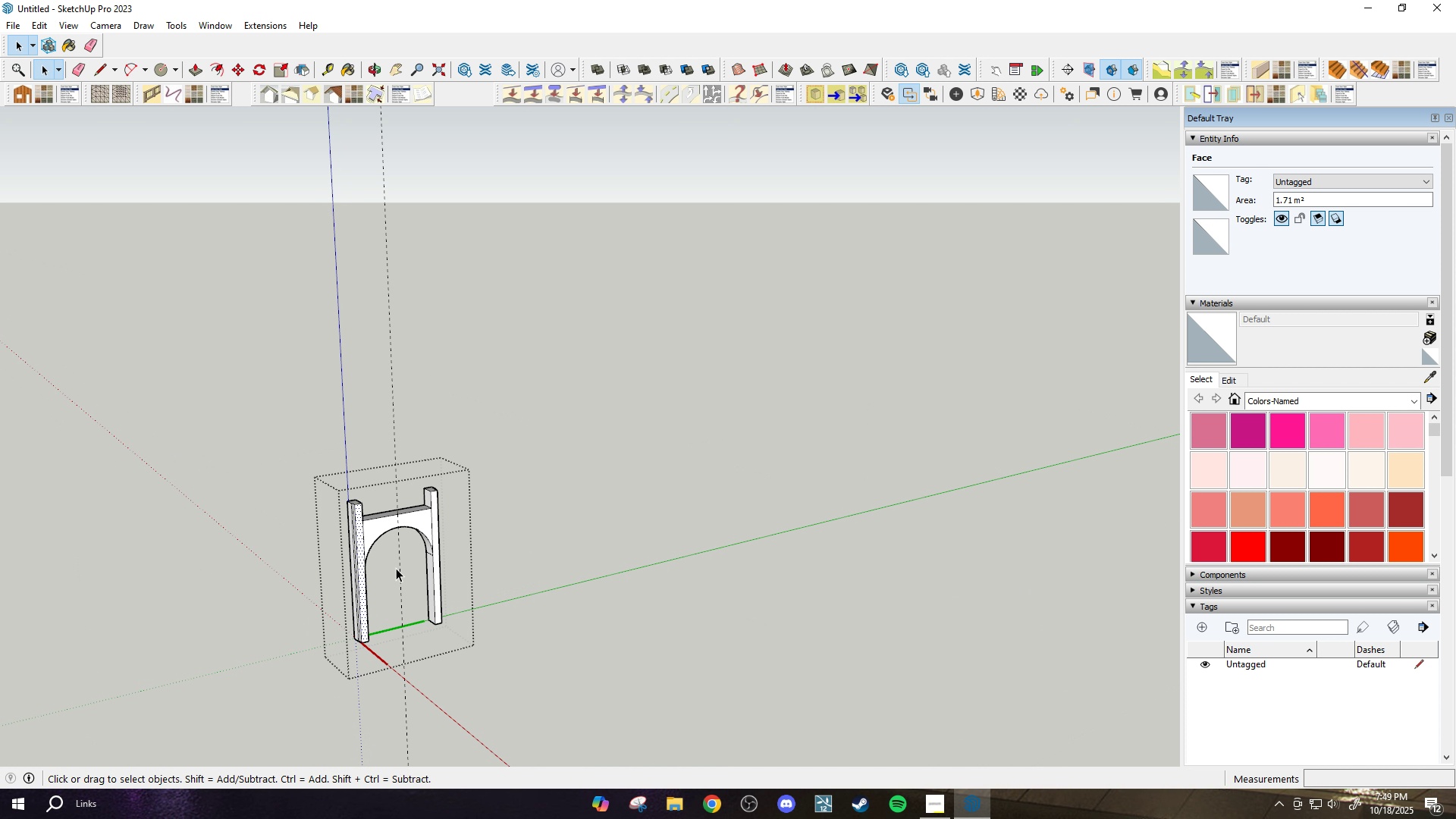 
scroll: coordinate [396, 568], scroll_direction: up, amount: 4.0
 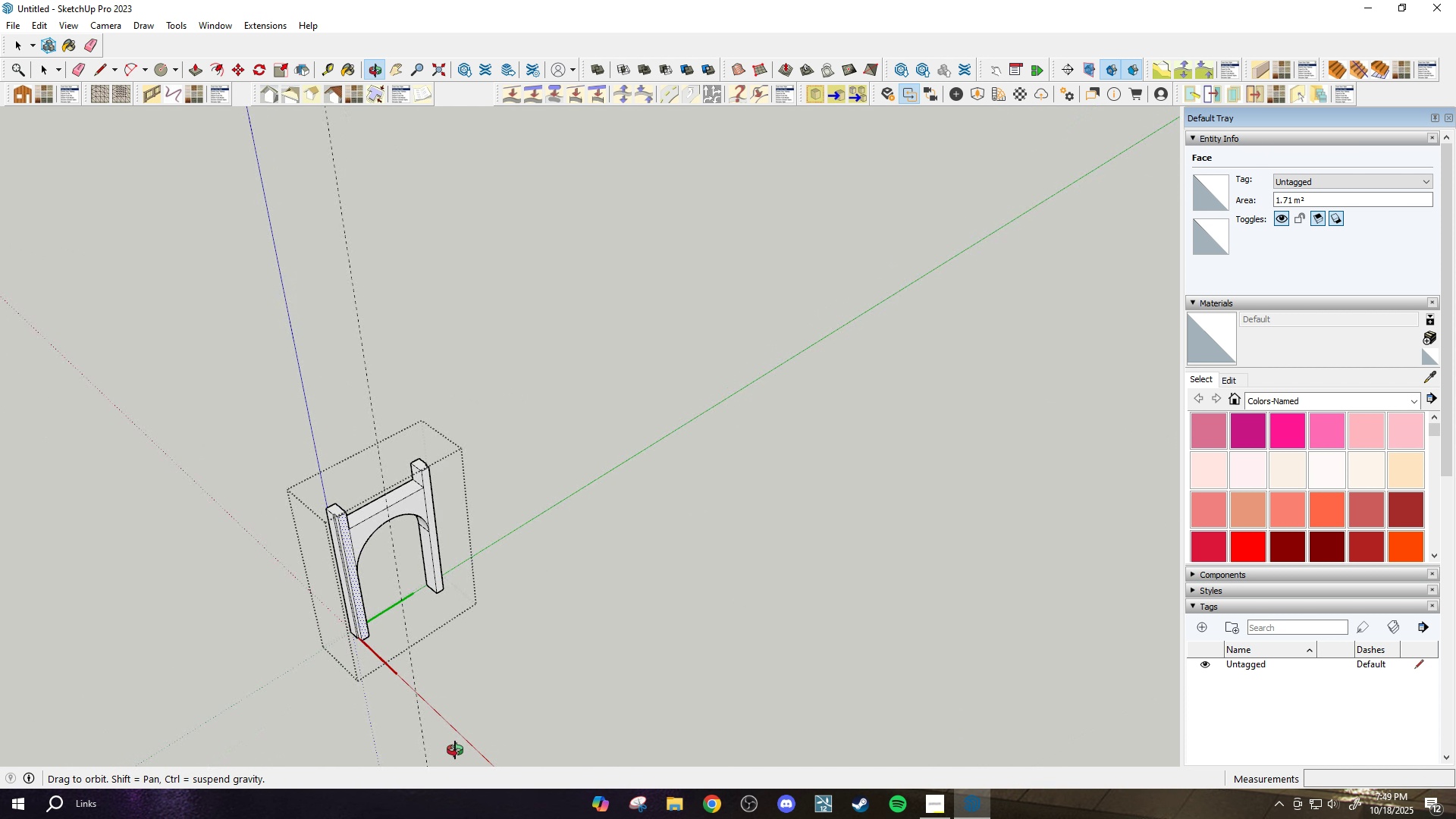 
scroll: coordinate [410, 640], scroll_direction: down, amount: 3.0
 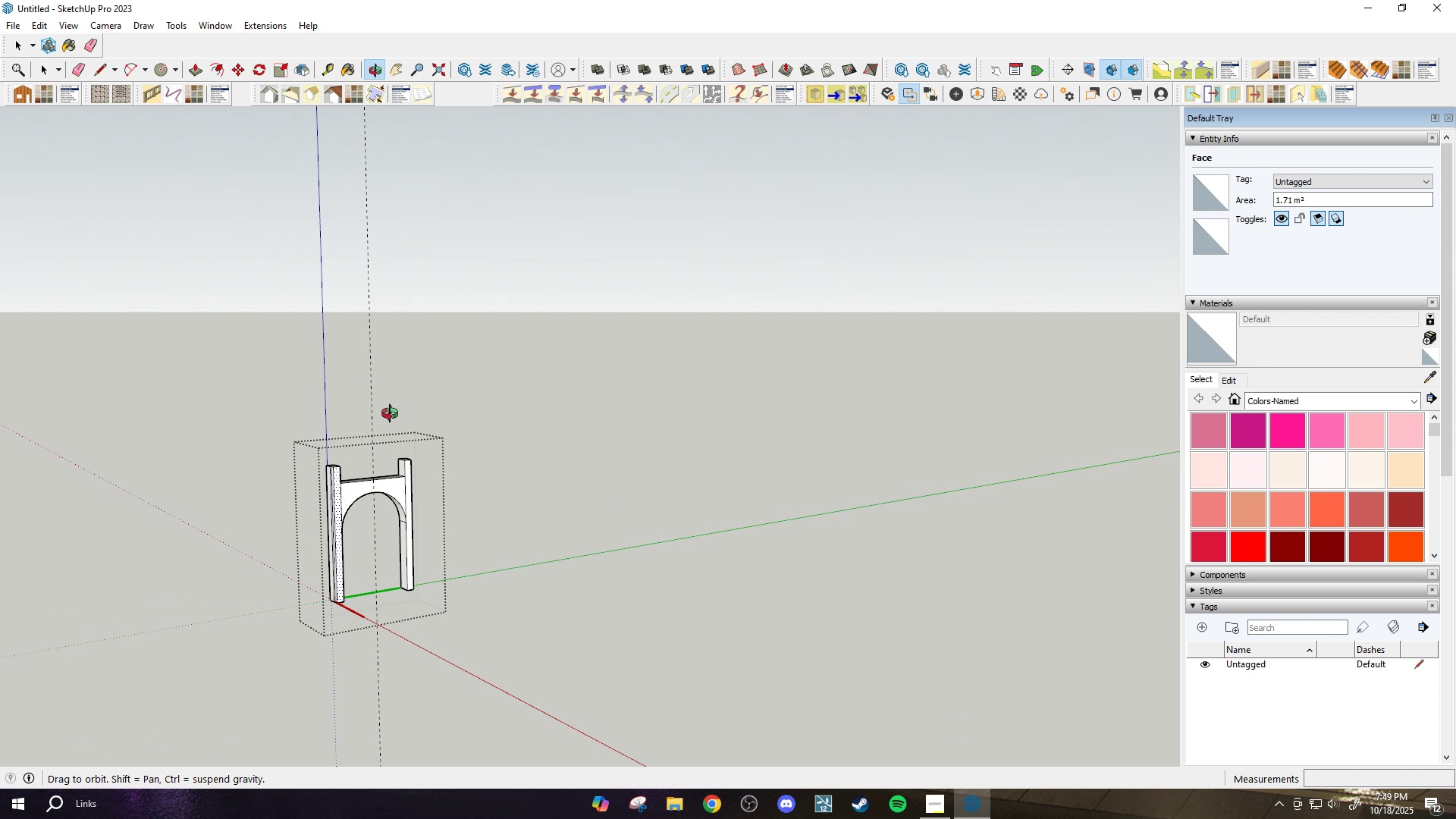 
key(Space)
 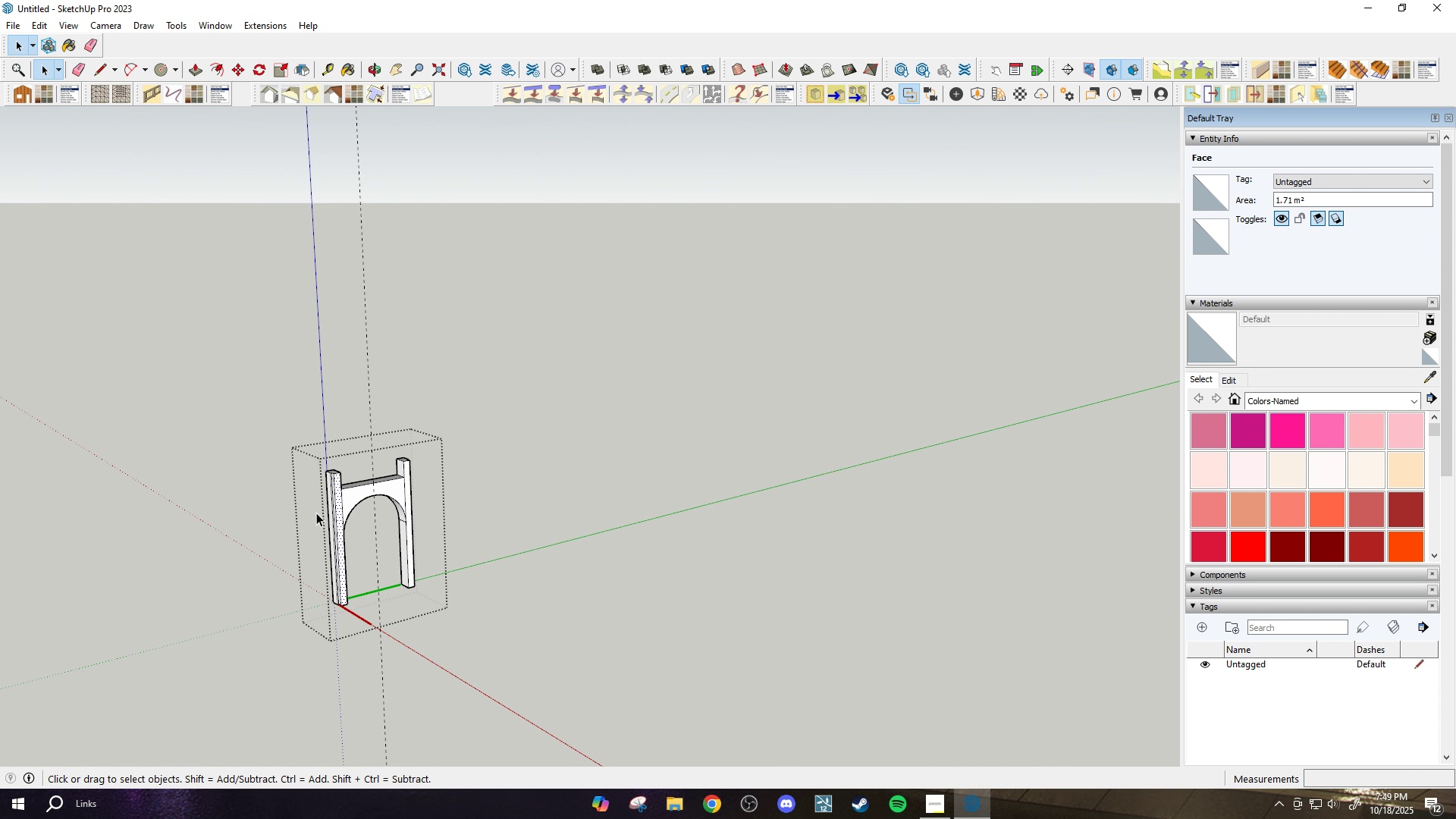 
key(E)
 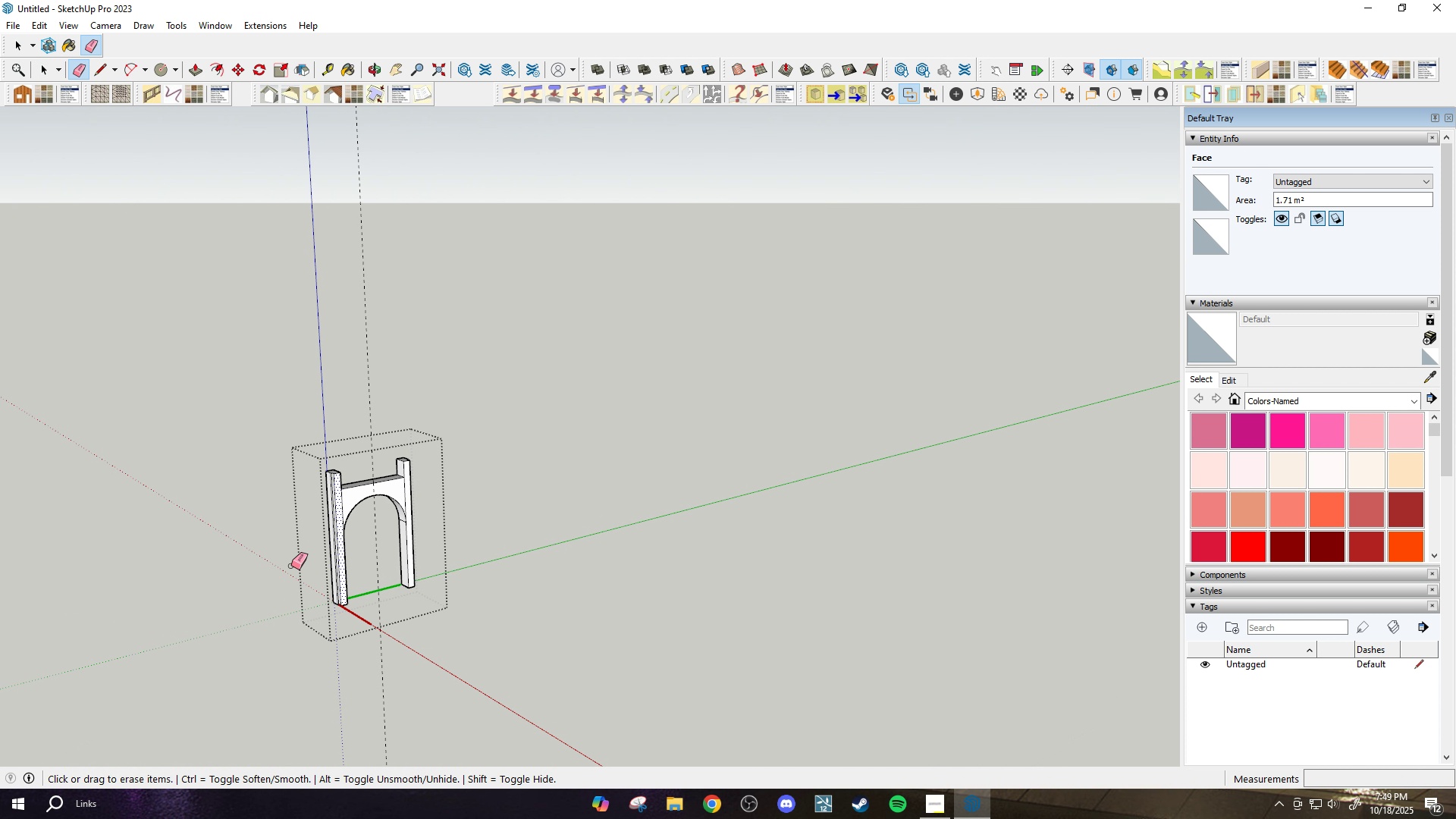 
left_click_drag(start_coordinate=[291, 566], to_coordinate=[281, 585])
 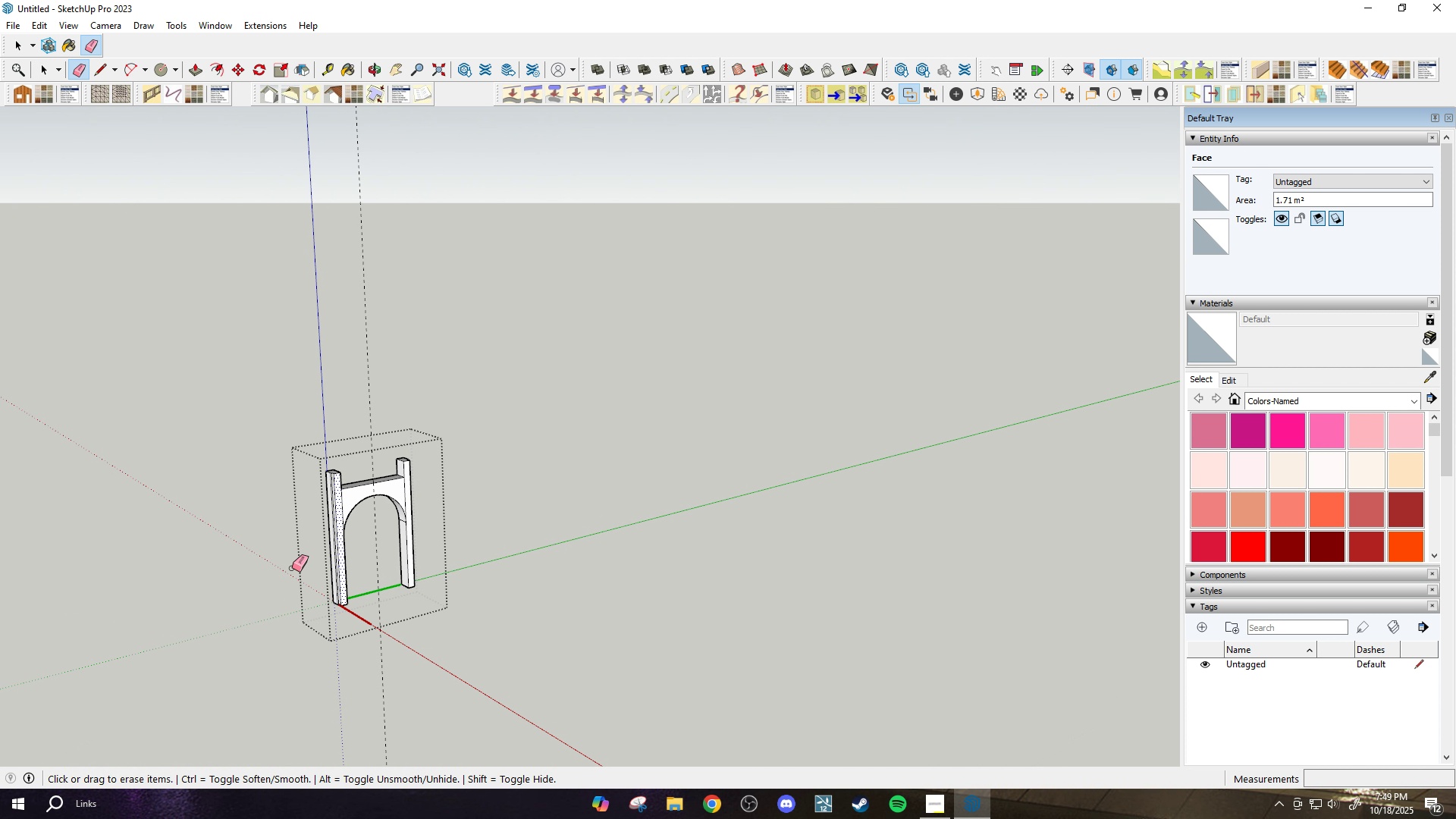 
left_click_drag(start_coordinate=[292, 568], to_coordinate=[282, 579])
 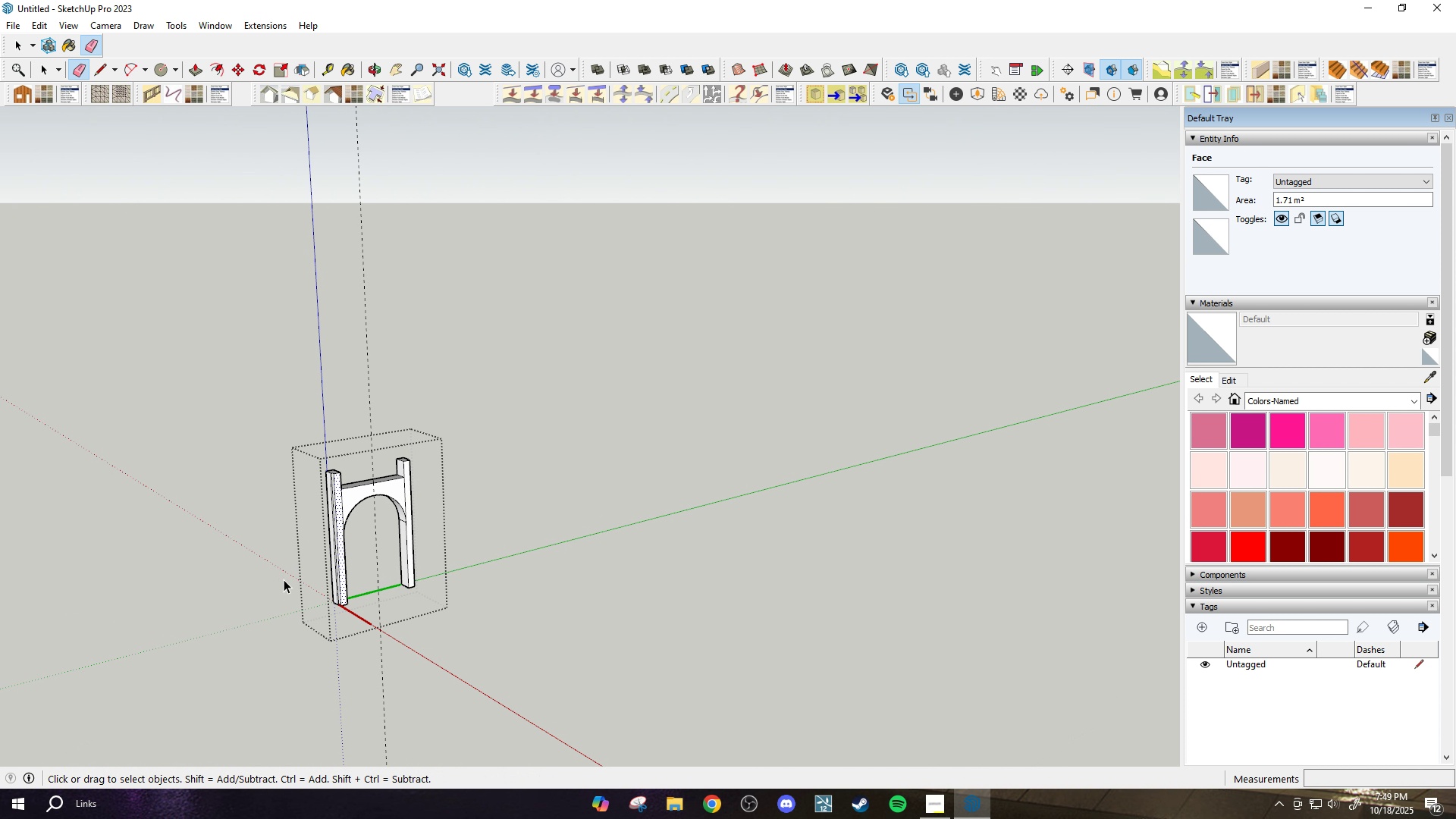 
key(Space)
 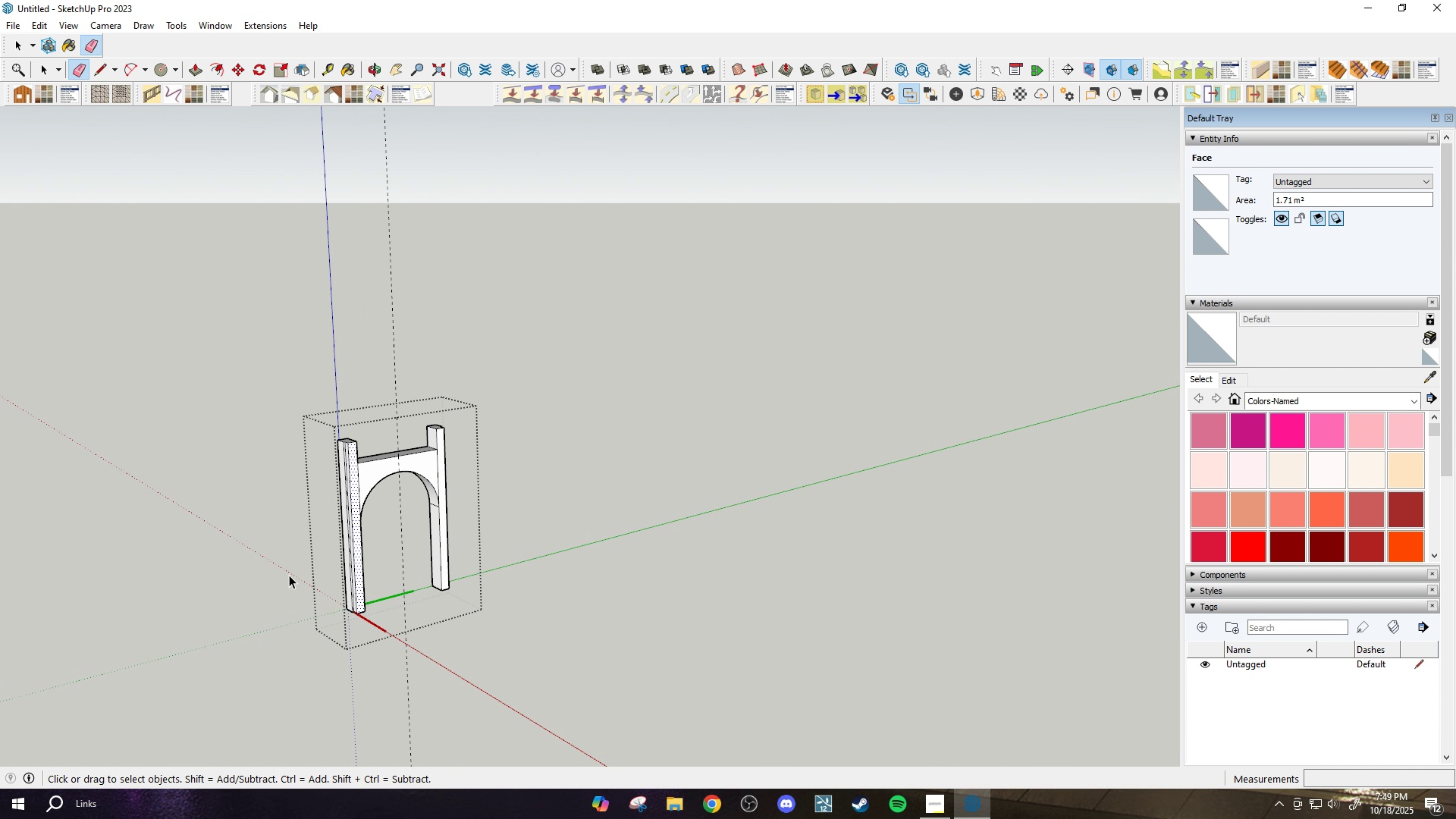 
scroll: coordinate [287, 578], scroll_direction: up, amount: 3.0
 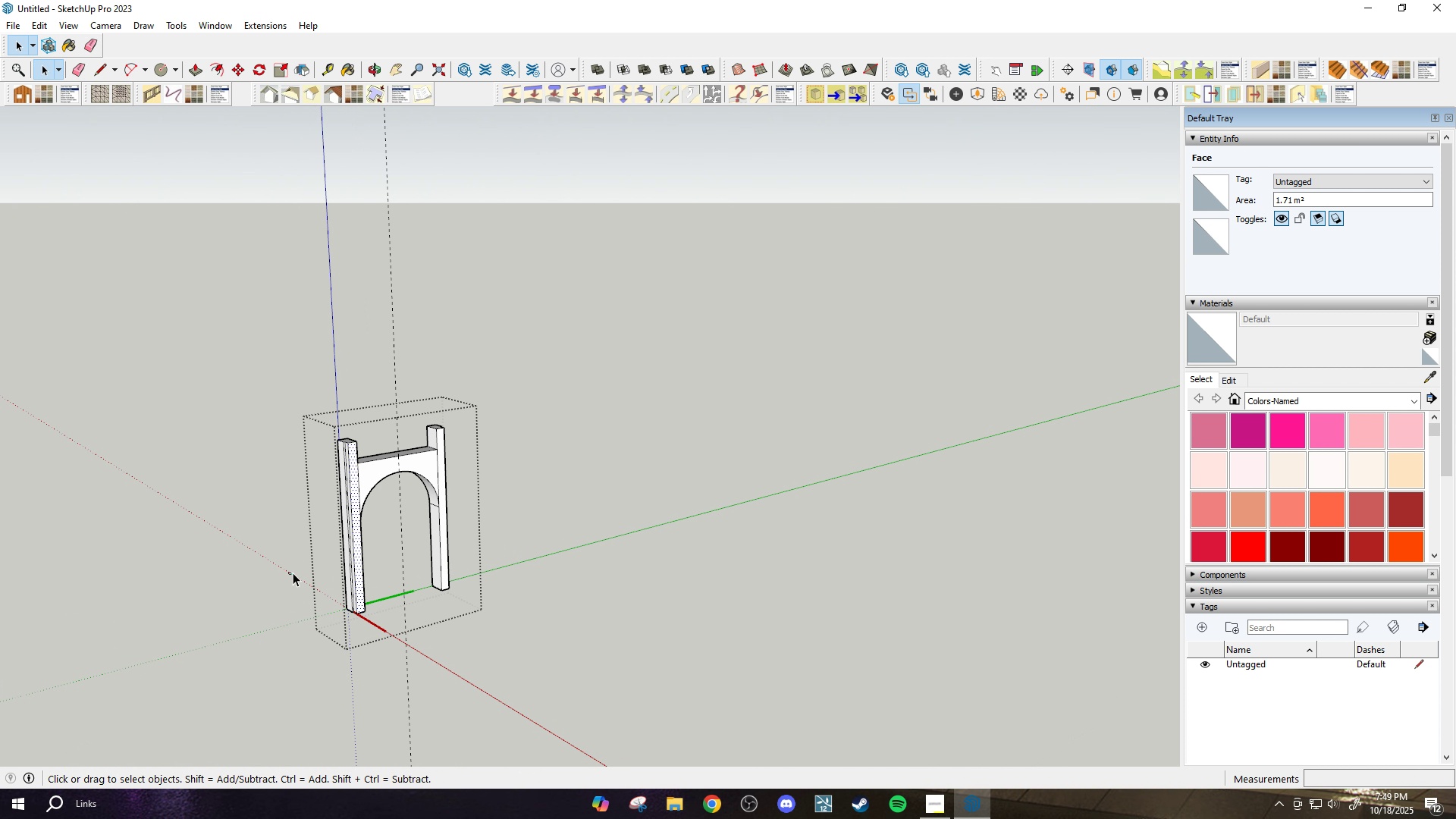 
left_click_drag(start_coordinate=[289, 574], to_coordinate=[293, 573])
 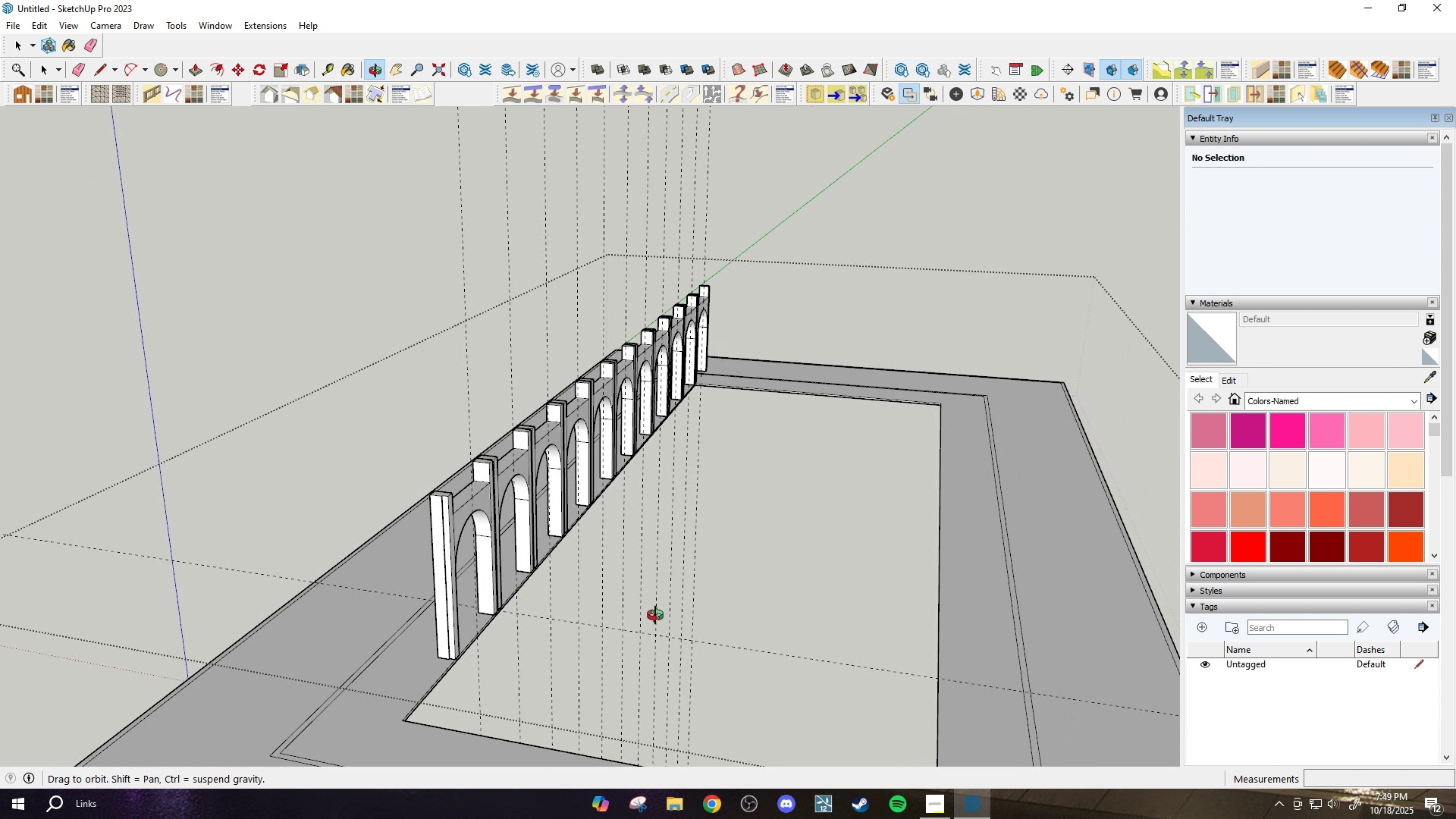 
scroll: coordinate [669, 620], scroll_direction: down, amount: 2.0
 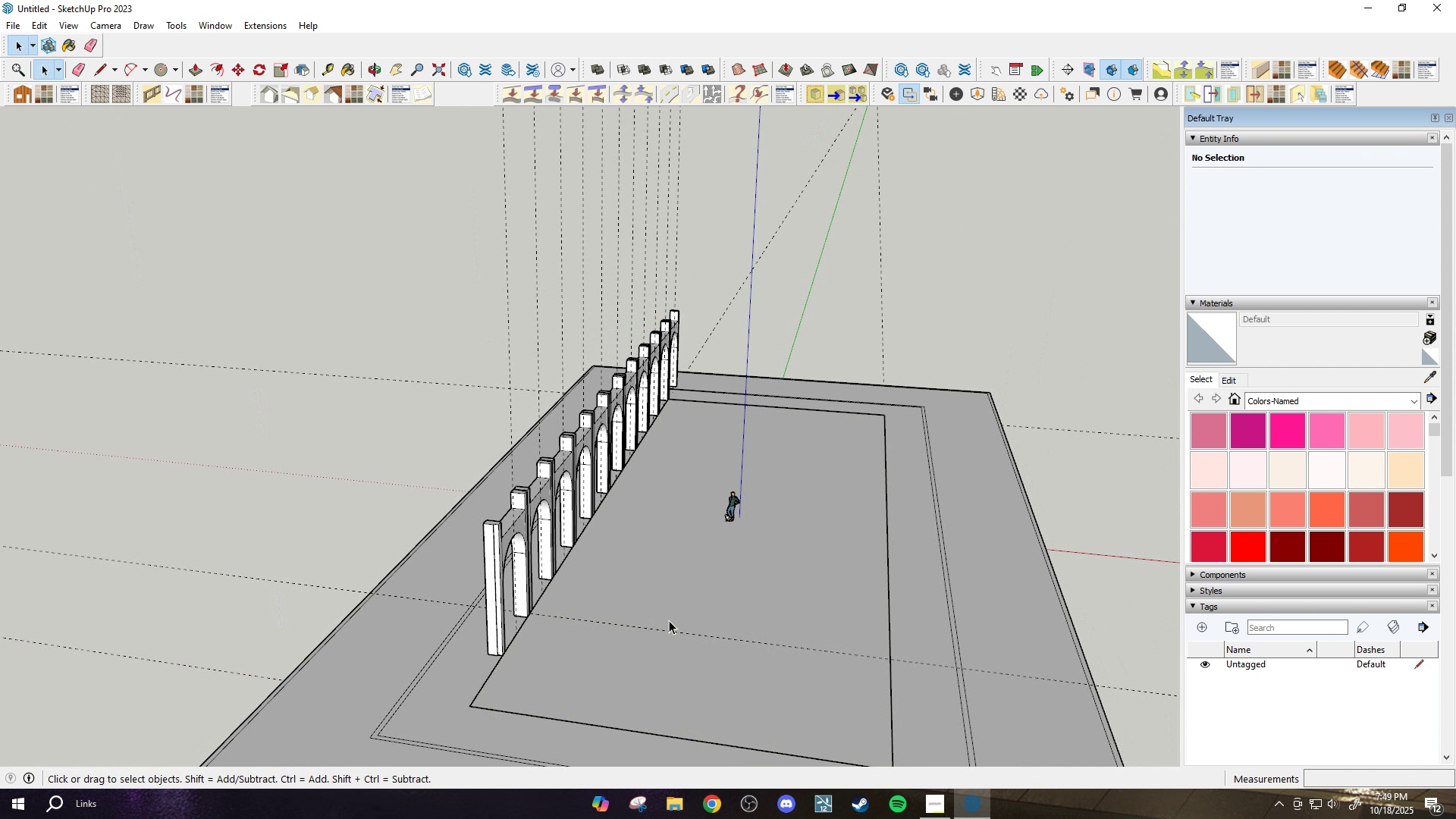 
key(Escape)
 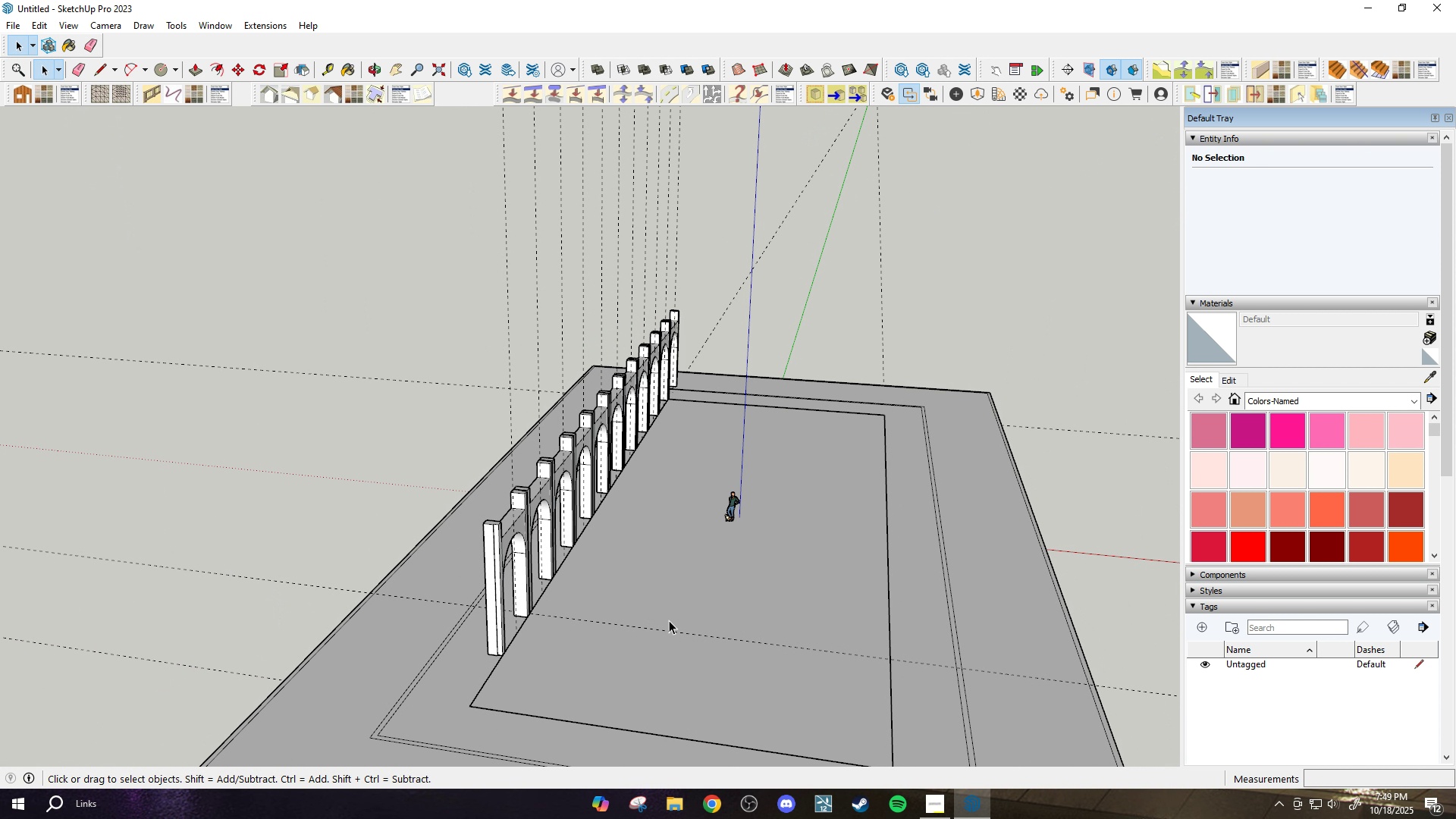 
key(Escape)
 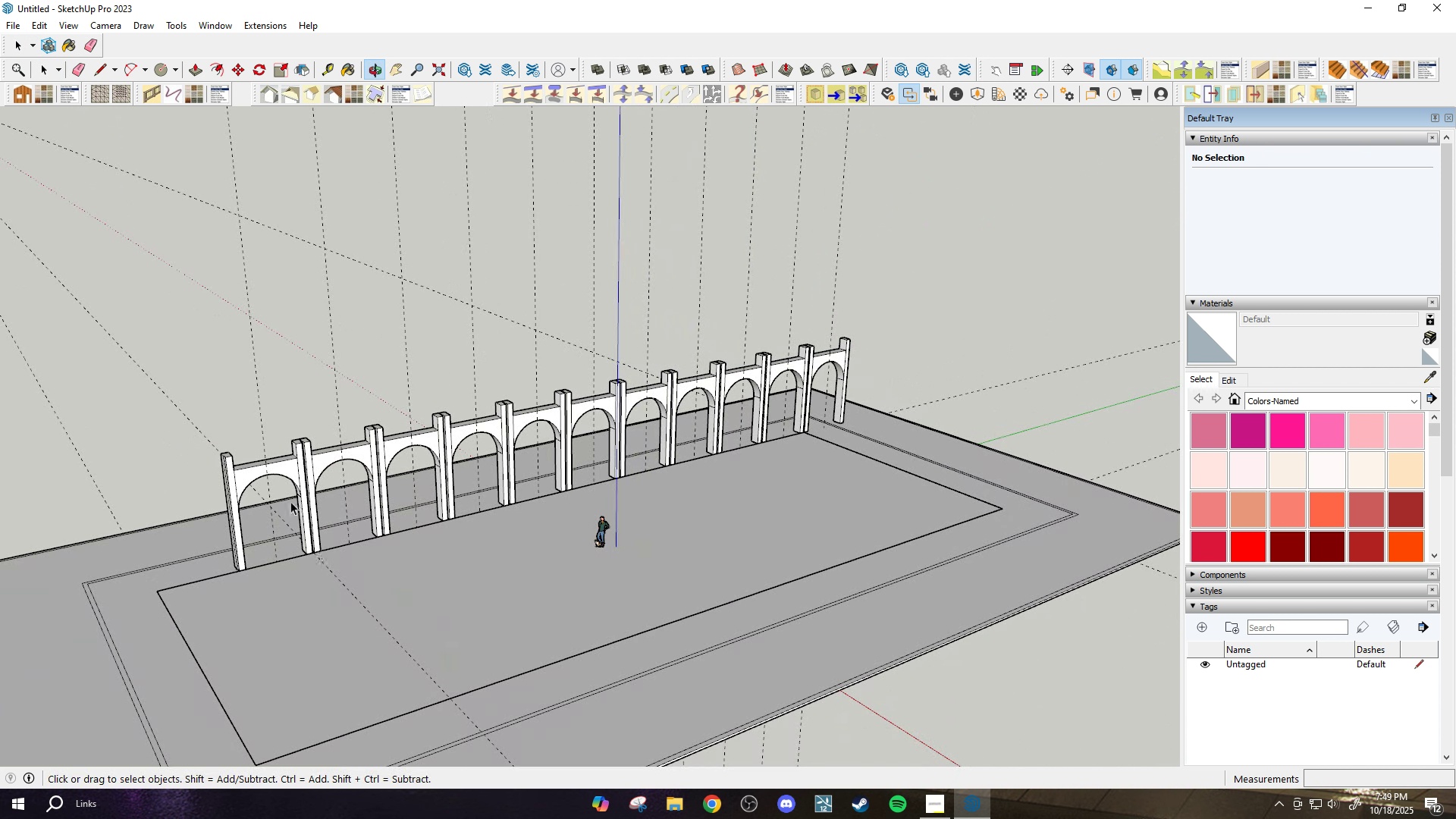 
scroll: coordinate [258, 436], scroll_direction: up, amount: 2.0
 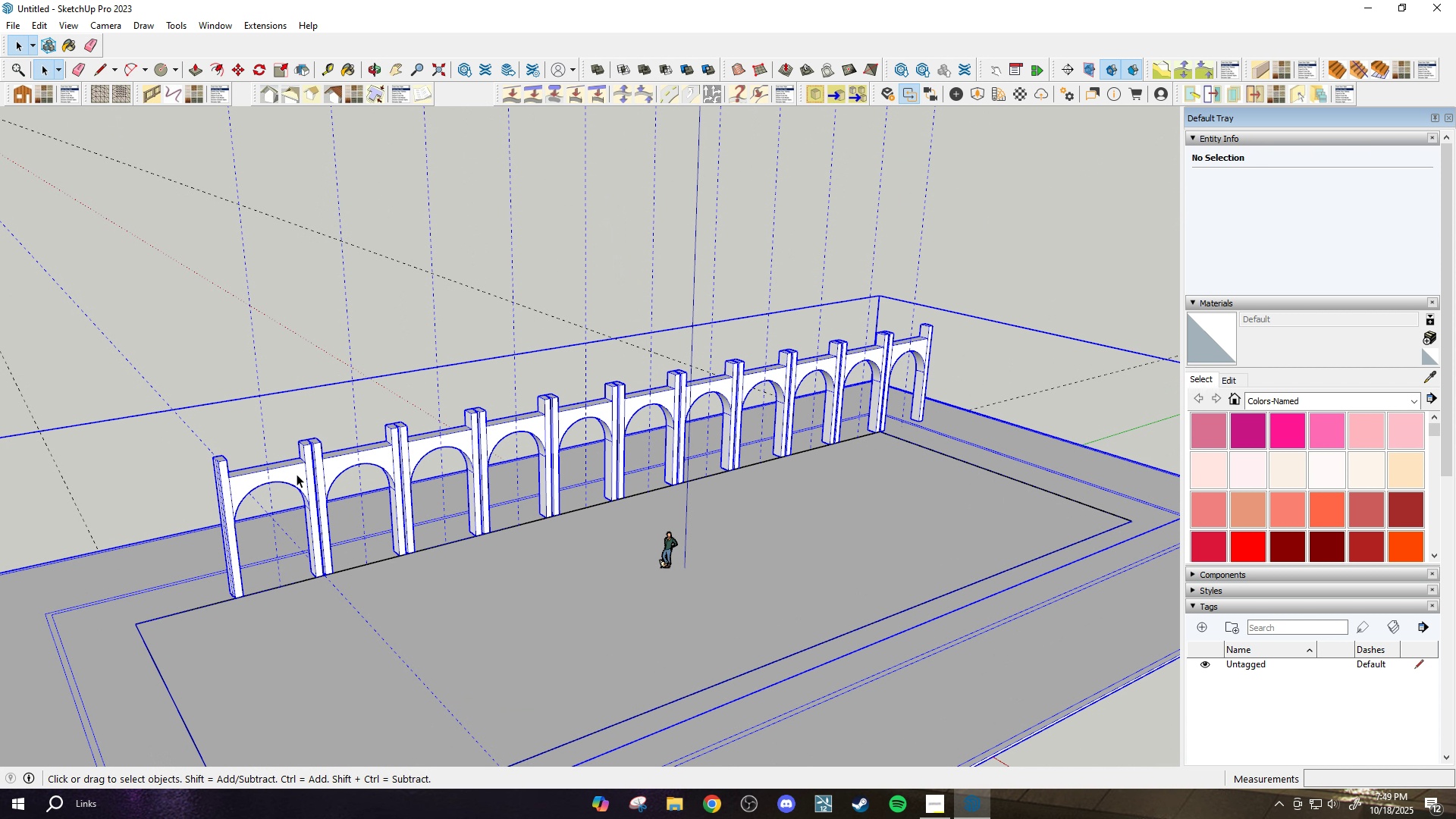 
double_click([297, 474])
 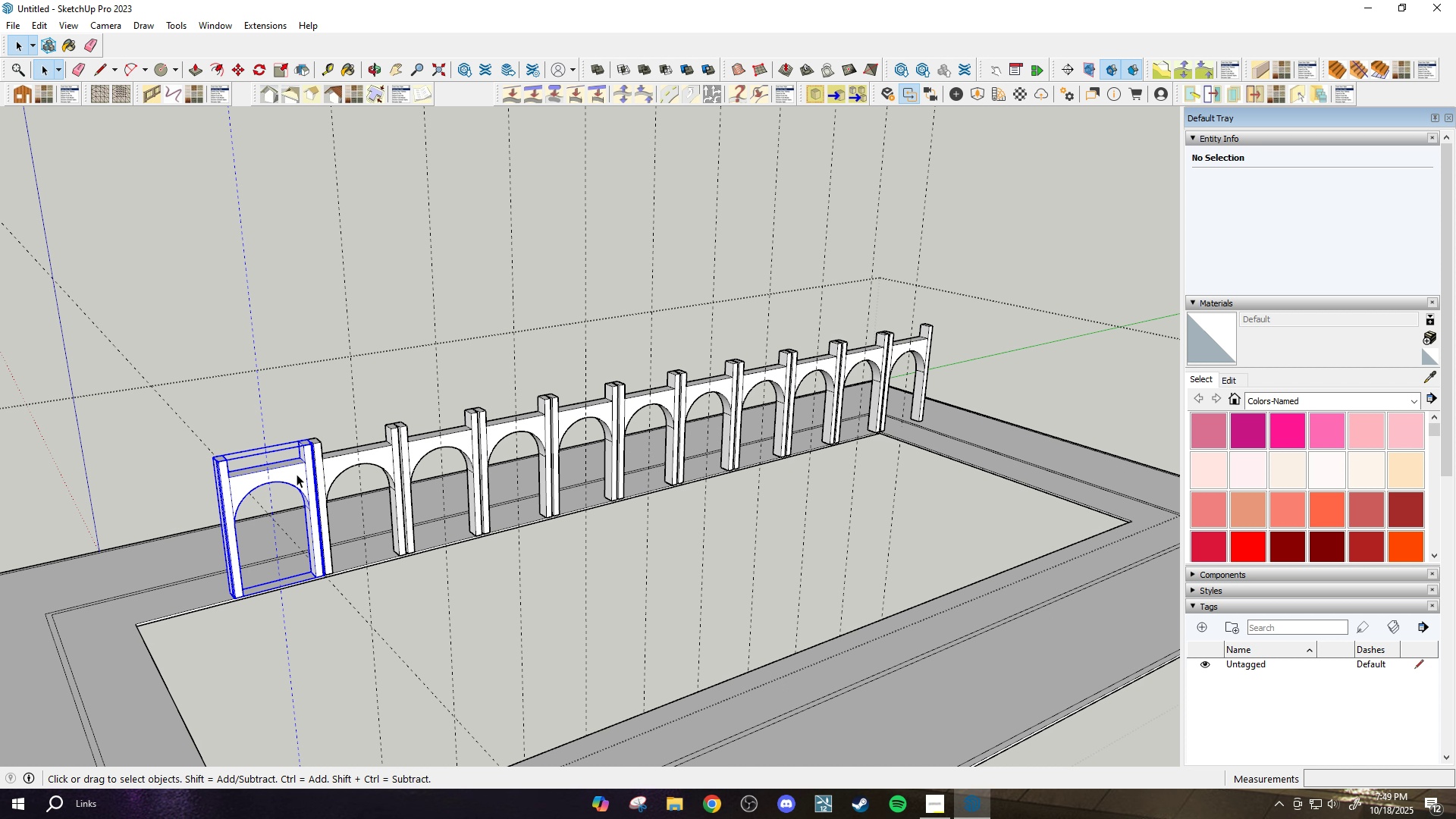 
triple_click([297, 474])
 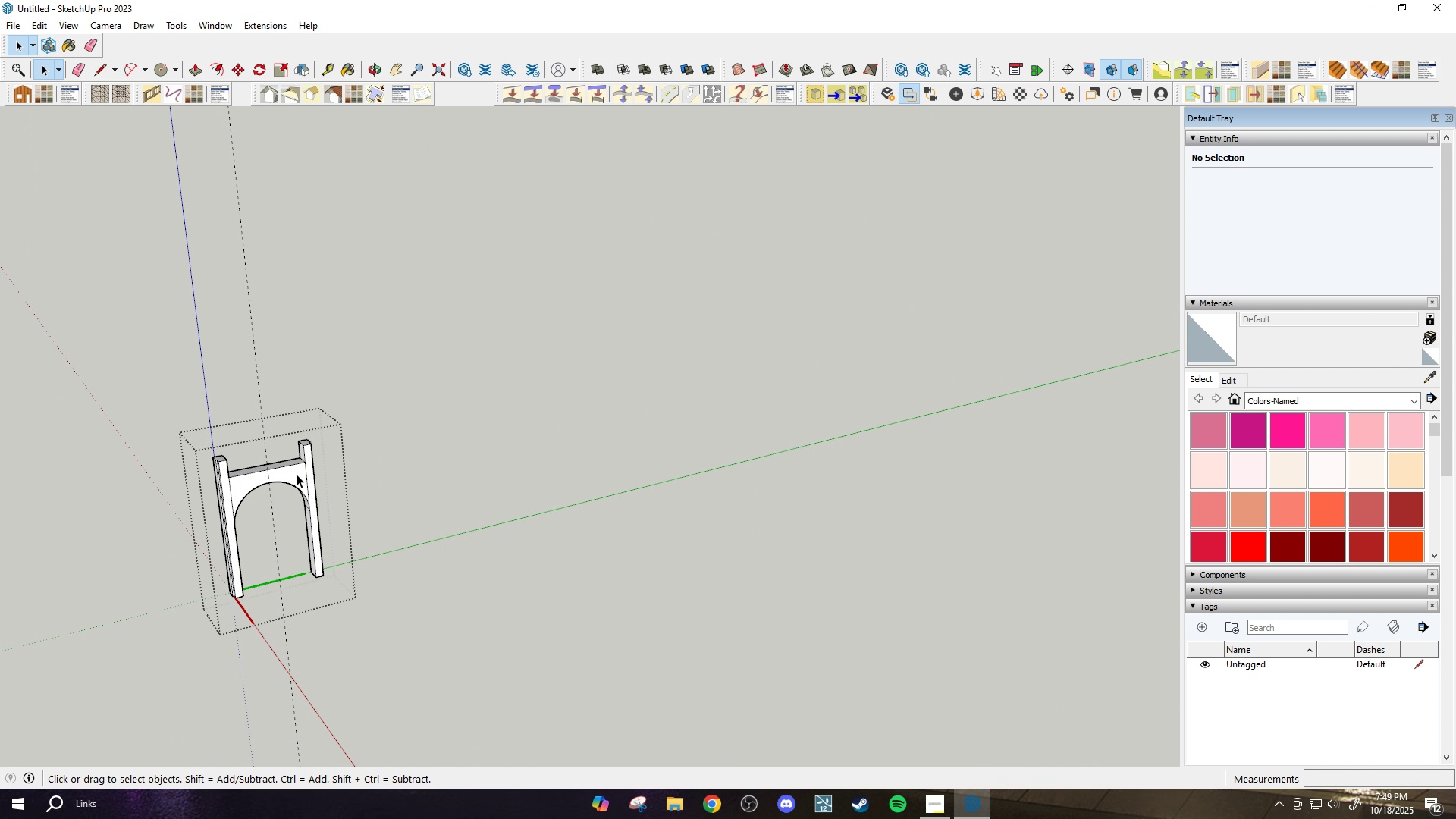 
triple_click([297, 474])
 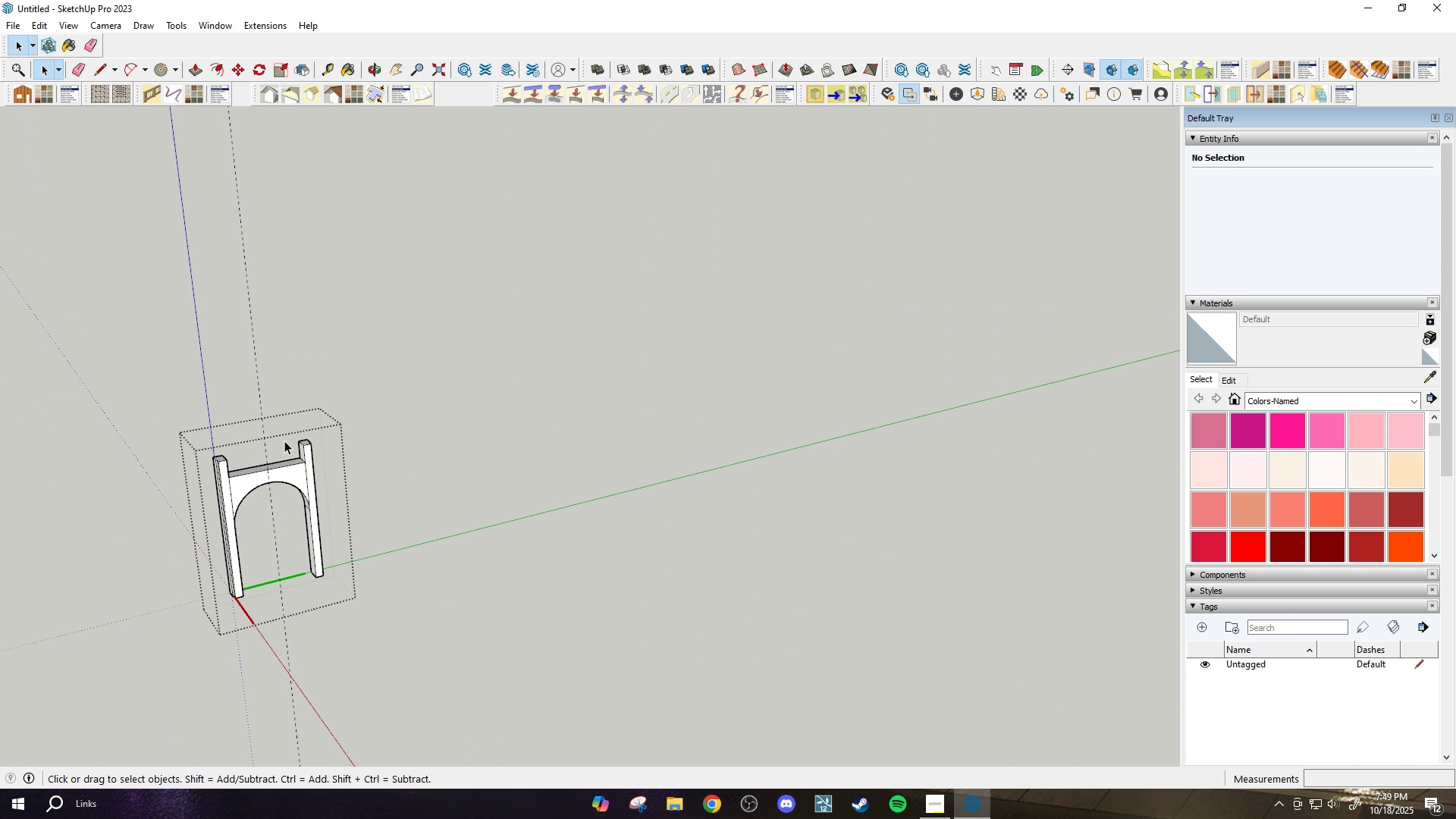 
key(E)
 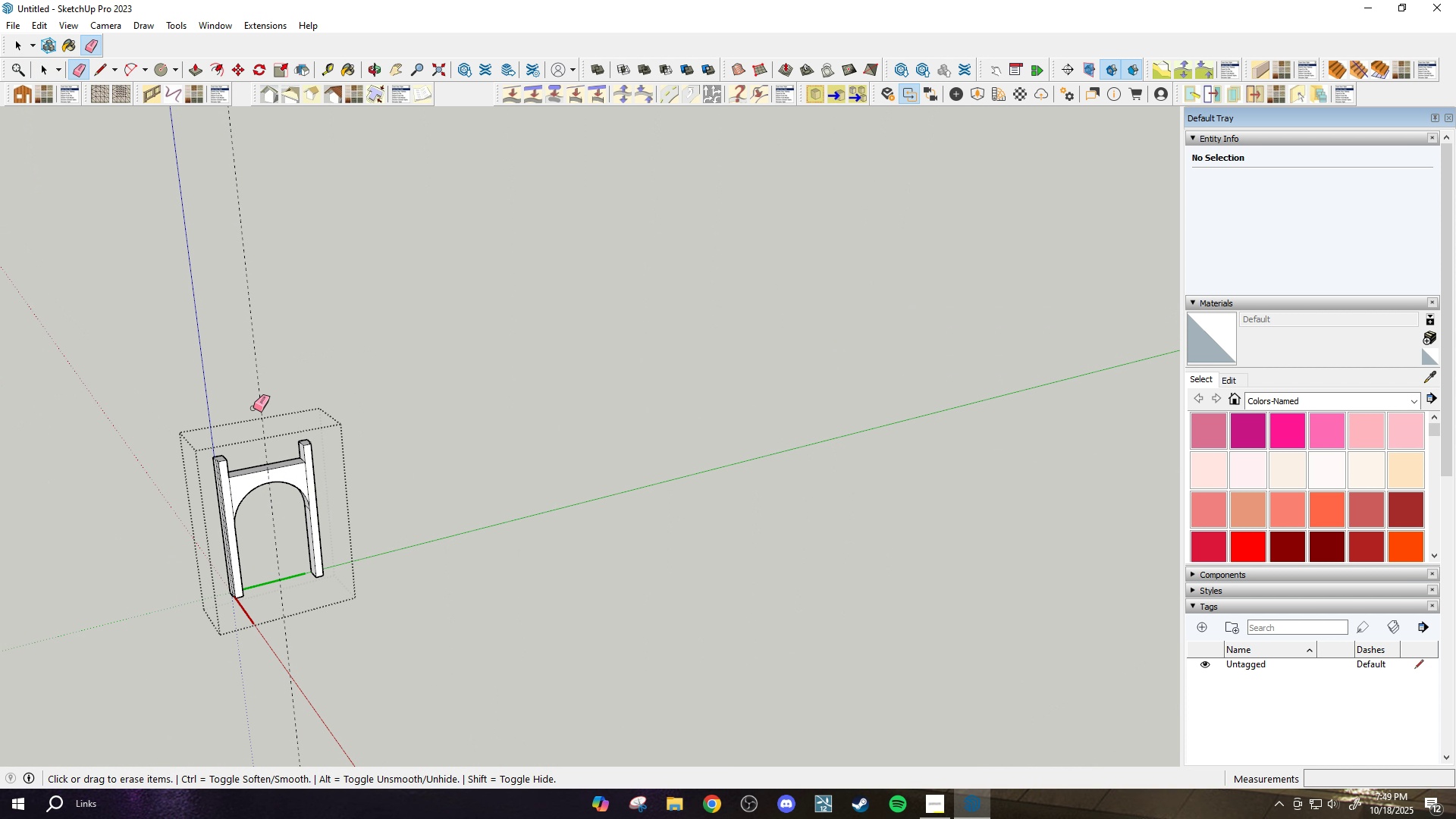 
left_click_drag(start_coordinate=[277, 415], to_coordinate=[247, 405])
 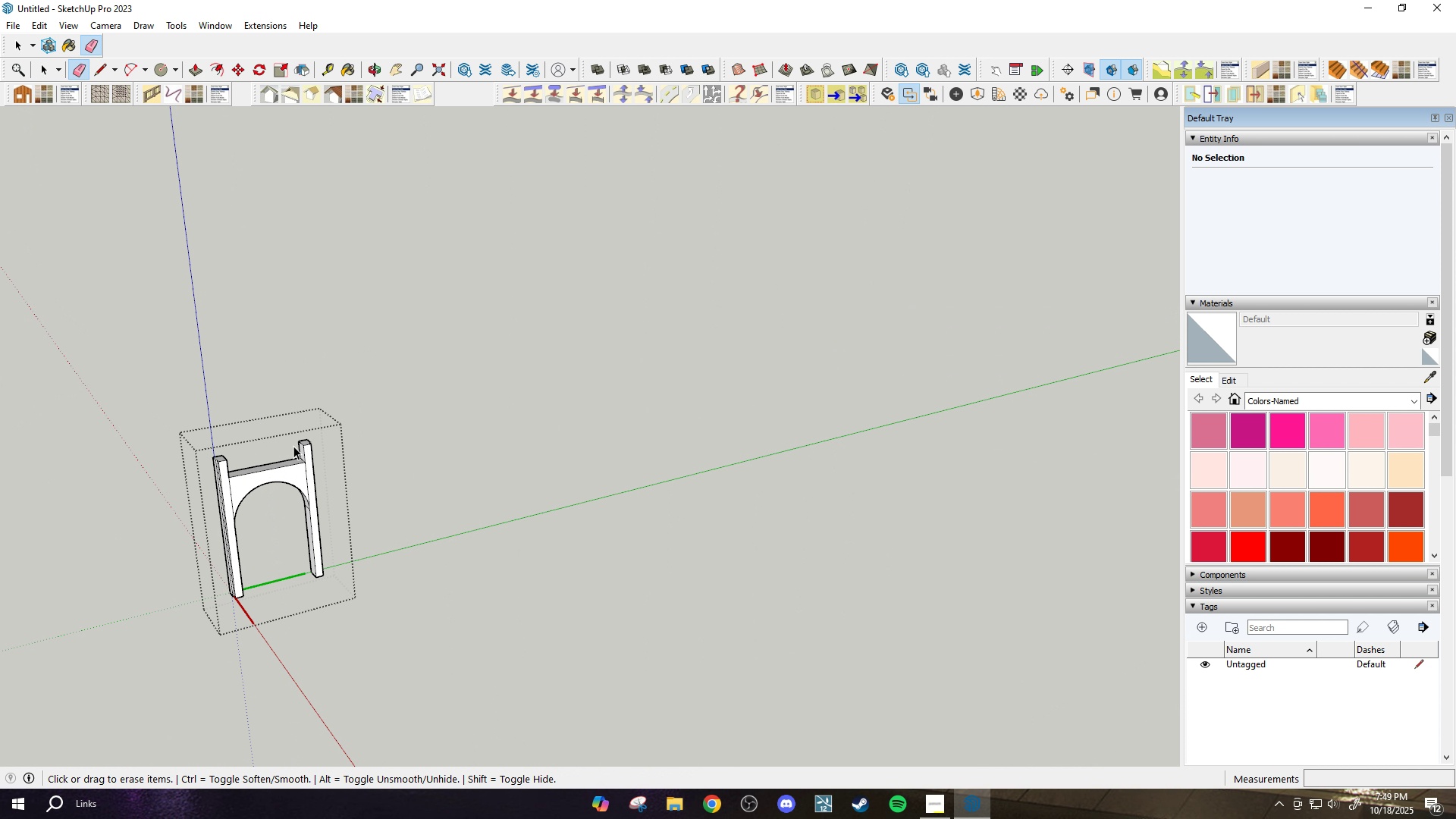 
key(Space)
 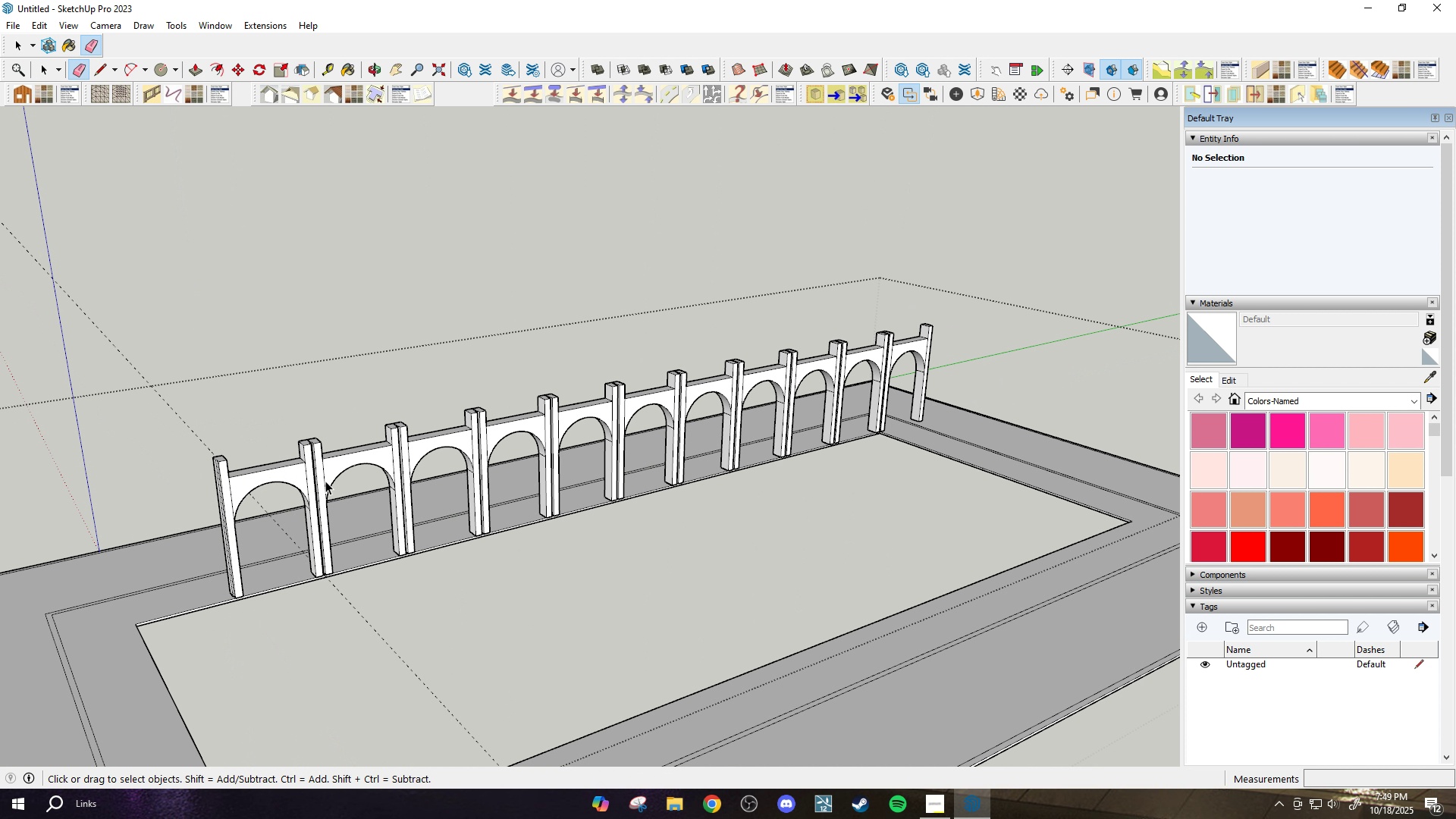 
key(Escape)
 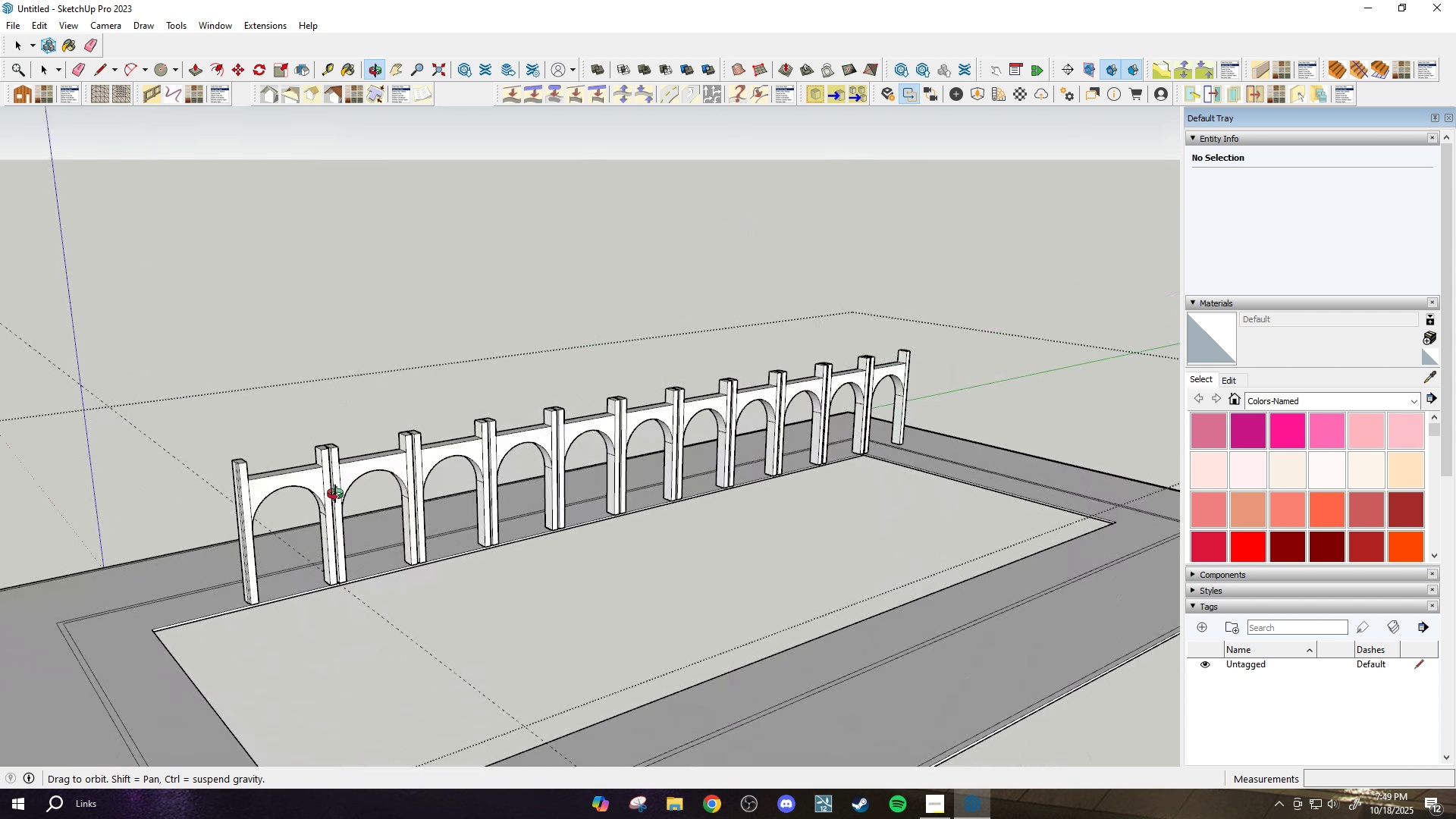 
scroll: coordinate [424, 468], scroll_direction: up, amount: 9.0
 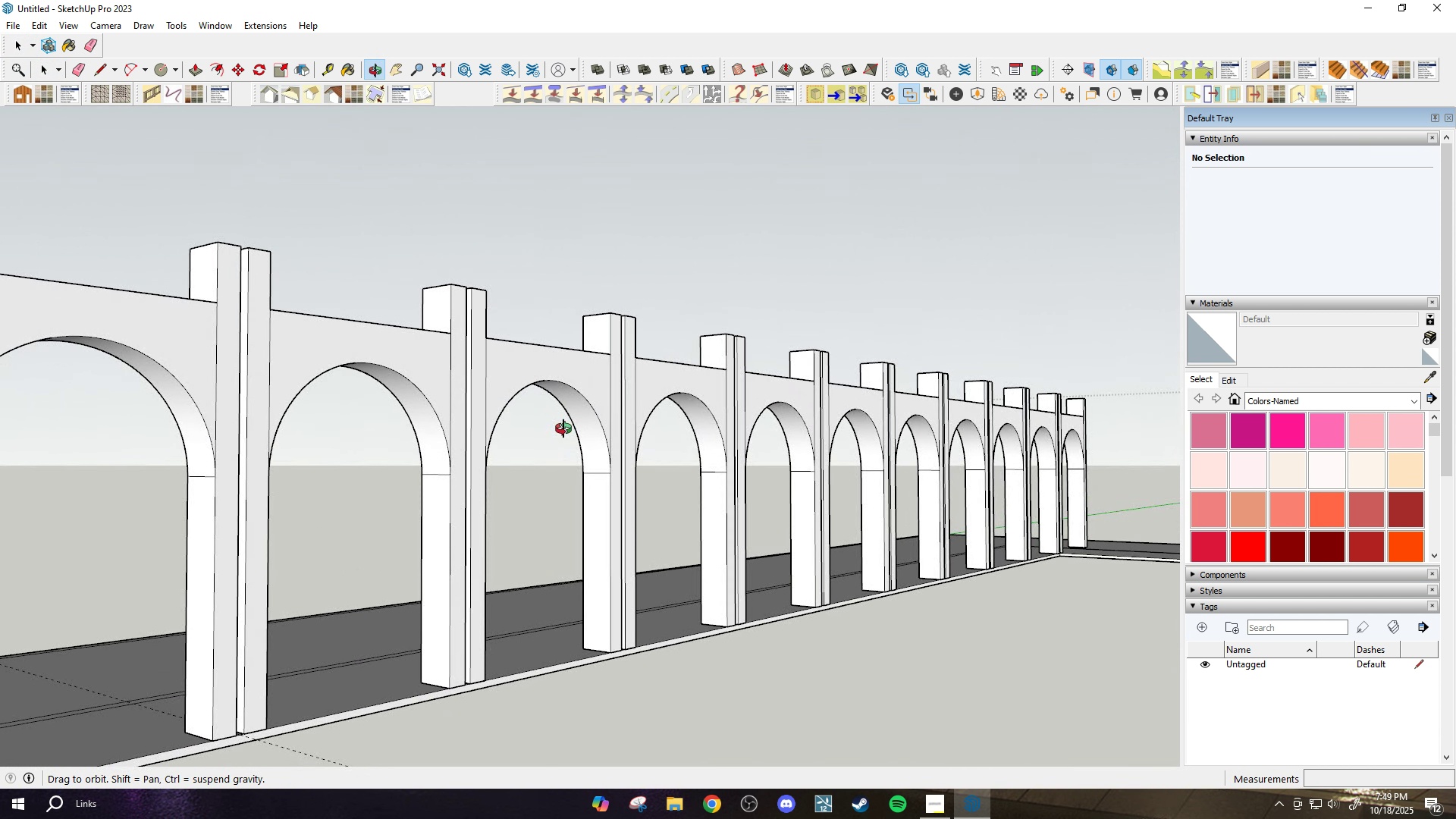 
scroll: coordinate [478, 563], scroll_direction: down, amount: 5.0
 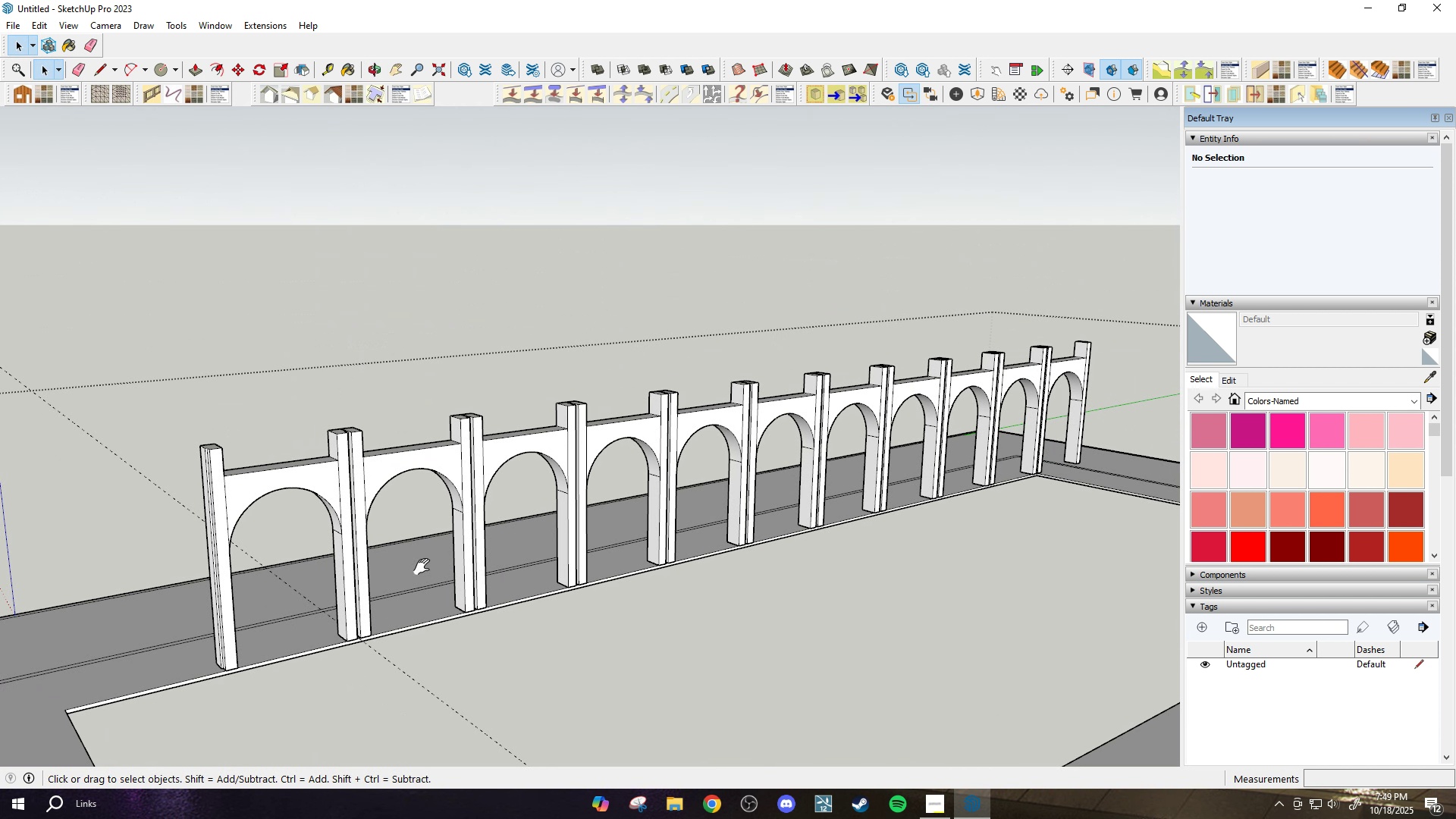 
key(H)
 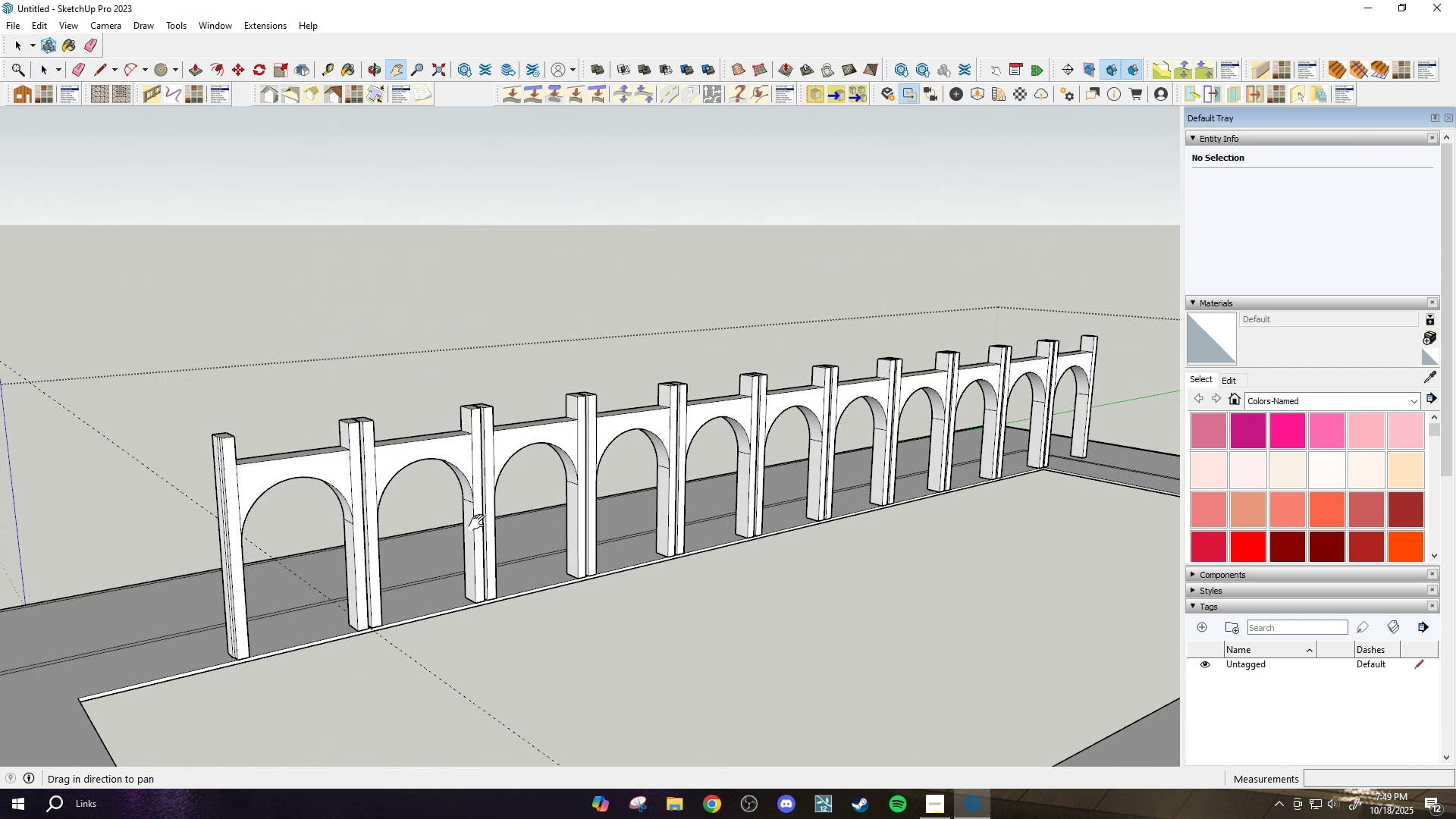 
left_click_drag(start_coordinate=[418, 568], to_coordinate=[588, 469])
 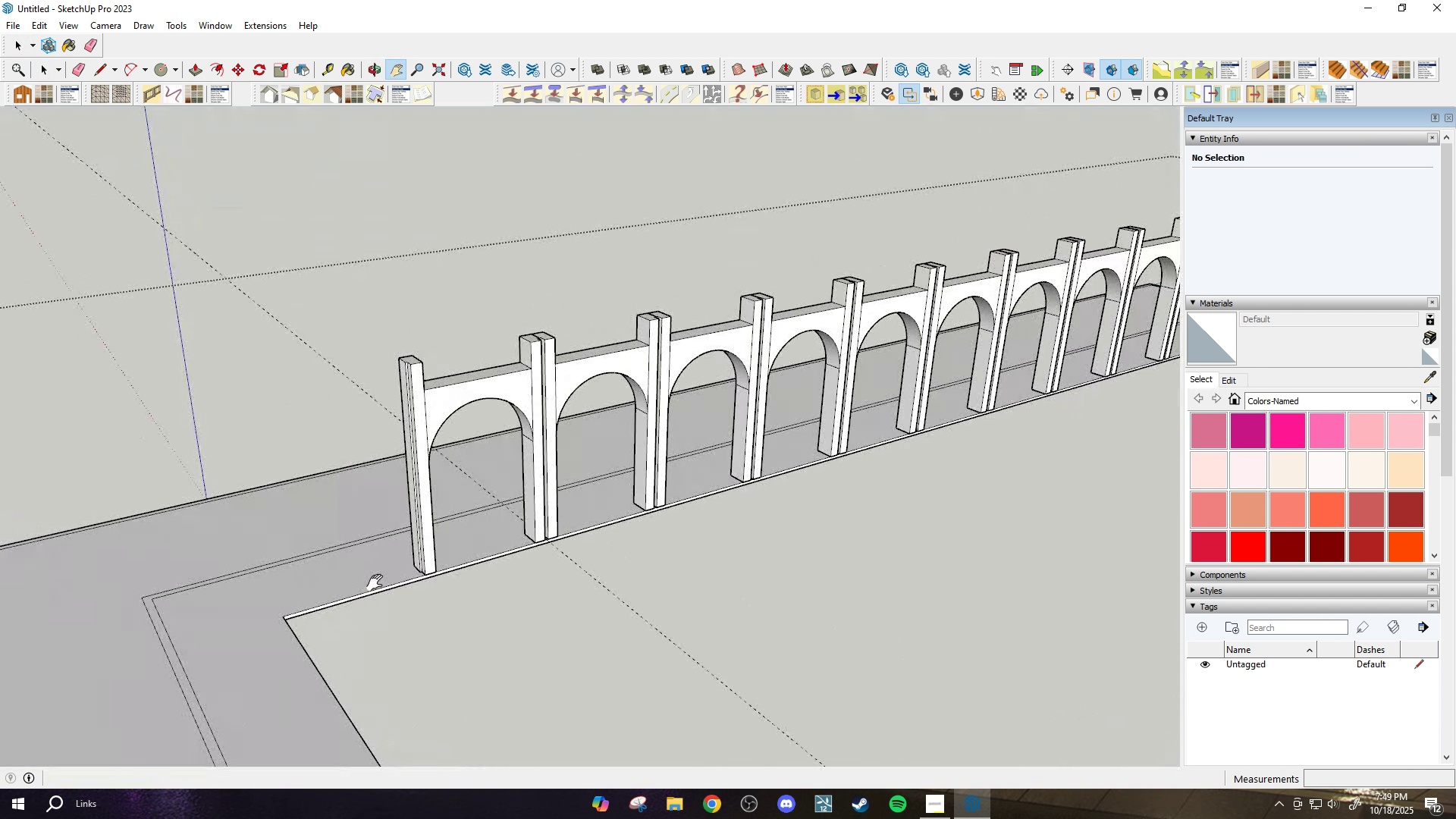 
key(Space)
 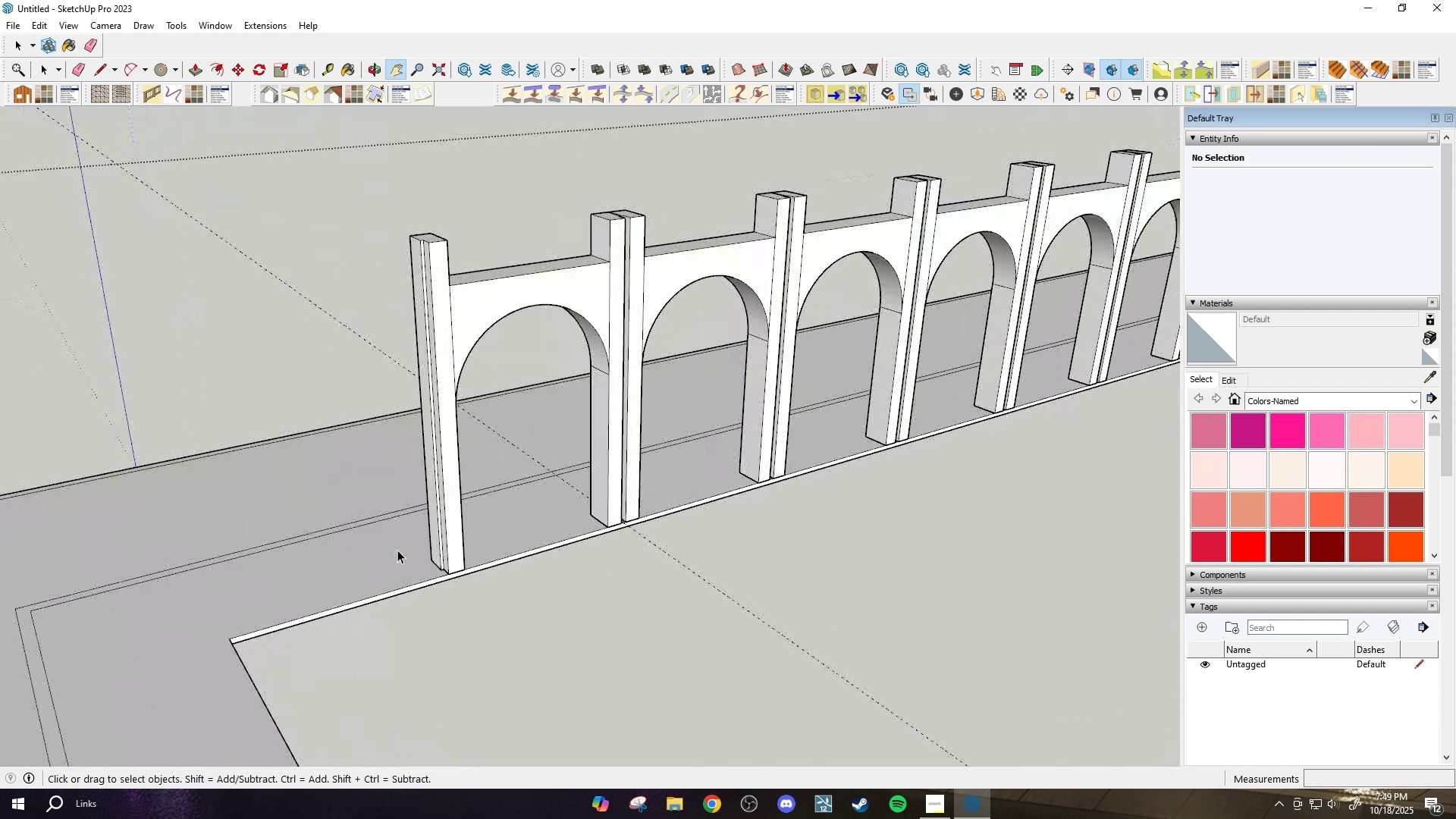 
scroll: coordinate [445, 550], scroll_direction: up, amount: 8.0
 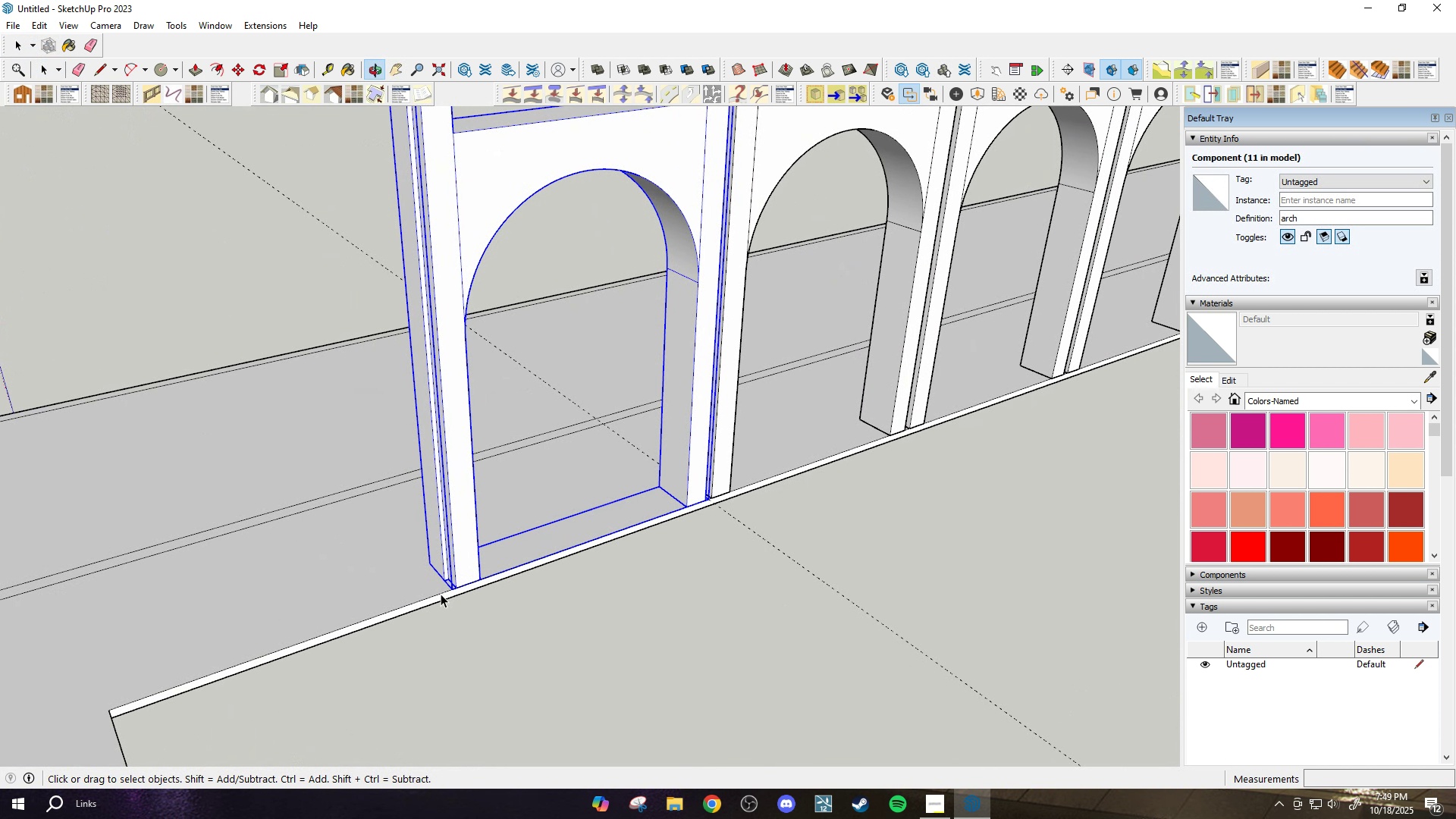 
left_click([444, 547])
 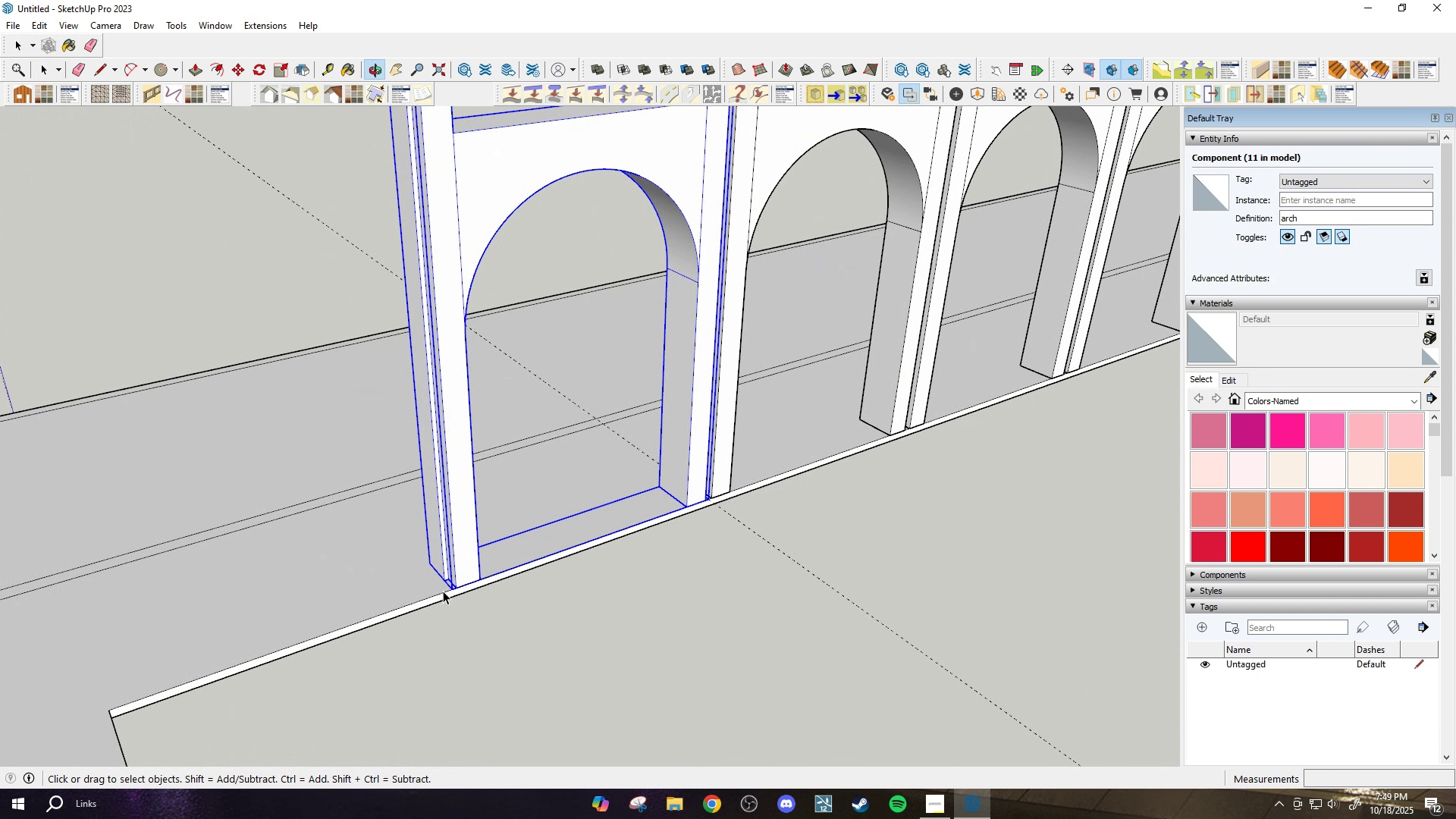 
key(M)
 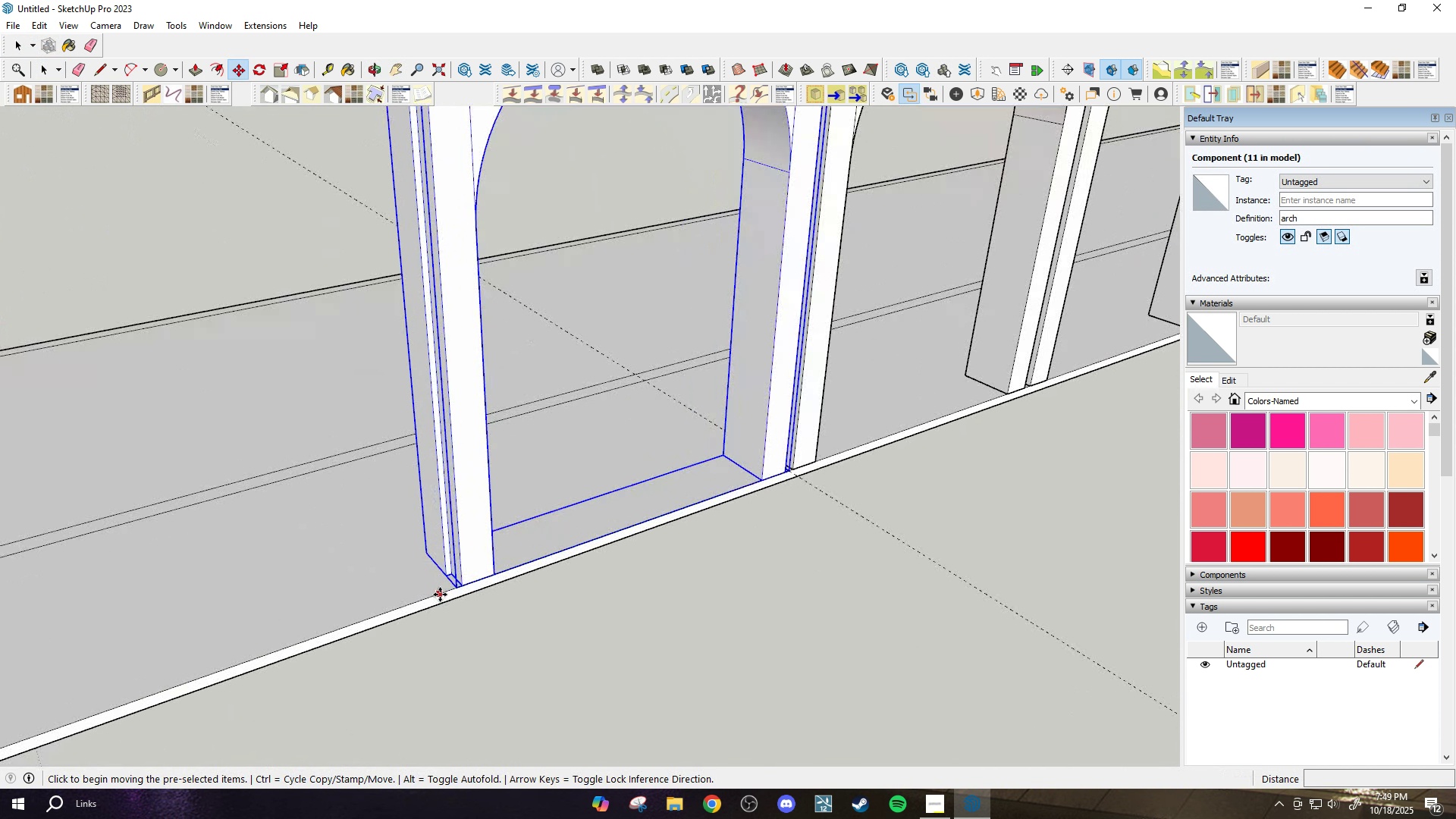 
scroll: coordinate [836, 462], scroll_direction: up, amount: 11.0
 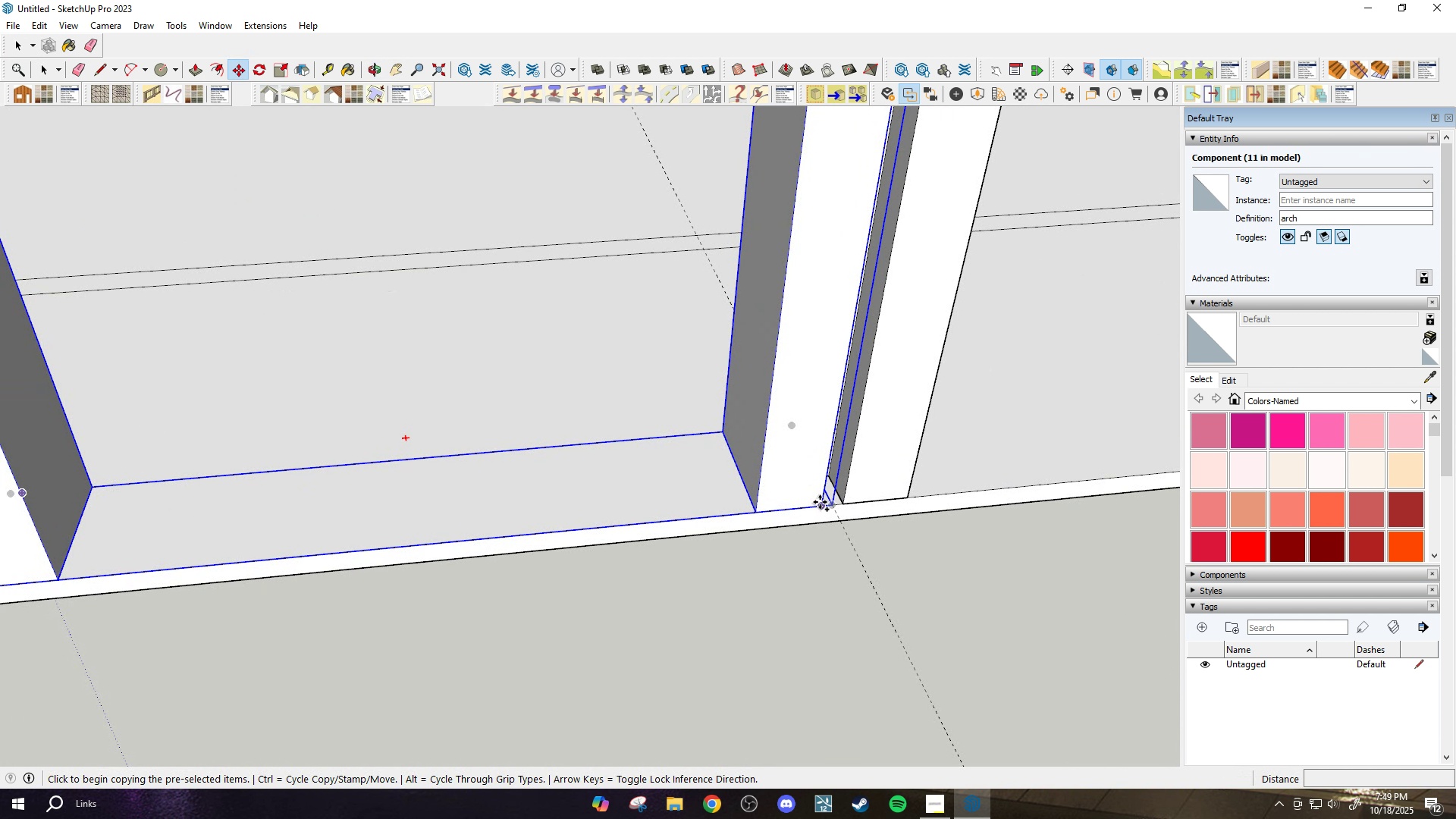 
key(Control+ControlLeft)
 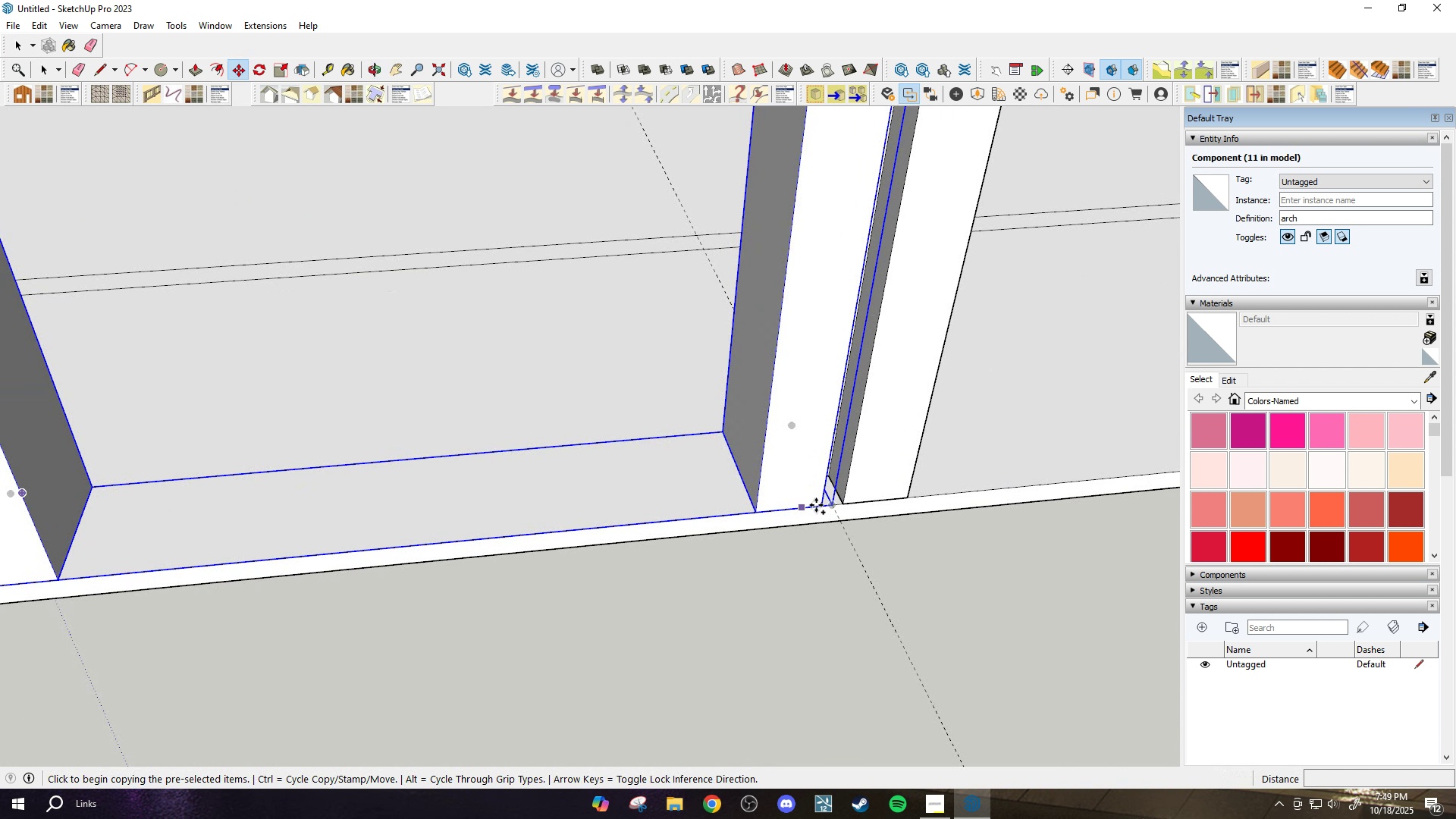 
scroll: coordinate [820, 502], scroll_direction: up, amount: 2.0
 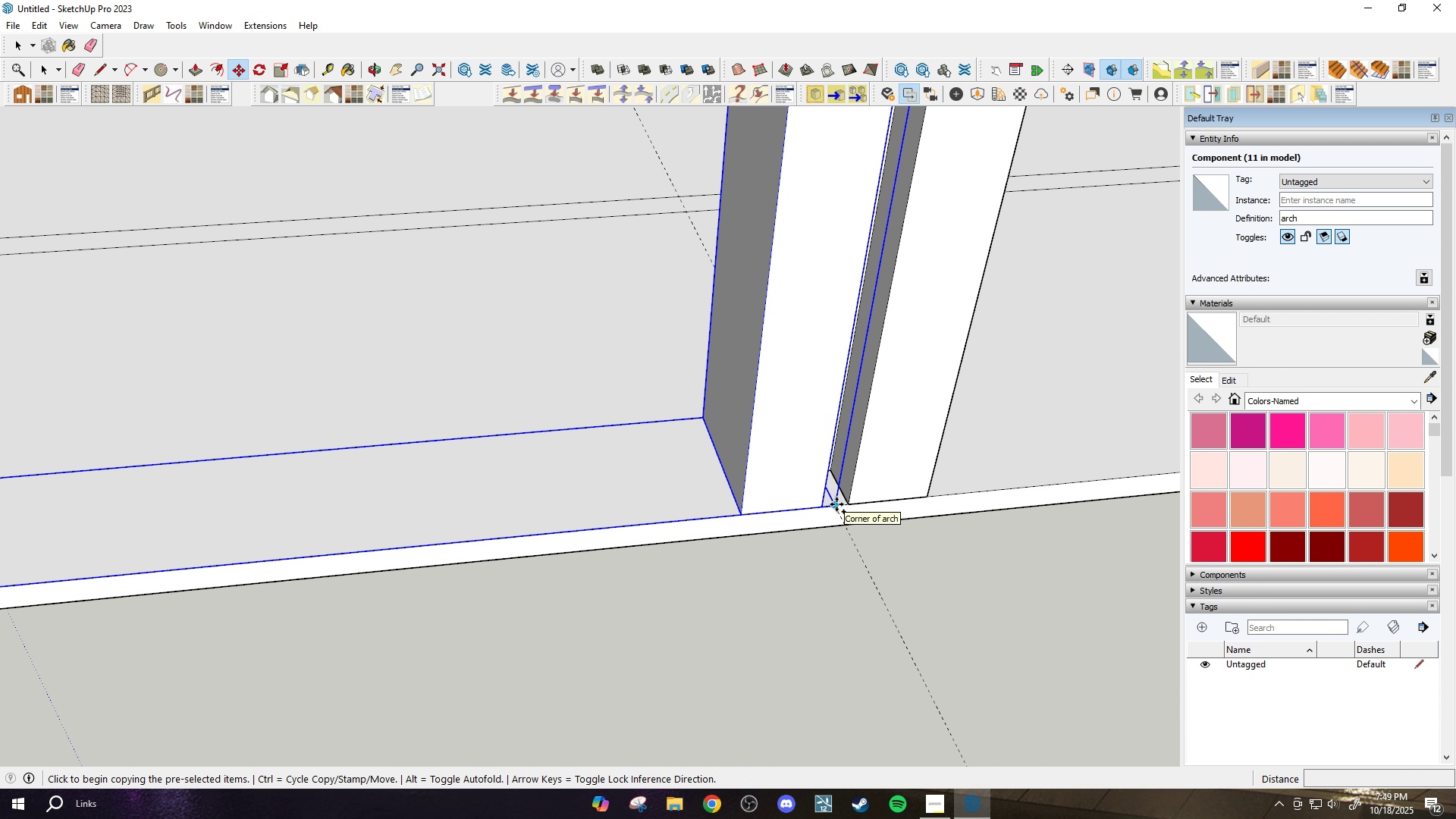 
left_click_drag(start_coordinate=[836, 504], to_coordinate=[858, 494])
 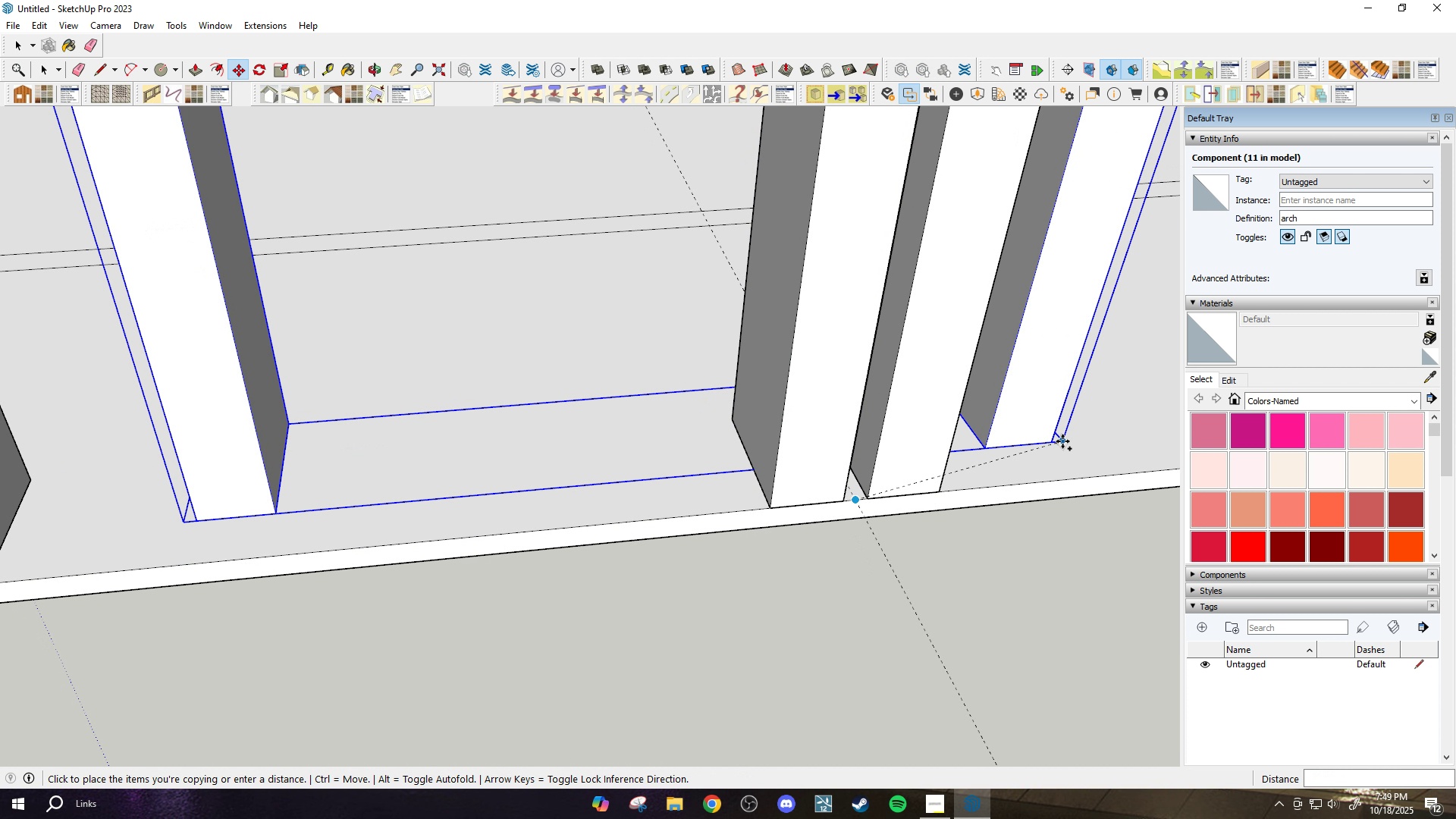 
scroll: coordinate [1057, 444], scroll_direction: down, amount: 10.0
 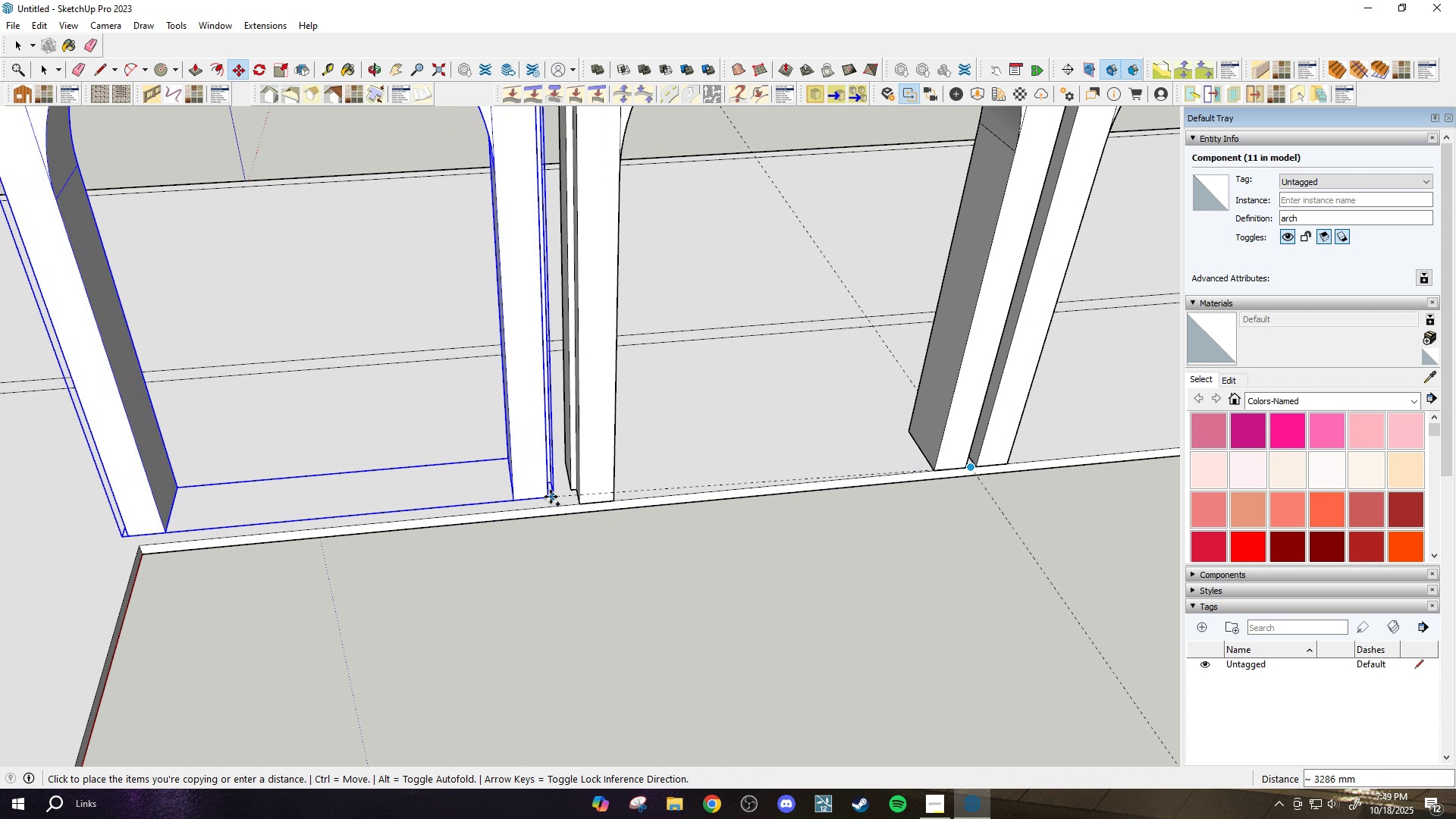 
scroll: coordinate [548, 501], scroll_direction: up, amount: 7.0
 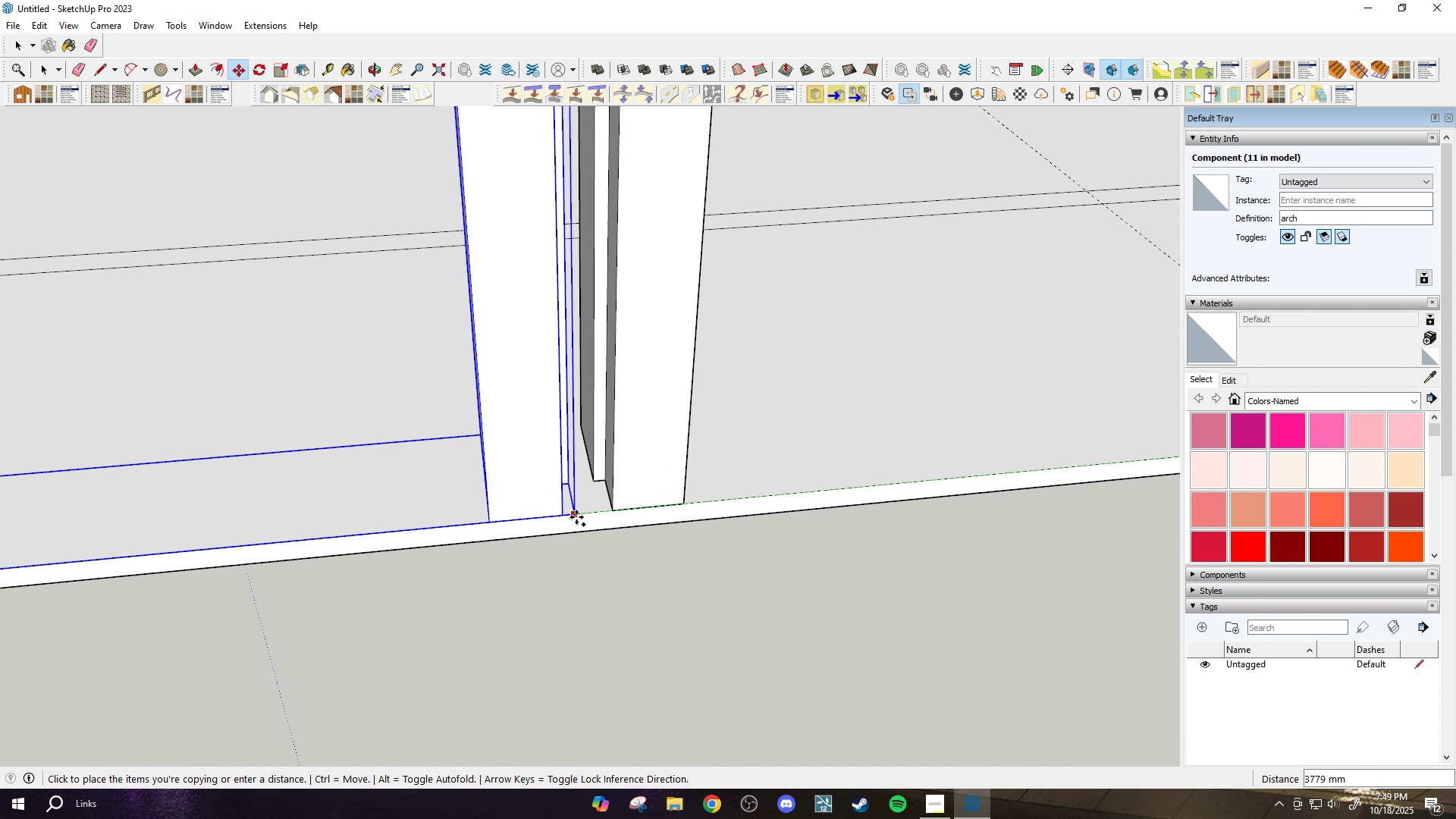 
left_click([576, 517])
 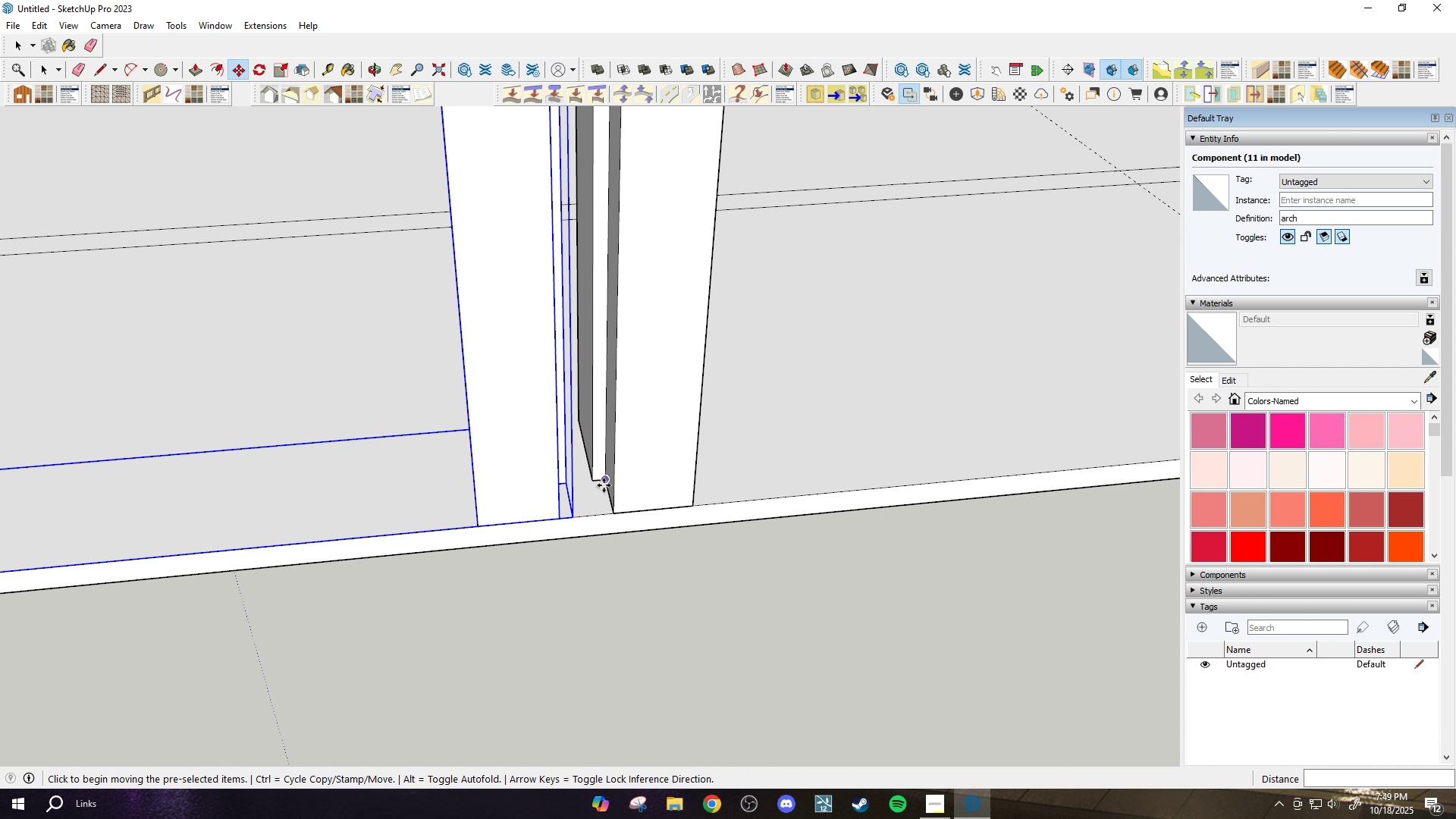 
scroll: coordinate [582, 482], scroll_direction: up, amount: 7.0
 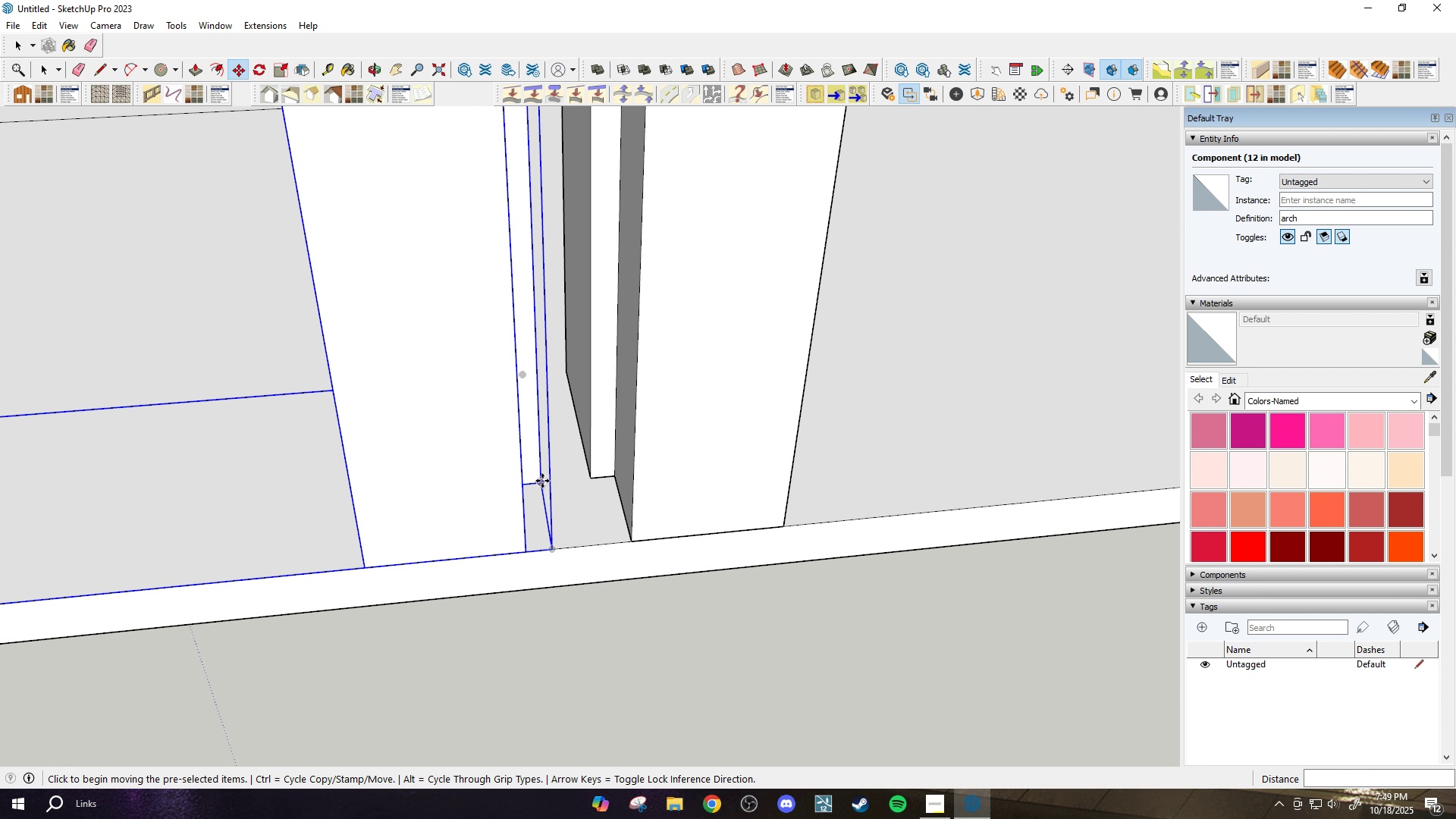 
left_click([542, 481])
 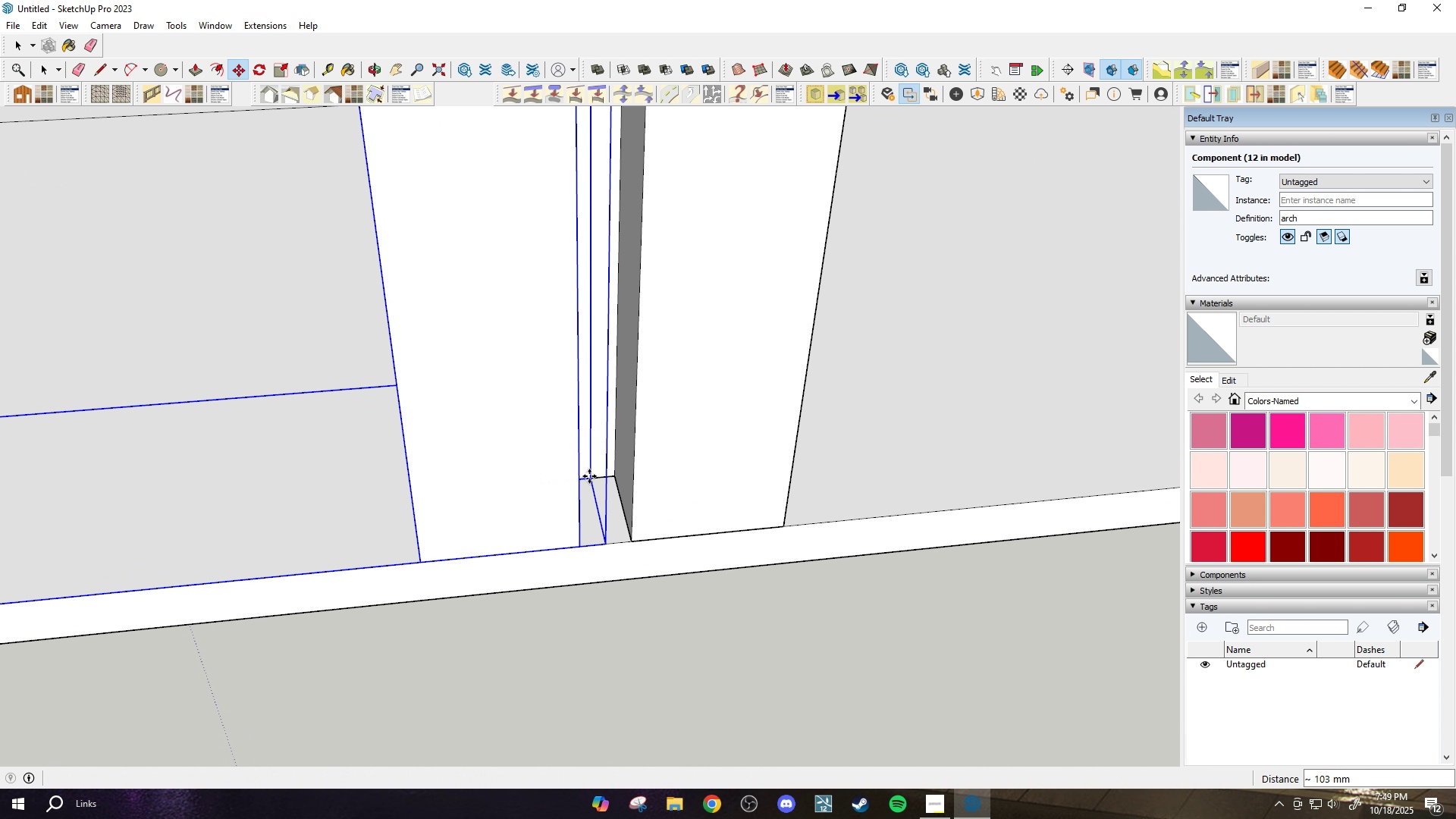 
left_click([589, 476])
 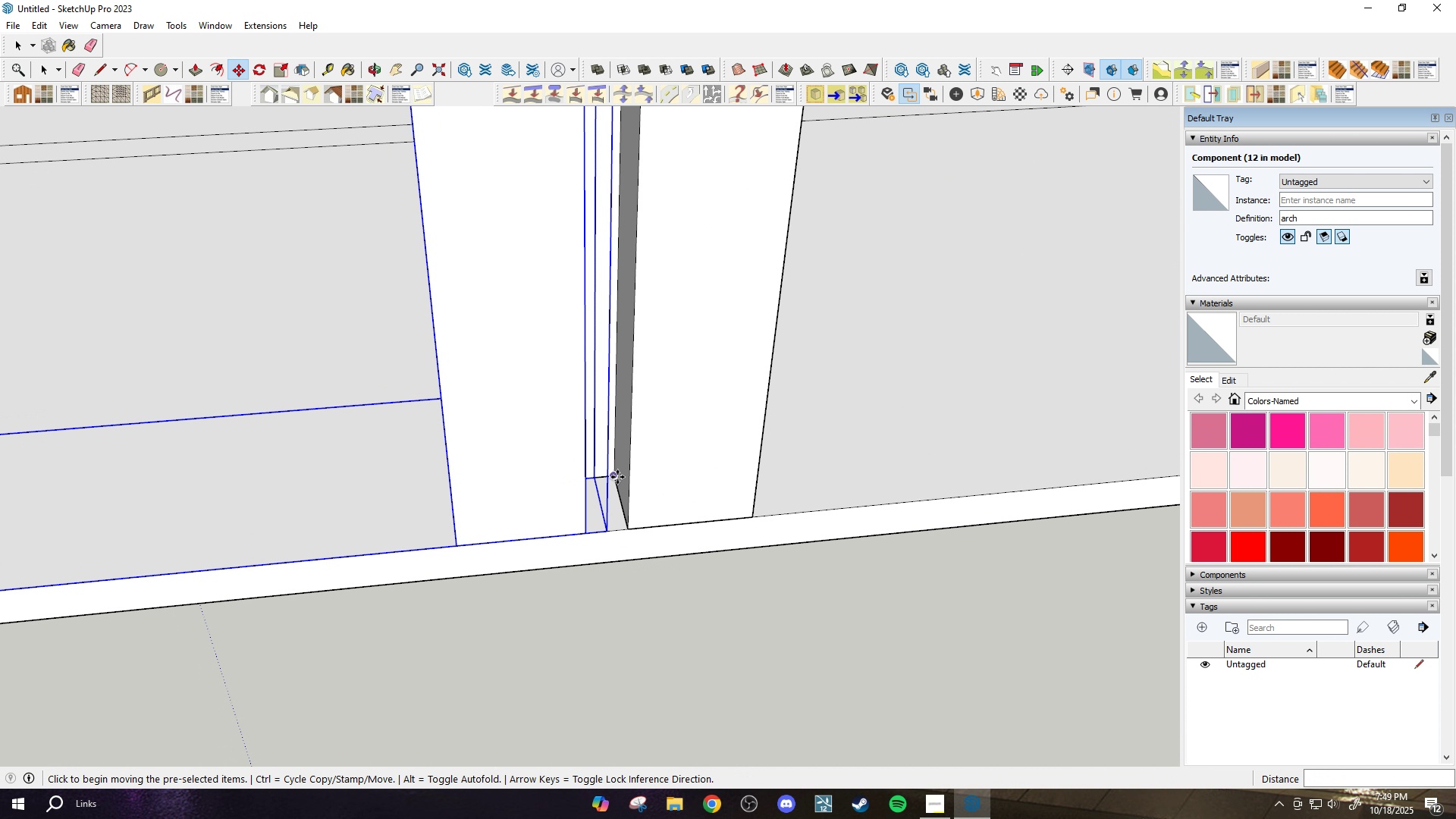 
scroll: coordinate [621, 479], scroll_direction: down, amount: 24.0
 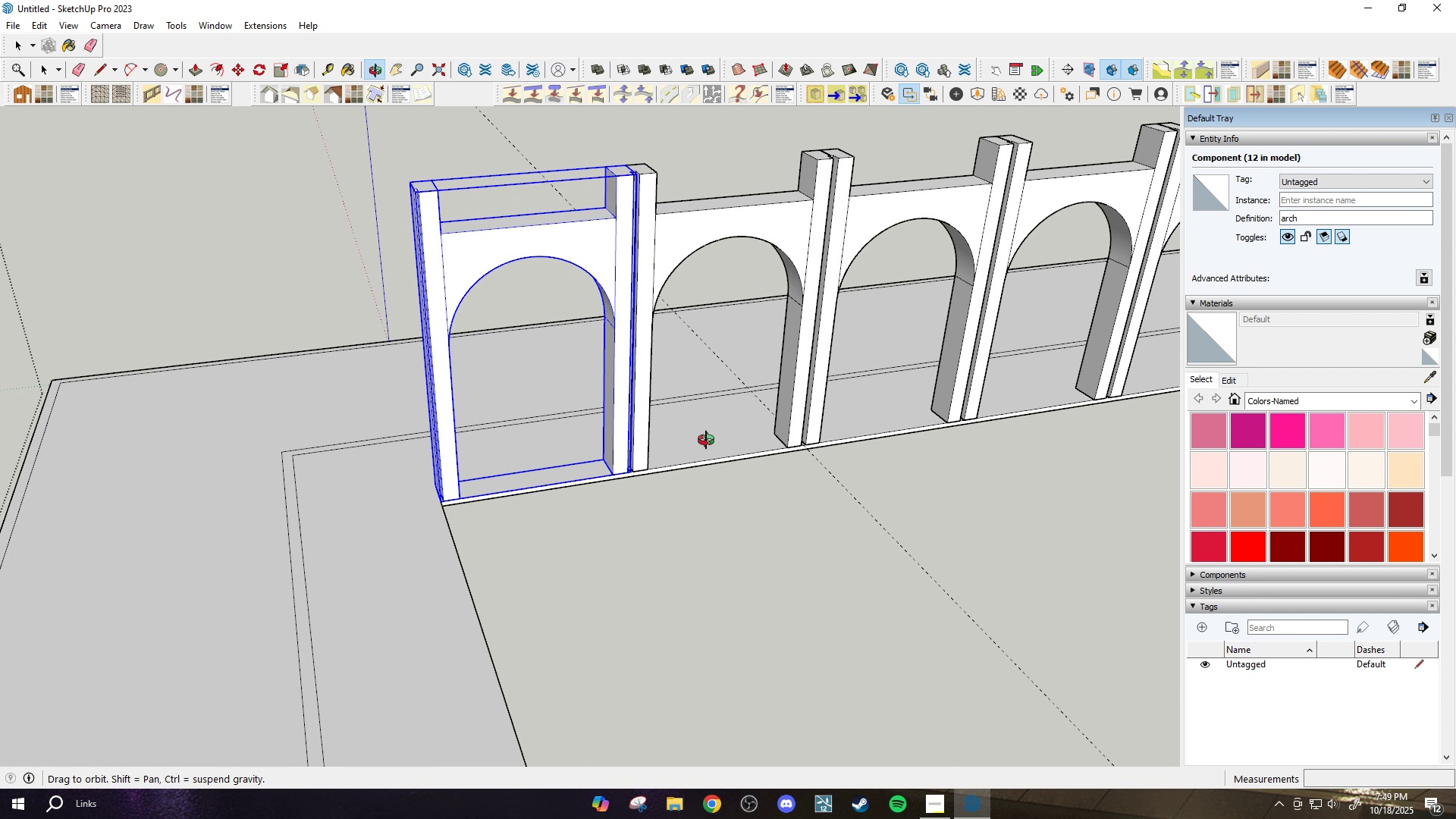 
key(H)
 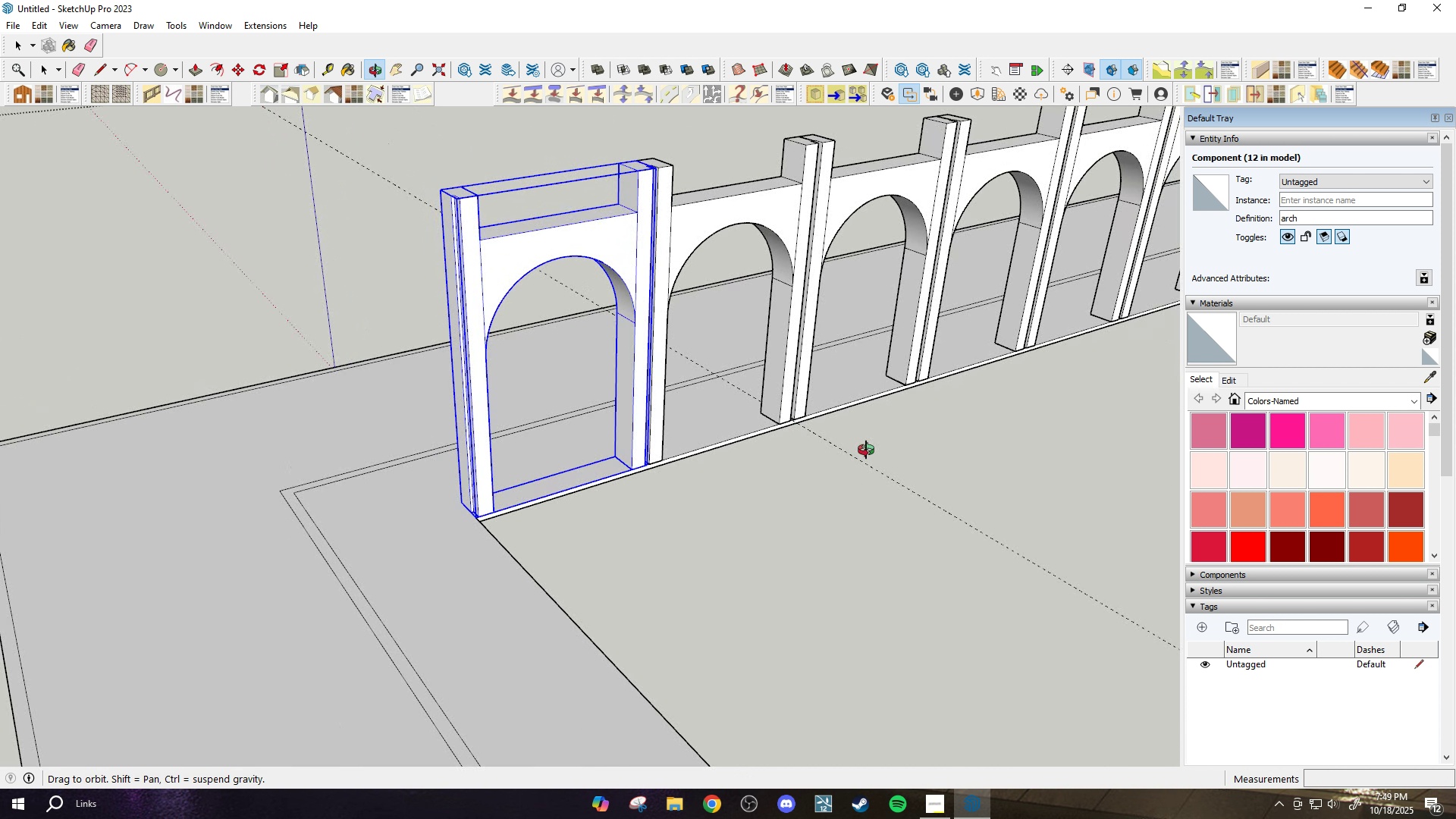 
scroll: coordinate [1012, 410], scroll_direction: down, amount: 2.0
 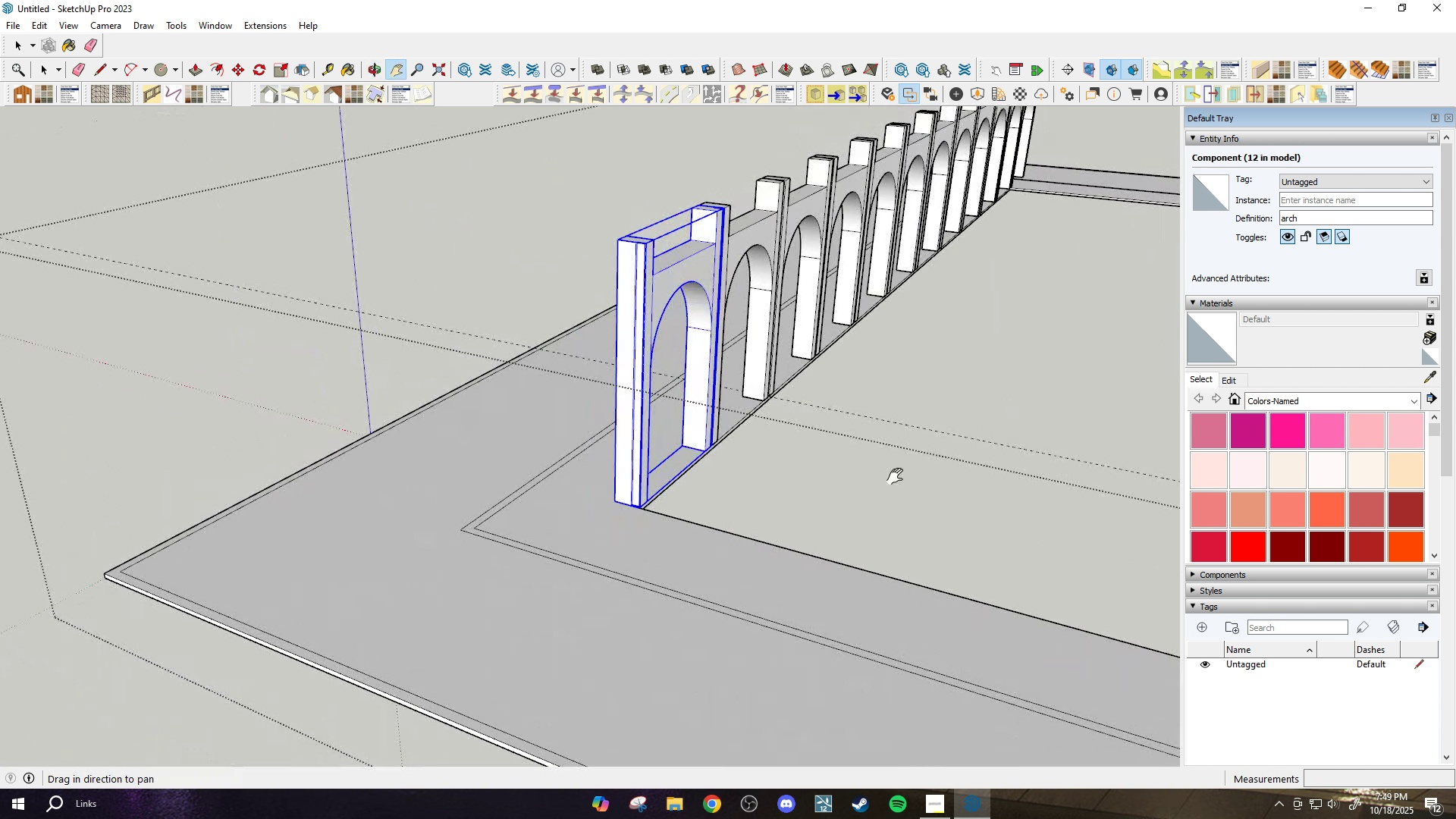 
left_click_drag(start_coordinate=[977, 448], to_coordinate=[482, 678])
 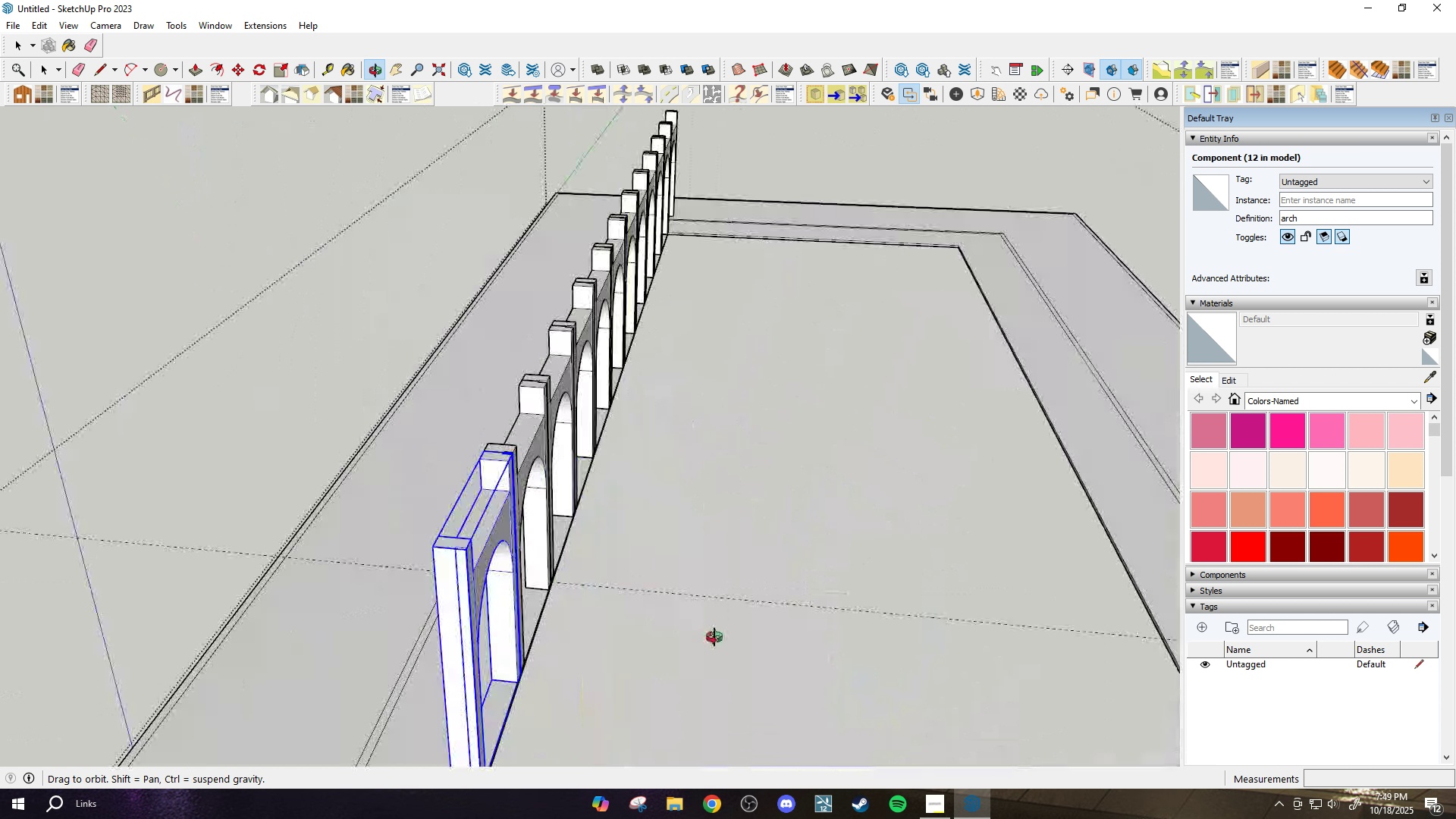 
scroll: coordinate [570, 520], scroll_direction: down, amount: 4.0
 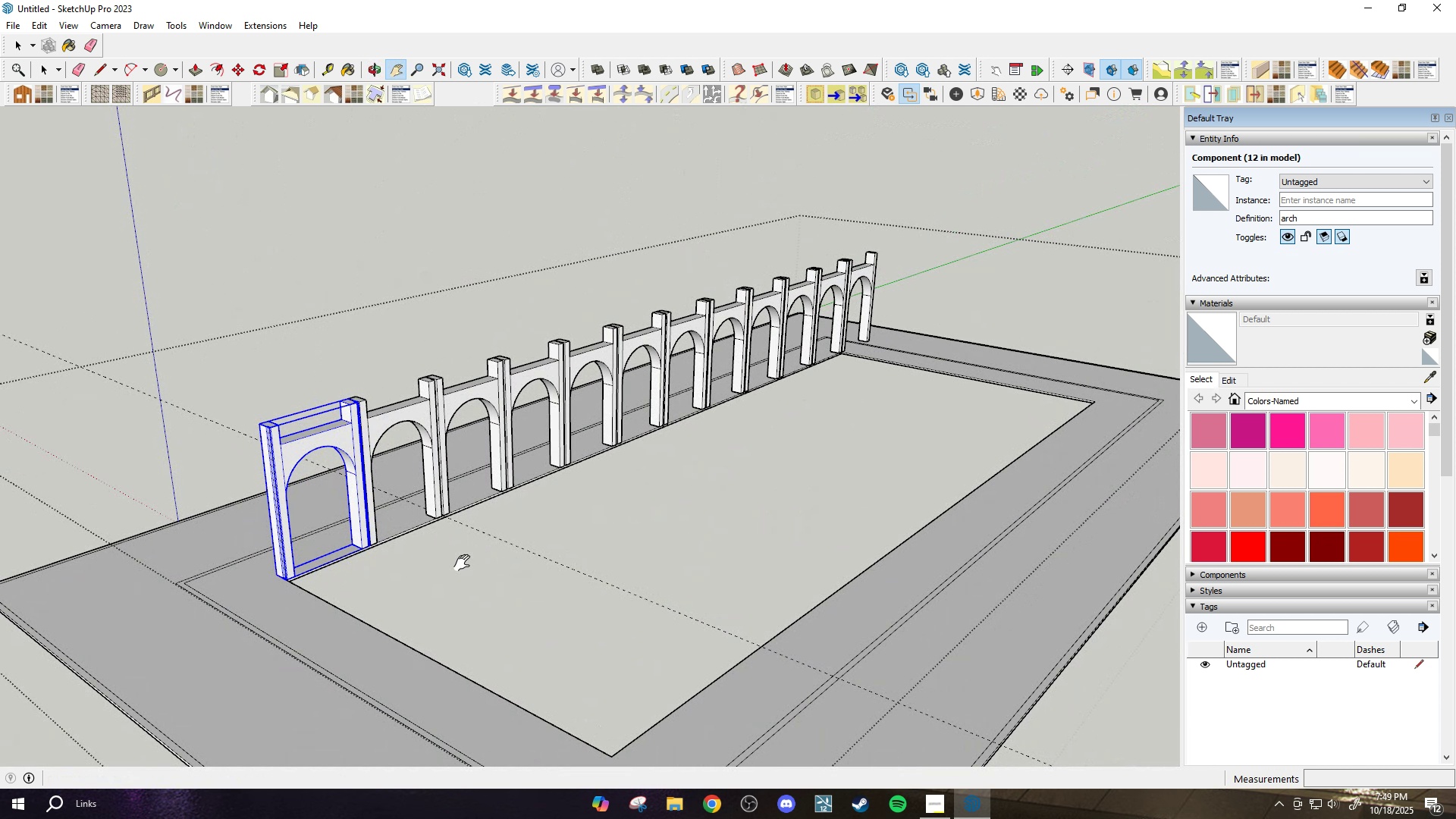 
scroll: coordinate [458, 563], scroll_direction: up, amount: 5.0
 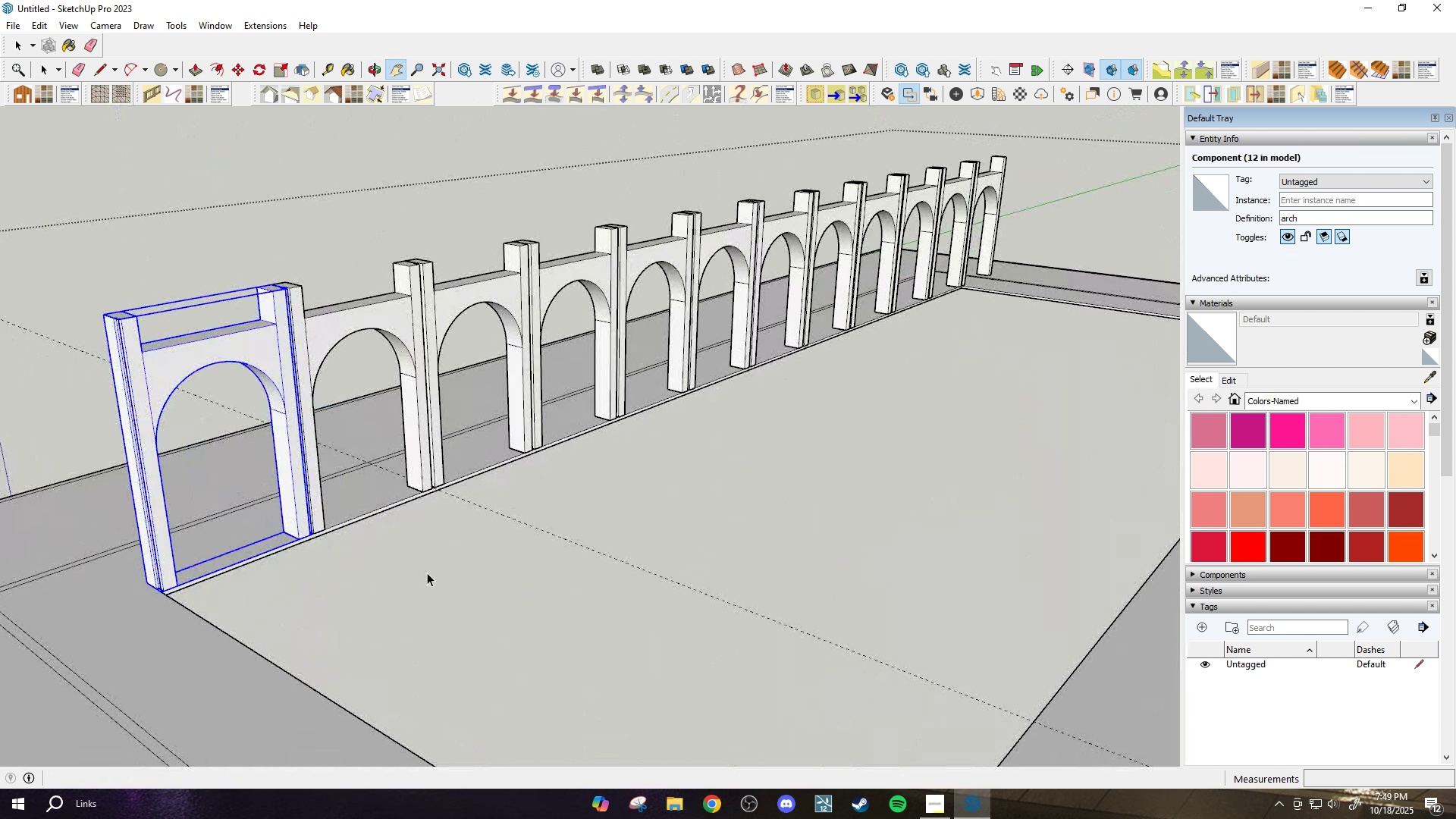 
key(Space)
 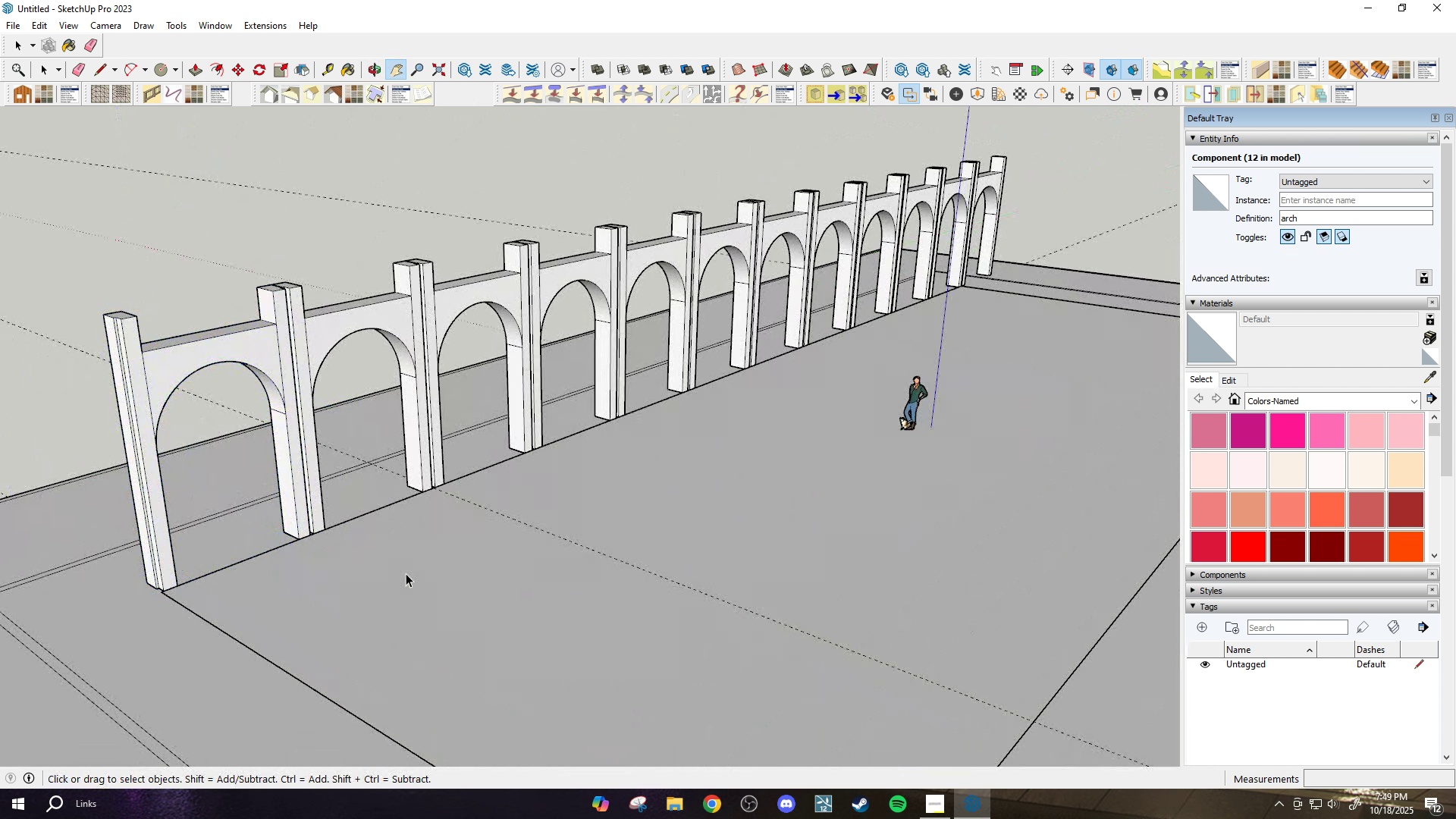 
key(Escape)
 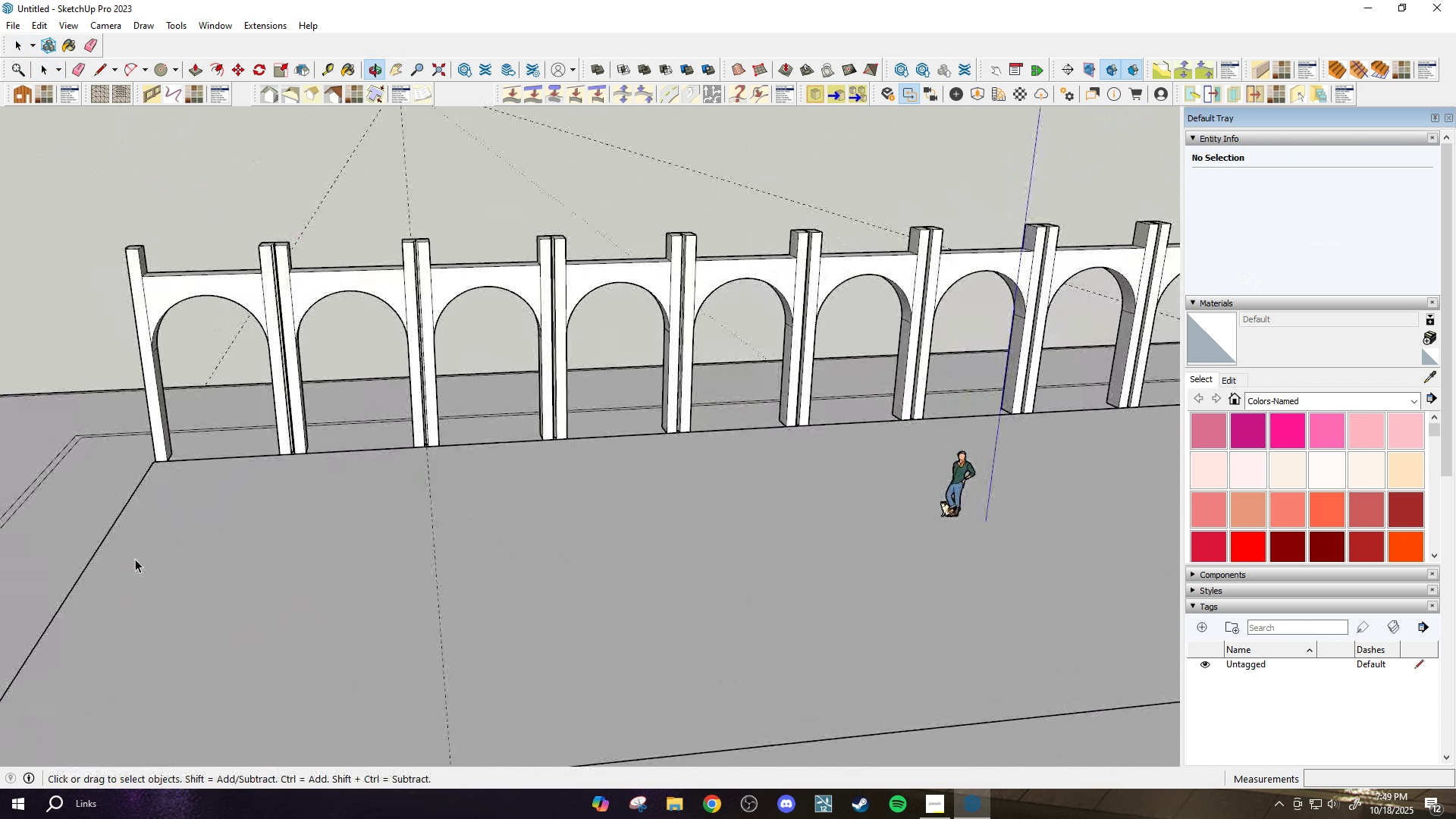 
scroll: coordinate [263, 465], scroll_direction: up, amount: 1.0
 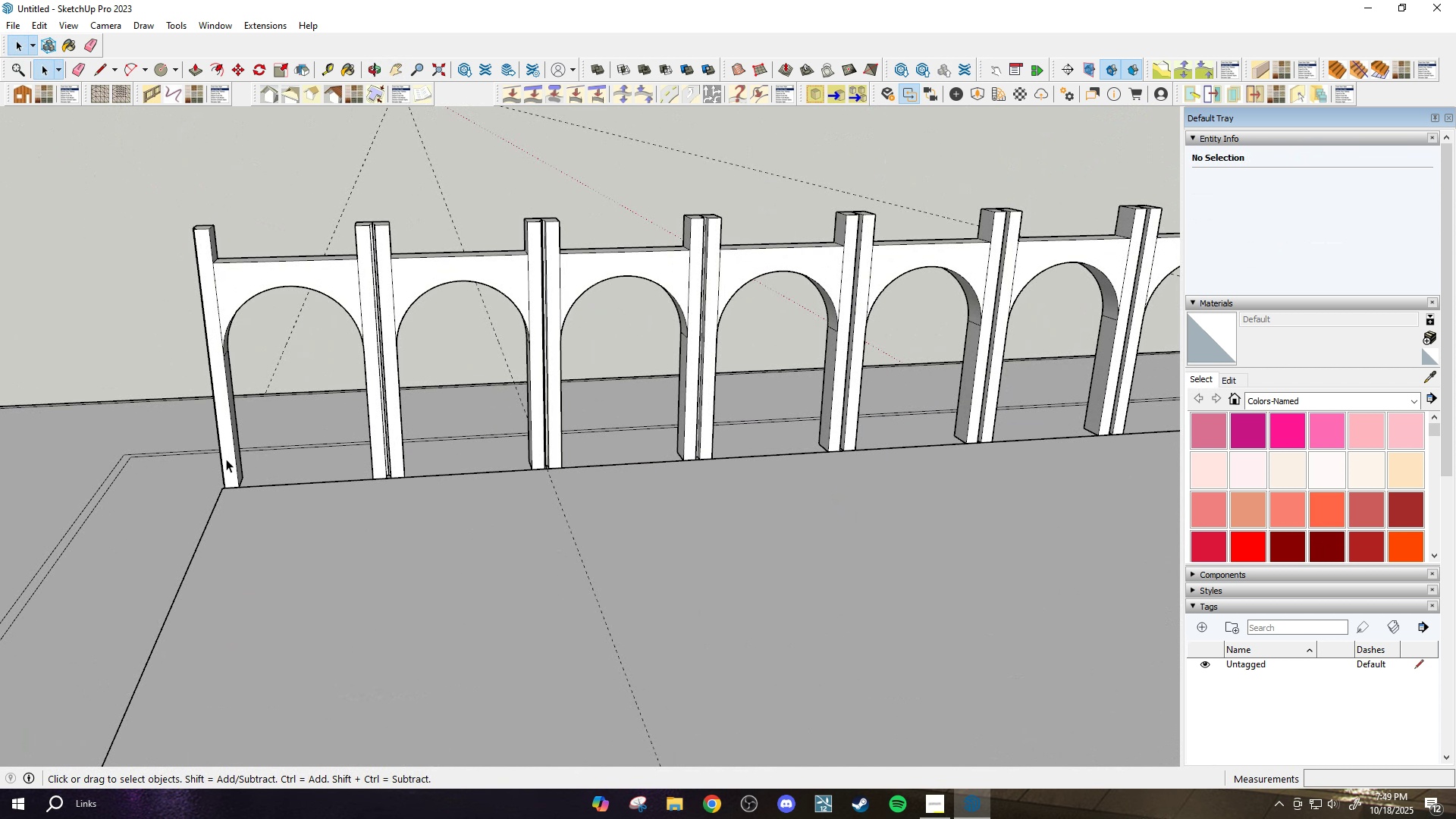 
left_click_drag(start_coordinate=[226, 459], to_coordinate=[231, 456])
 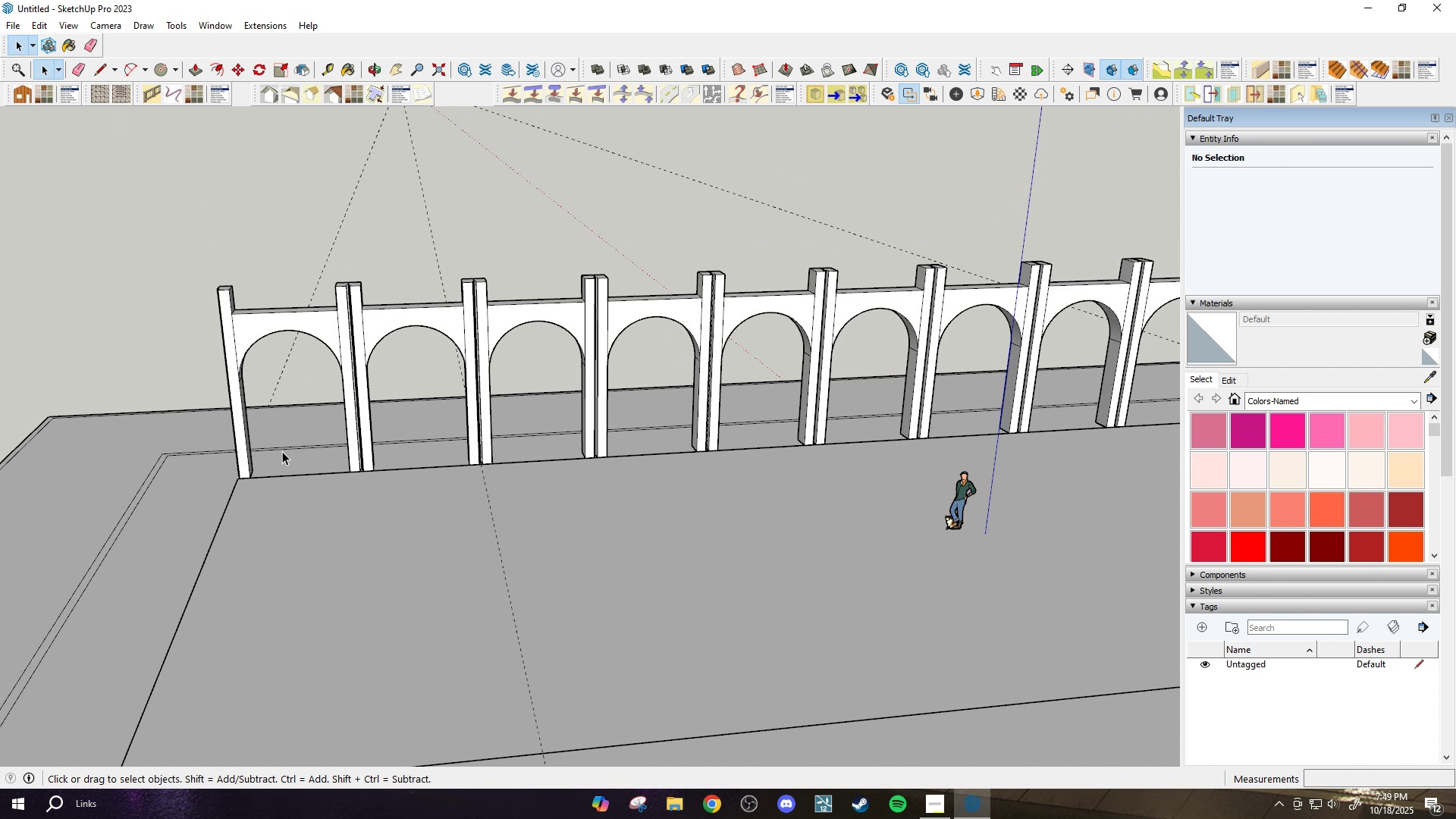 
scroll: coordinate [485, 422], scroll_direction: down, amount: 9.0
 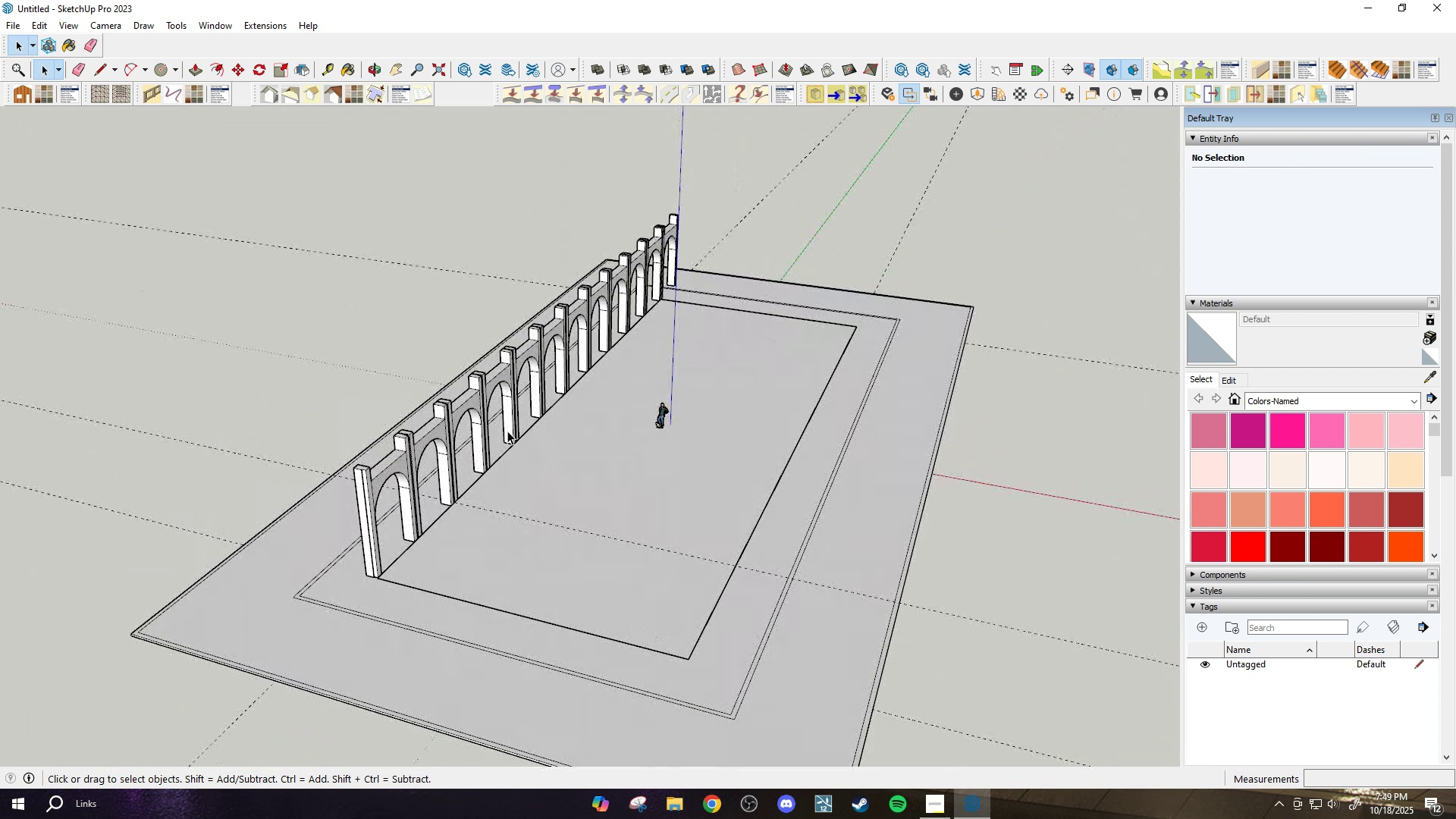 
scroll: coordinate [507, 431], scroll_direction: up, amount: 1.0
 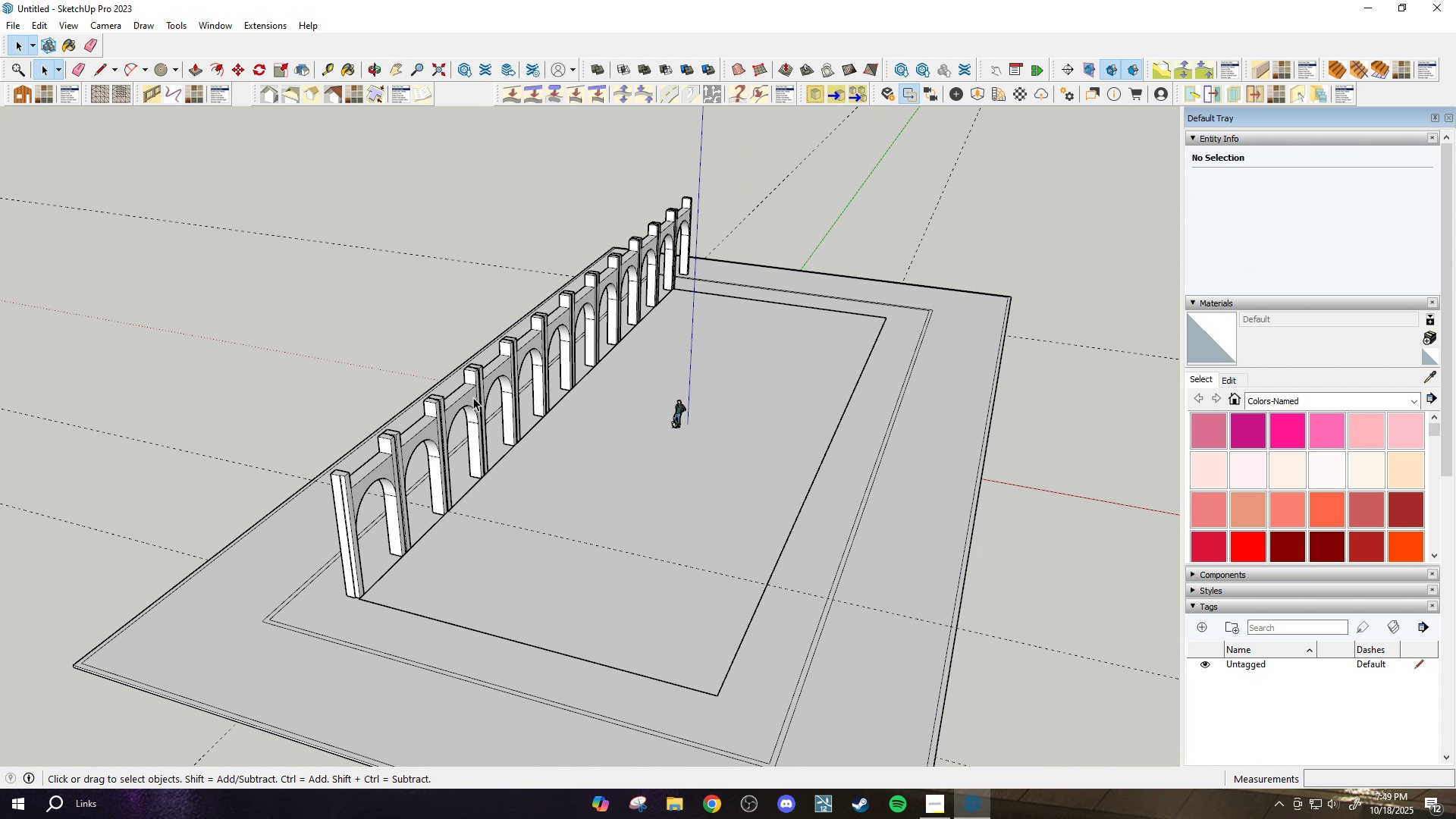 
left_click([473, 397])
 